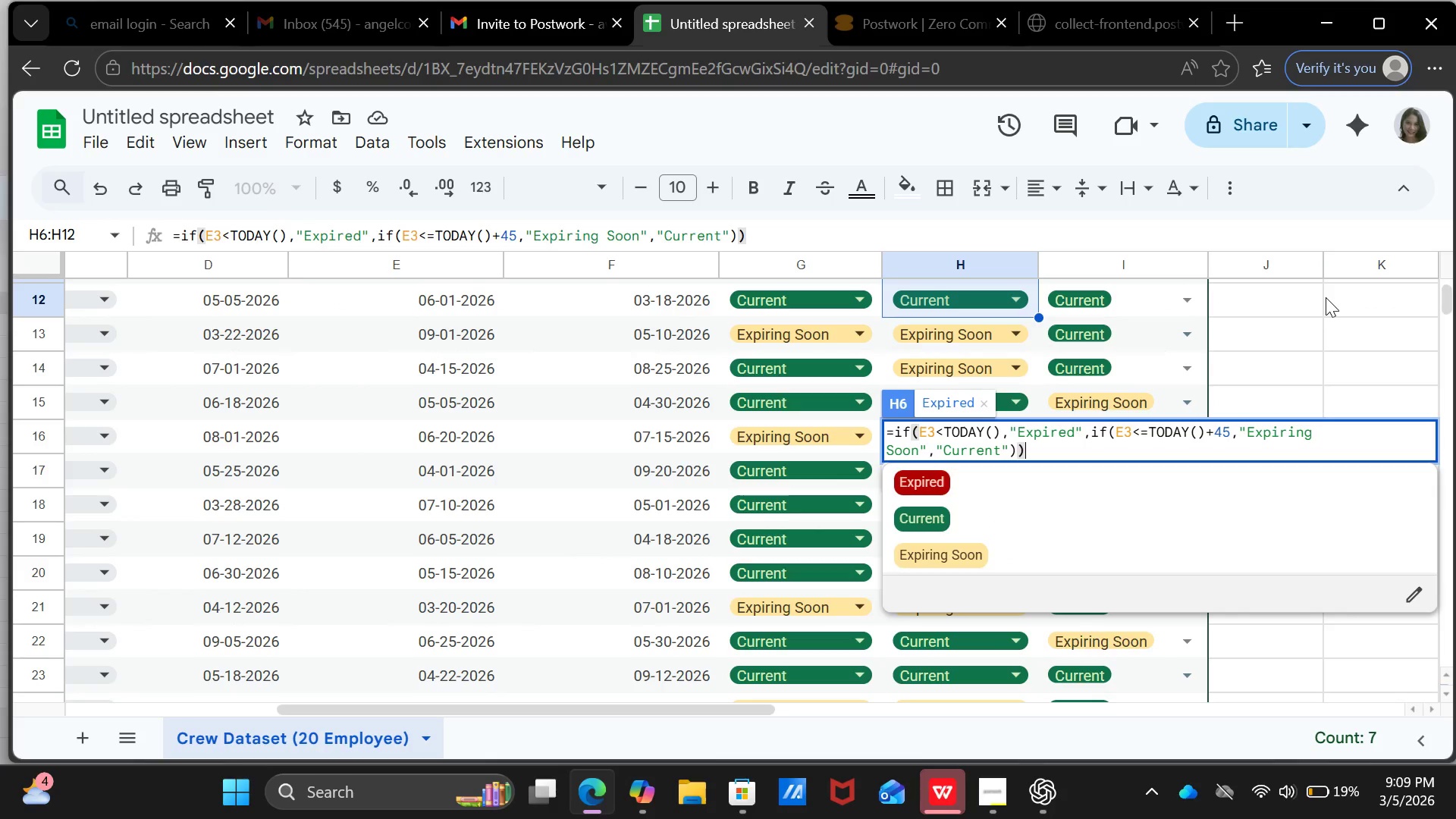 
key(Shift+ArrowDown)
 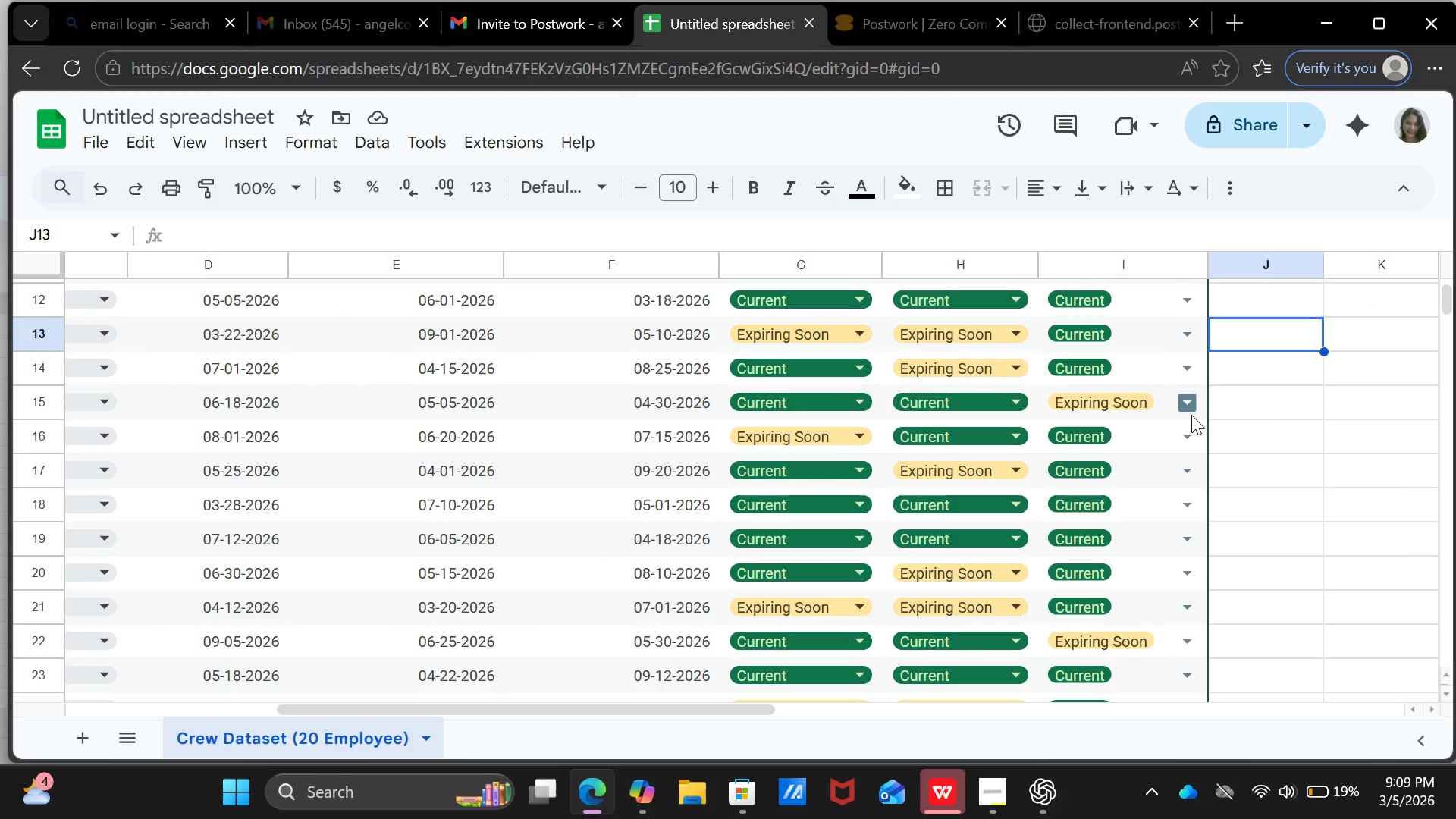 
scroll: coordinate [1137, 449], scroll_direction: up, amount: 3.0
 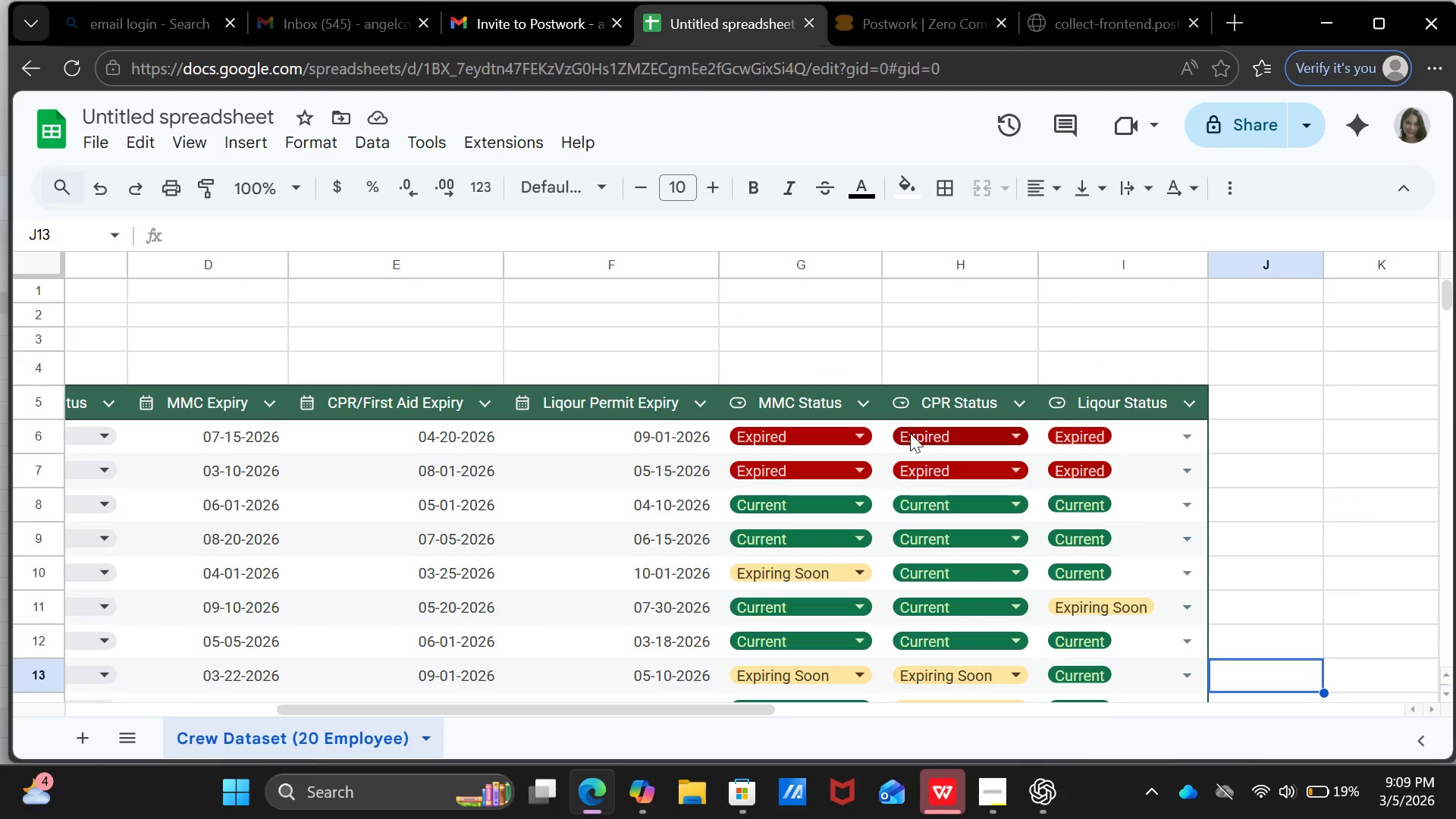 
left_click_drag(start_coordinate=[910, 428], to_coordinate=[951, 632])
 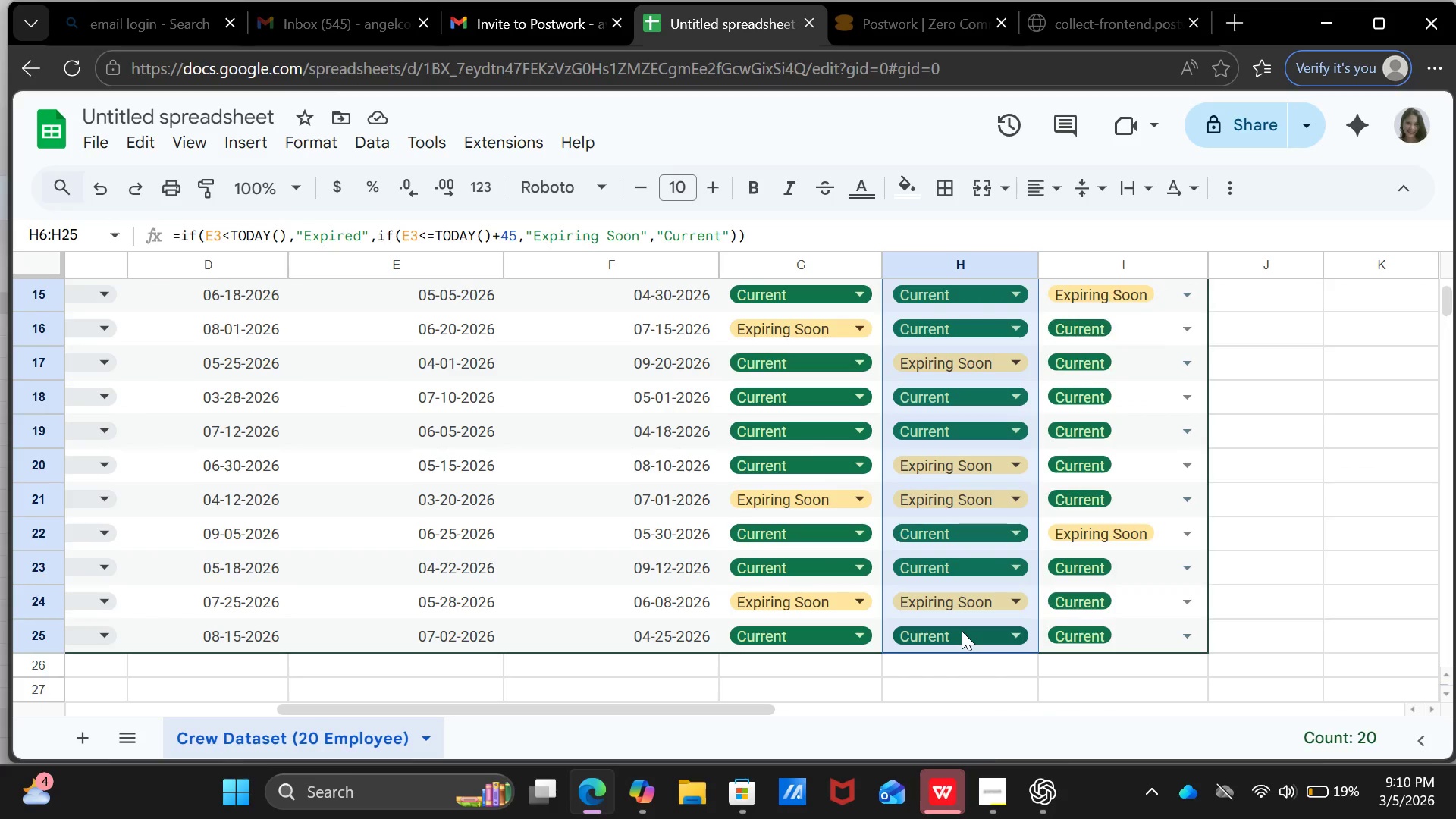 
right_click([962, 631])
 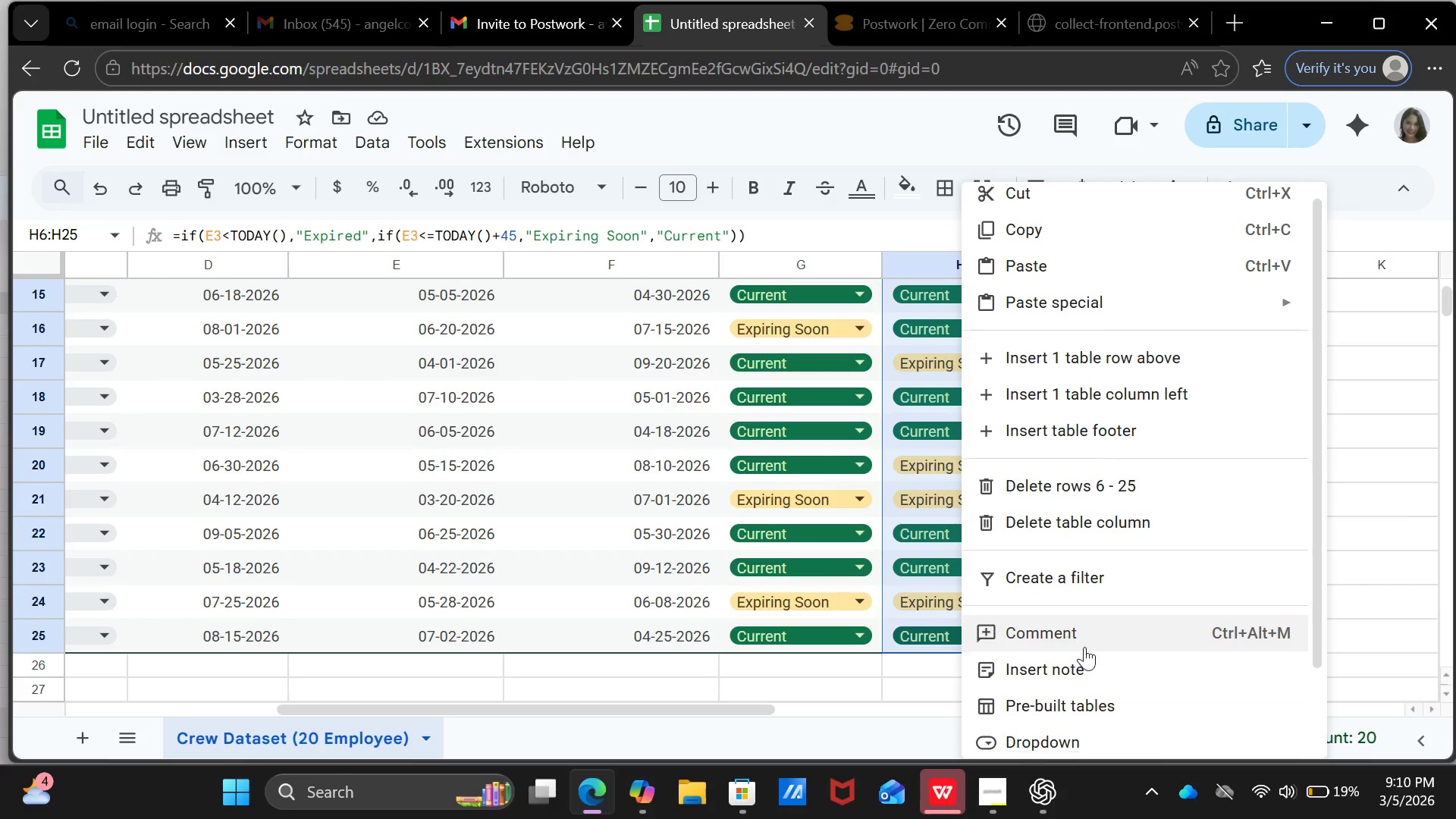 
scroll: coordinate [1076, 645], scroll_direction: down, amount: 4.0
 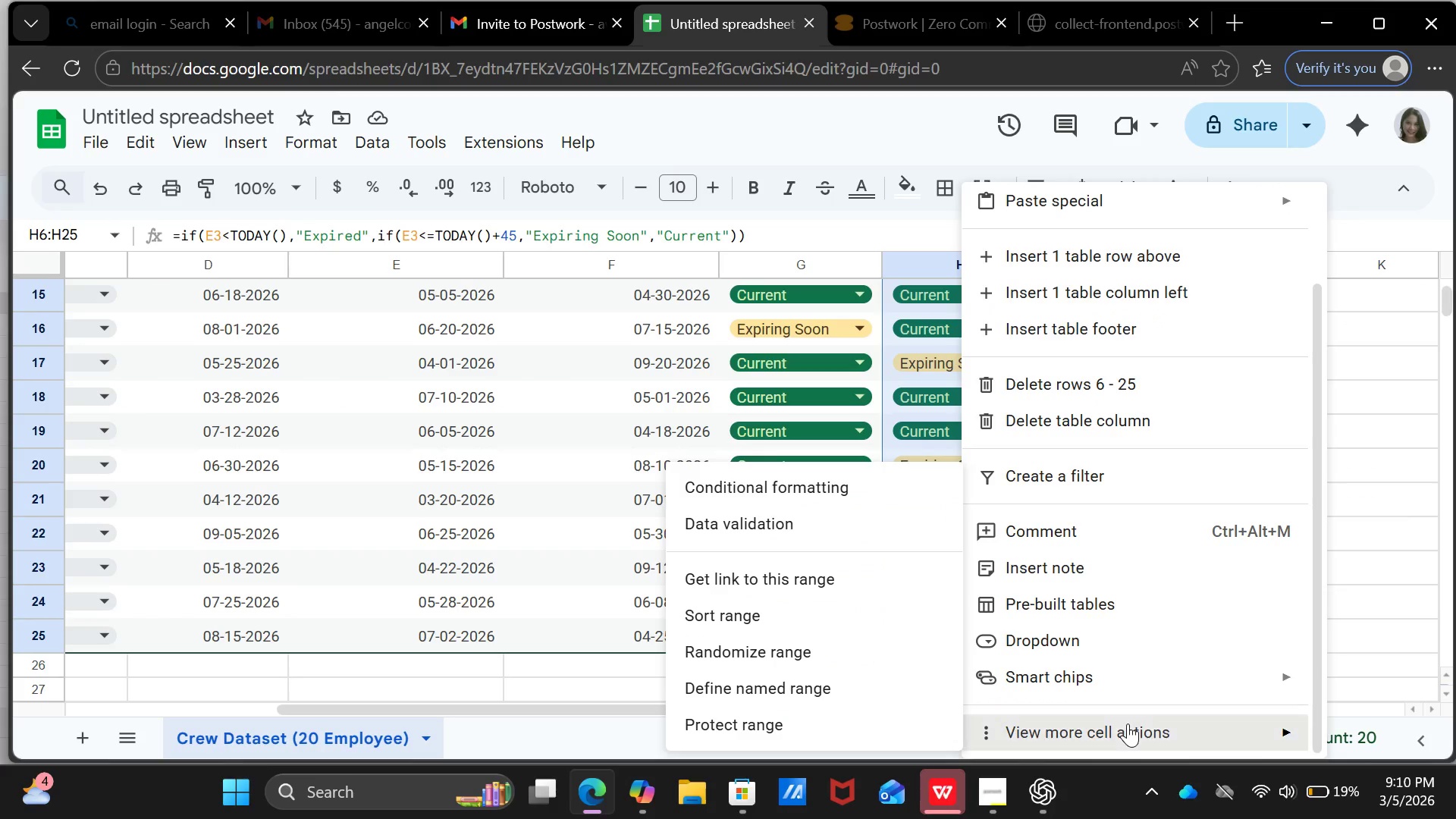 
left_click([1128, 723])
 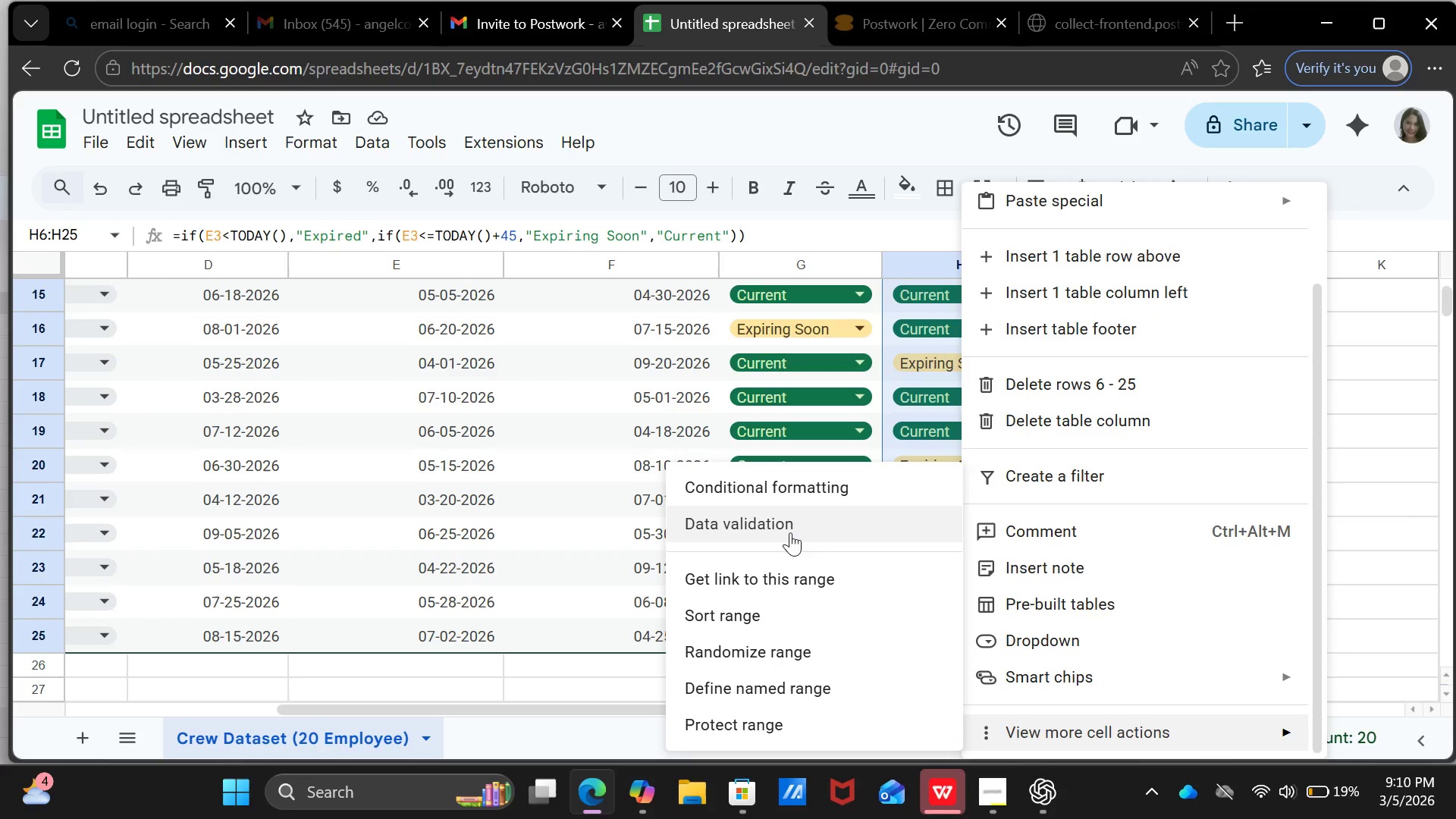 
left_click([791, 524])
 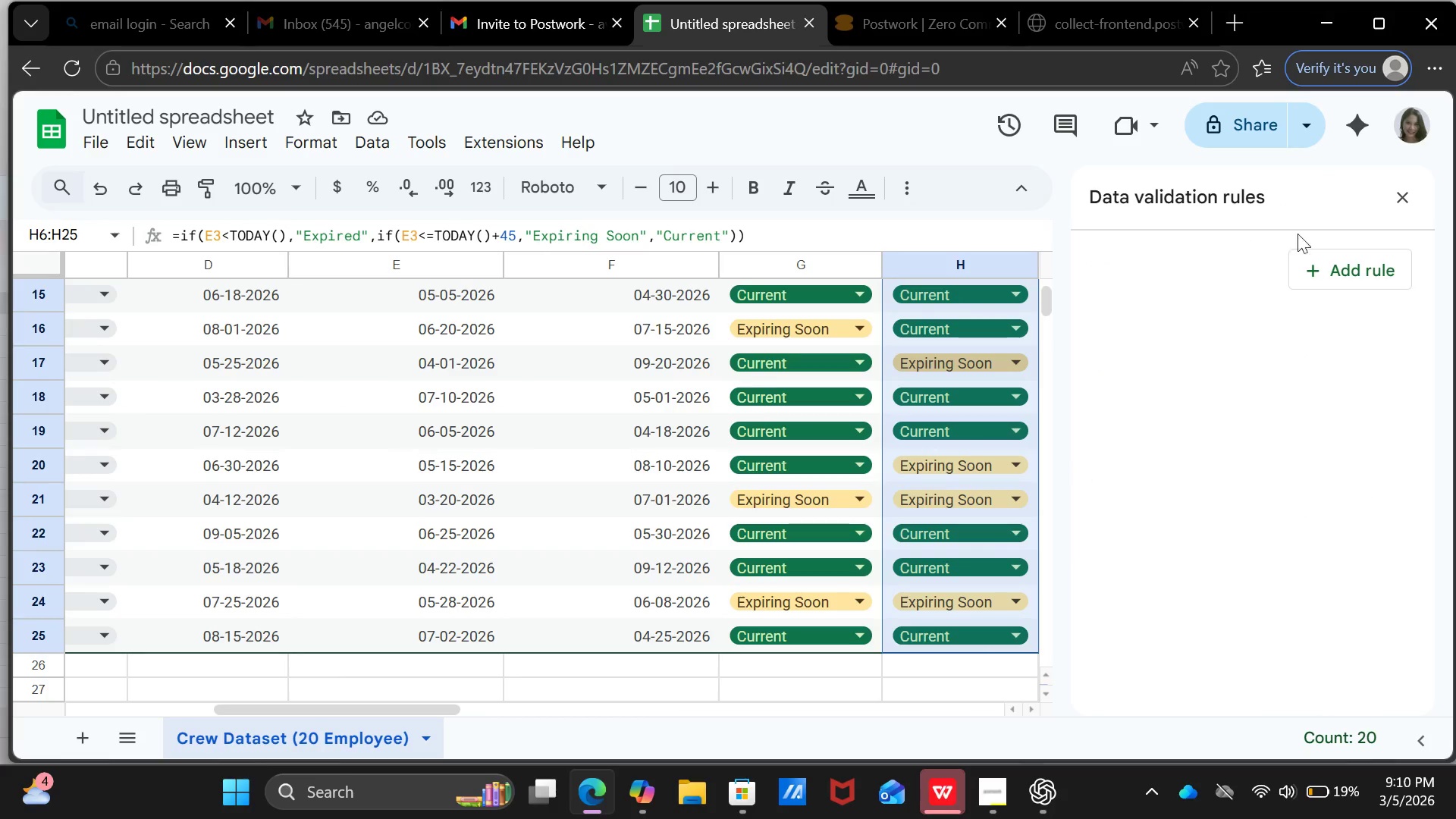 
left_click([1354, 274])
 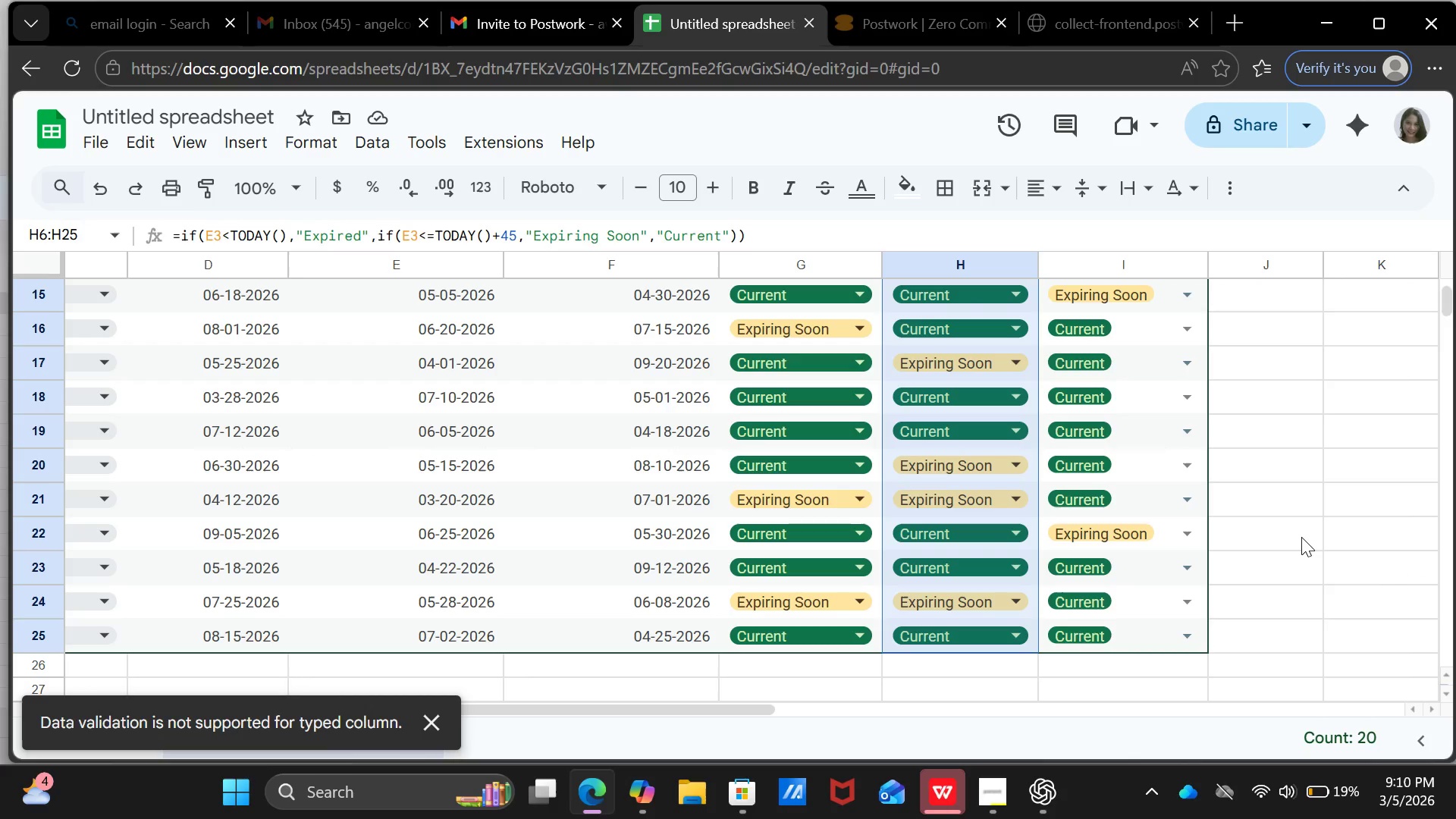 
scroll: coordinate [1086, 453], scroll_direction: up, amount: 4.0
 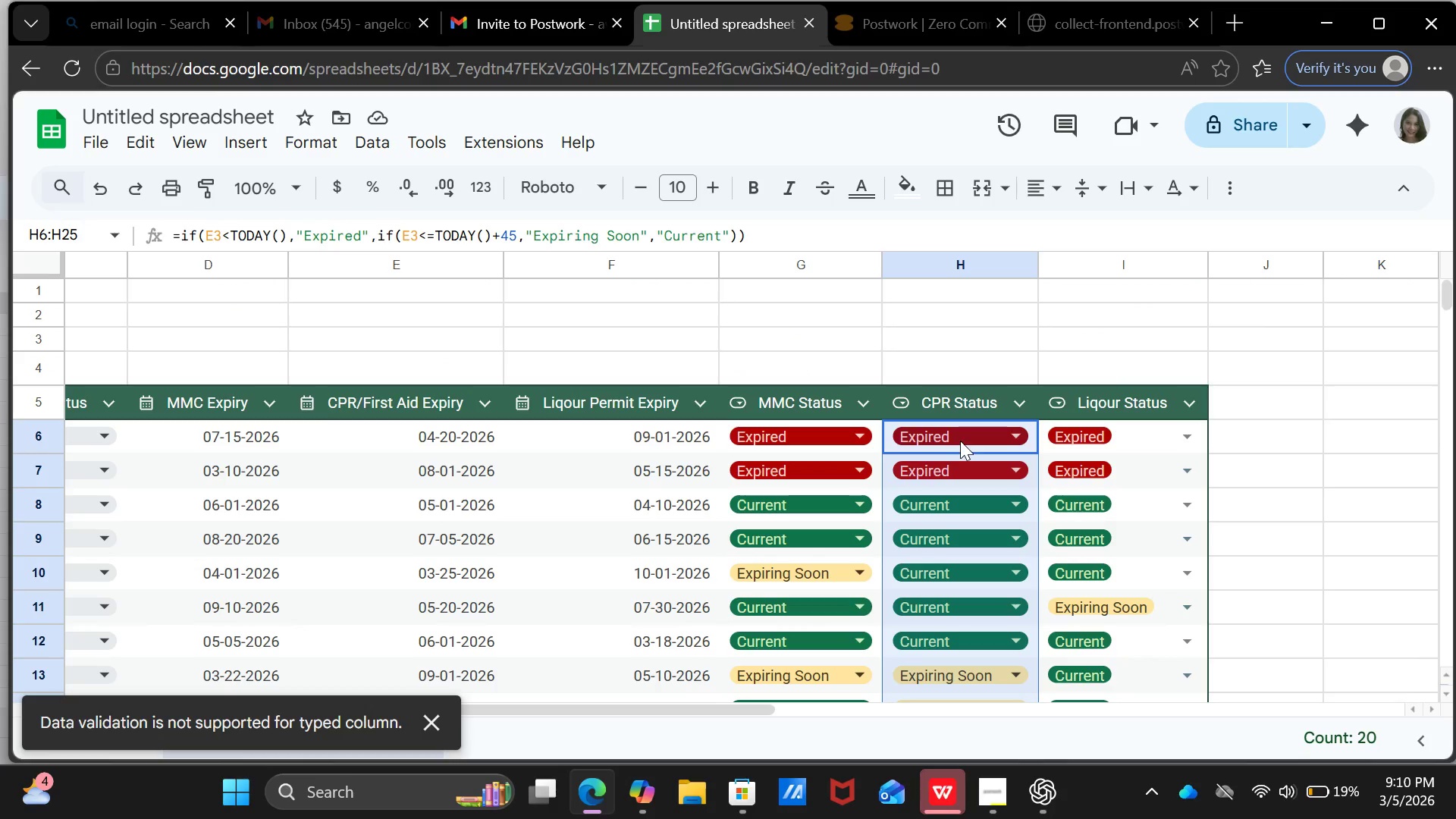 
right_click([960, 441])
 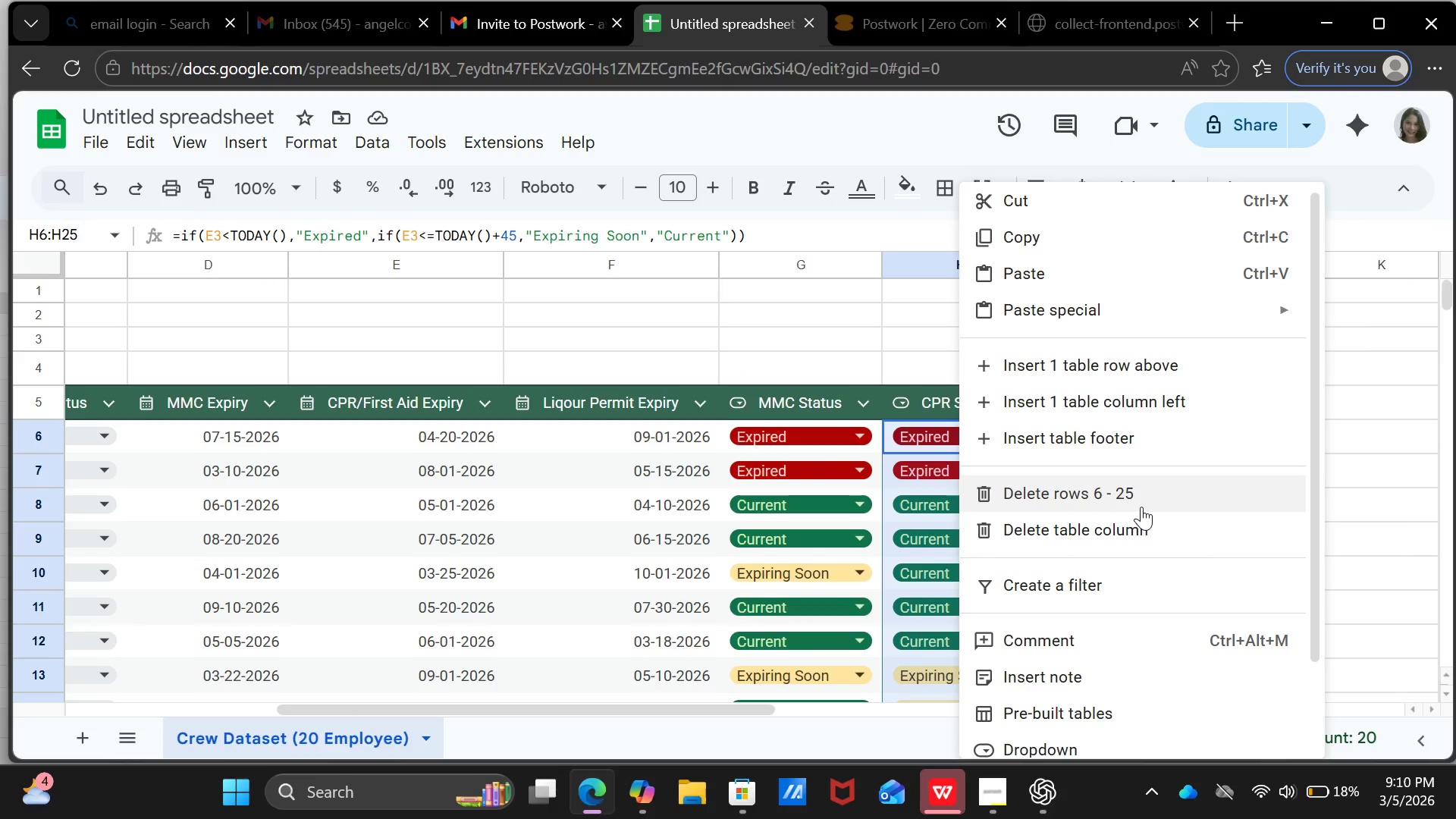 
scroll: coordinate [1141, 507], scroll_direction: down, amount: 4.0
 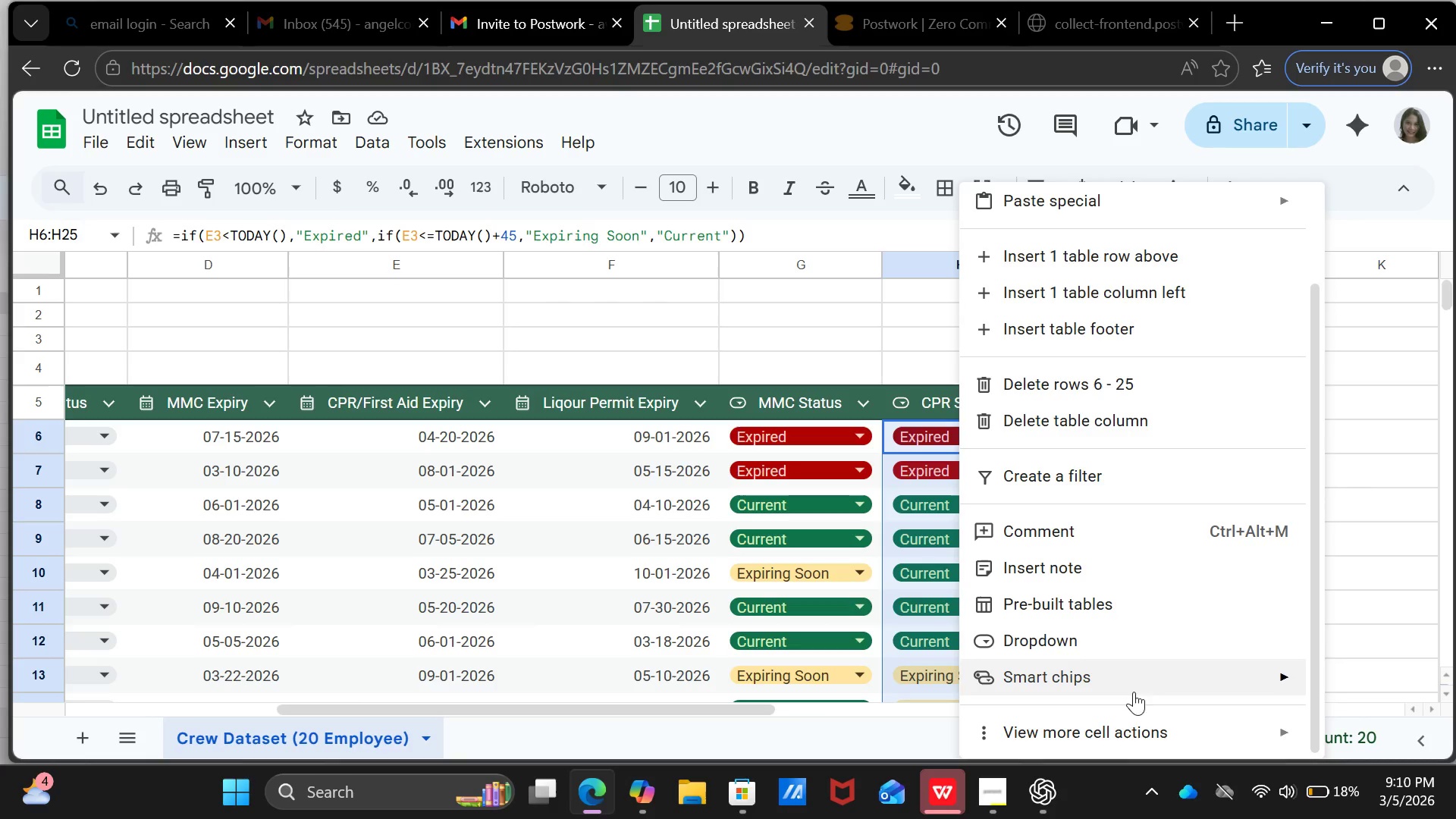 
left_click([1131, 734])
 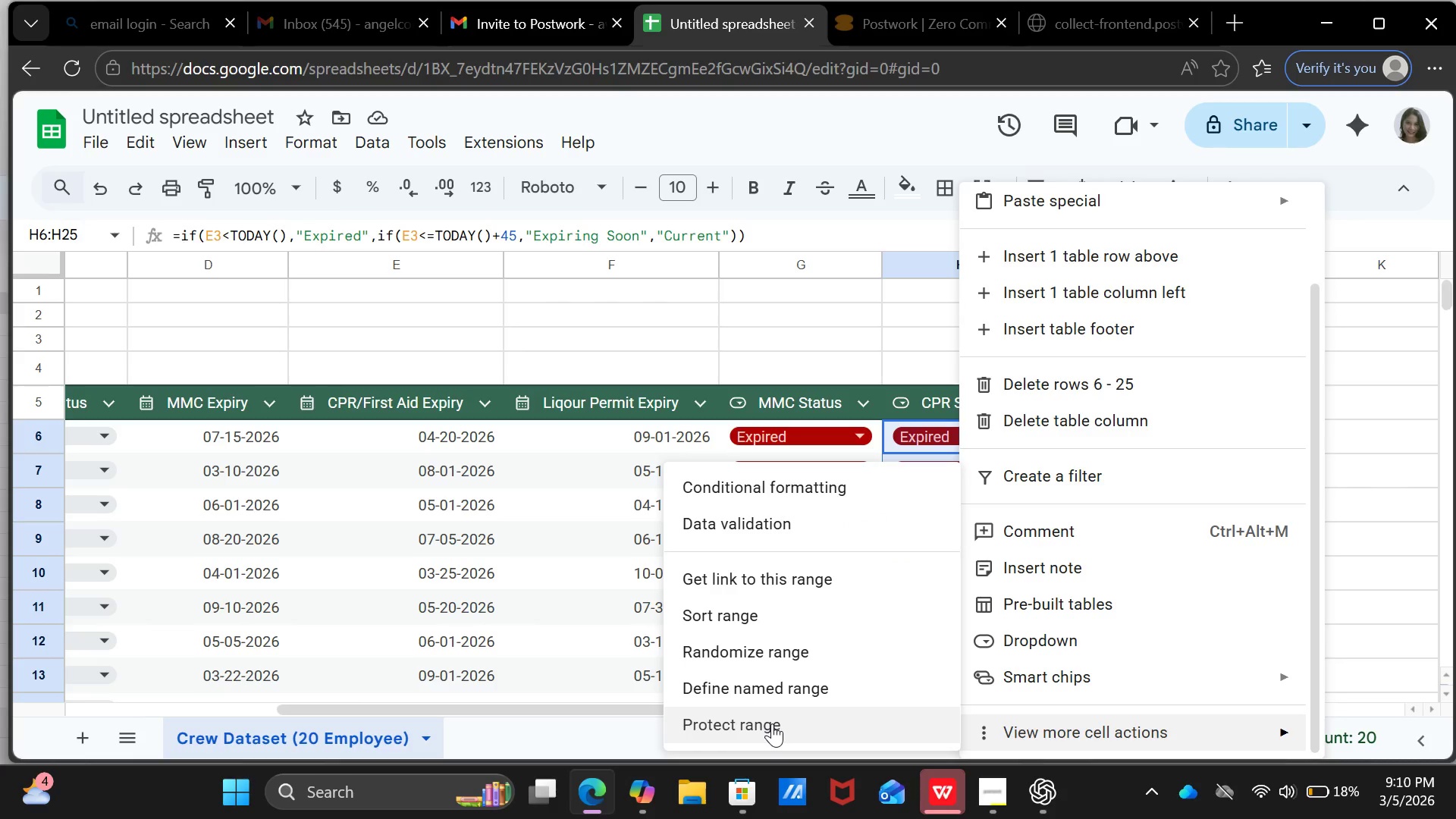 
wait(6.66)
 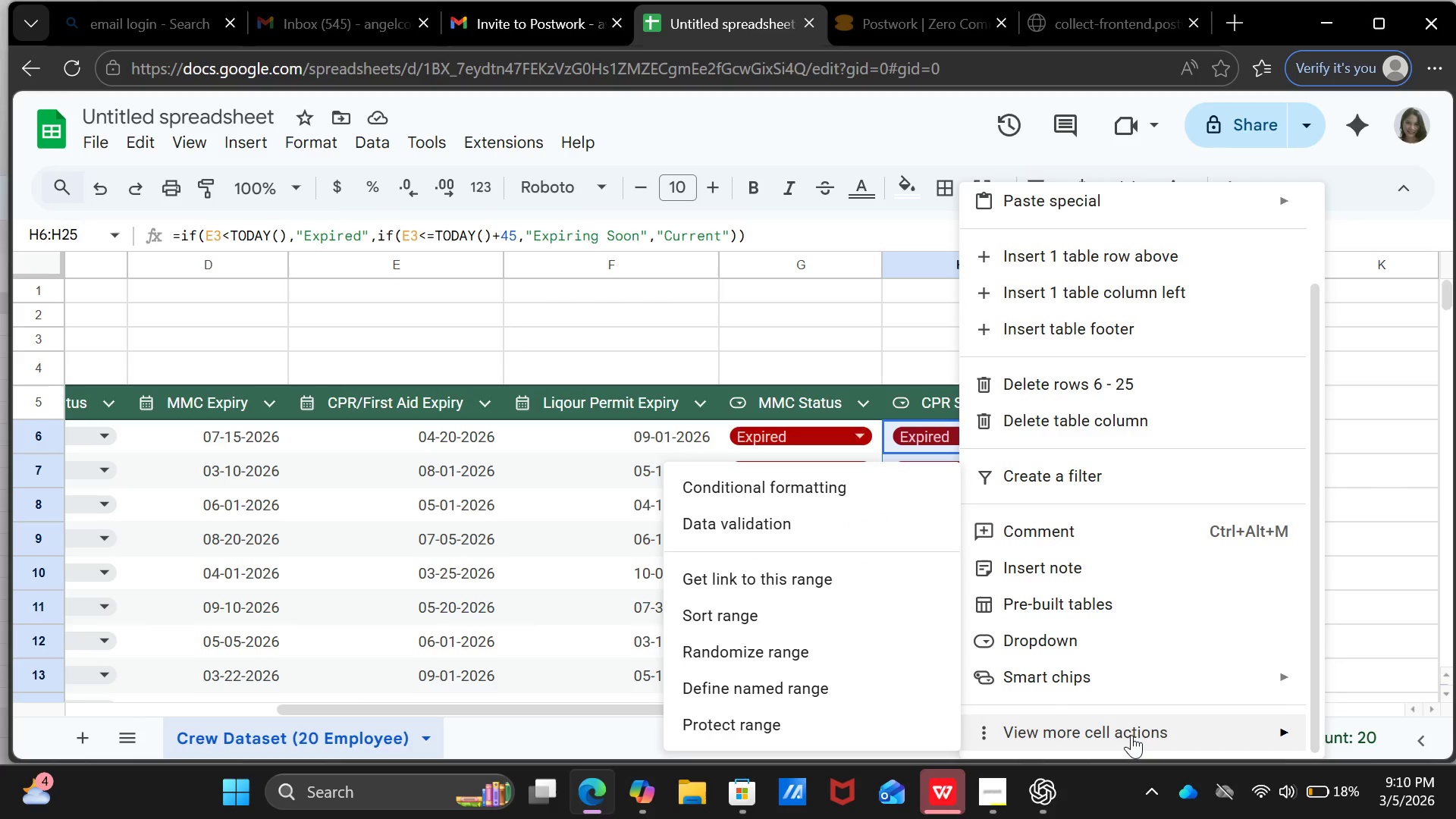 
left_click([785, 661])
 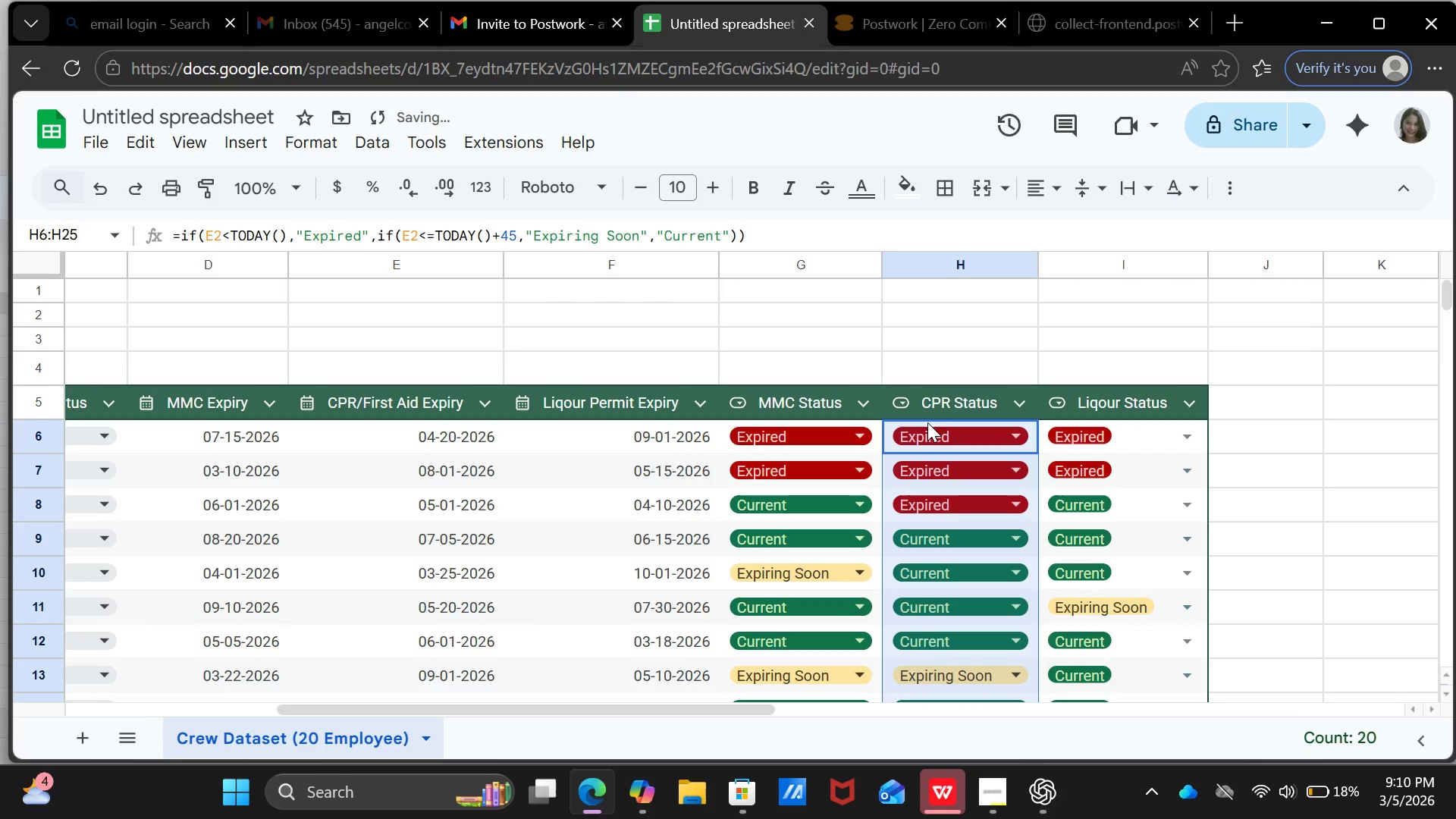 
right_click([933, 422])
 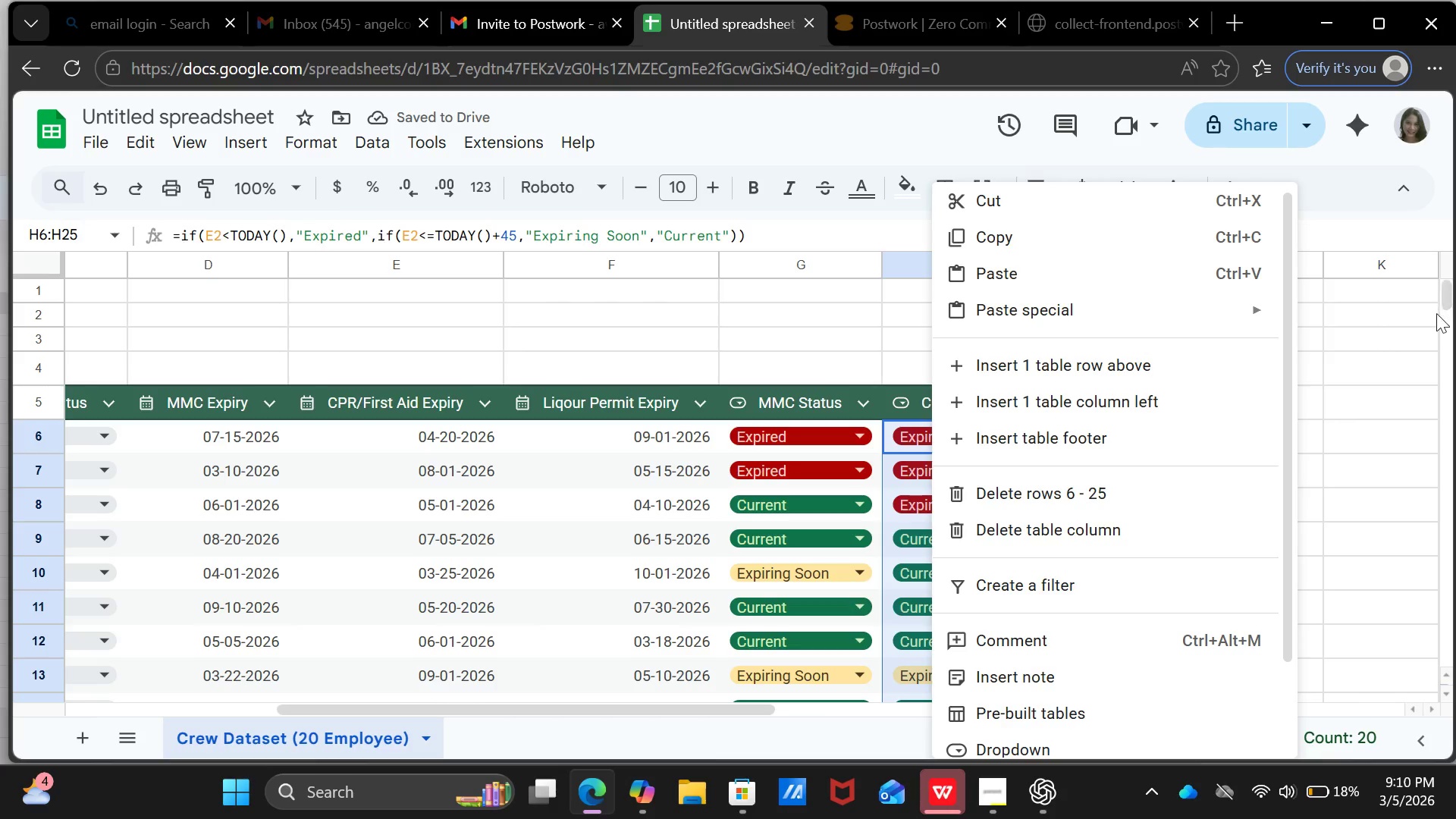 
left_click([1401, 401])
 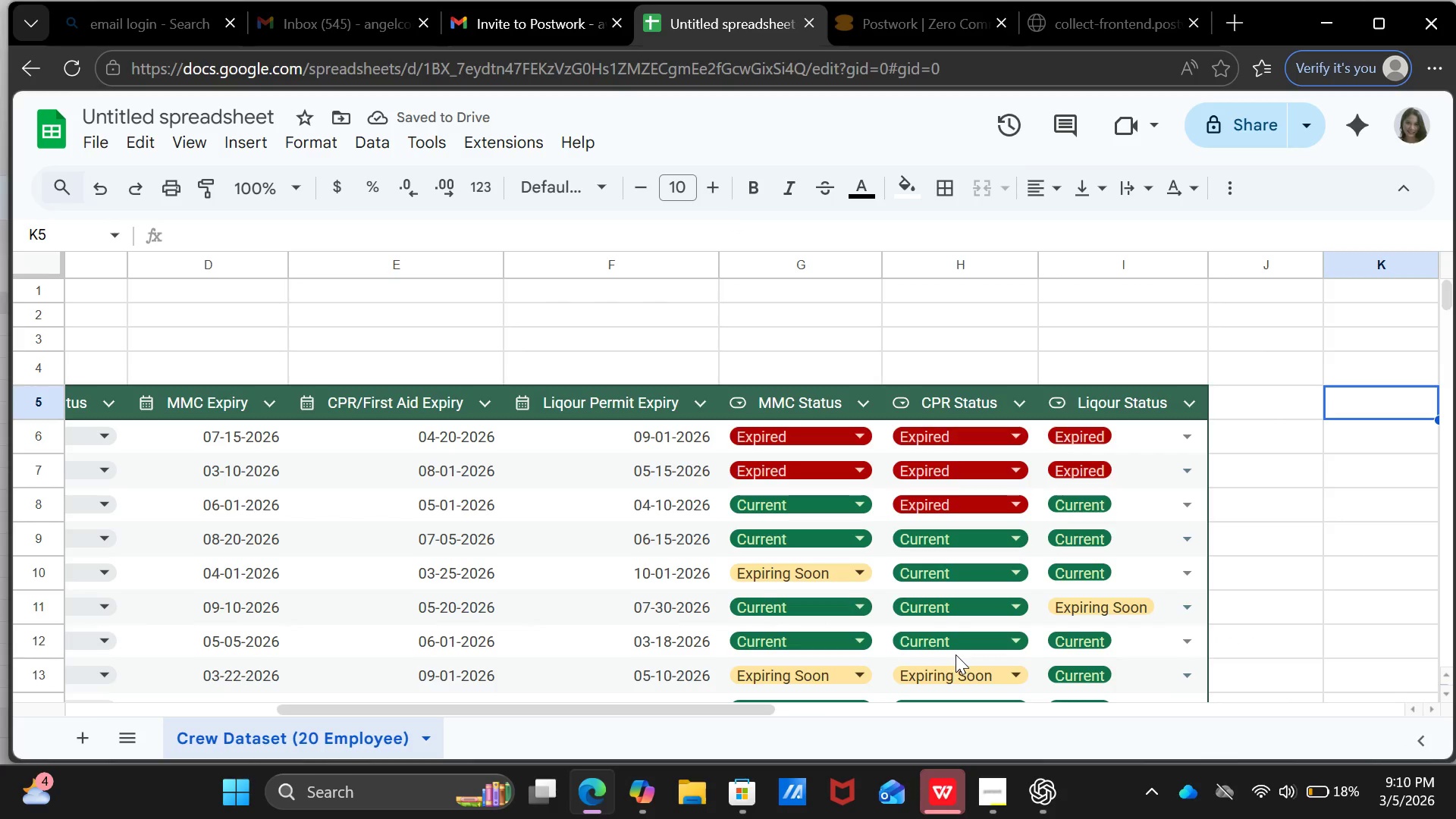 
scroll: coordinate [1042, 559], scroll_direction: up, amount: 13.0
 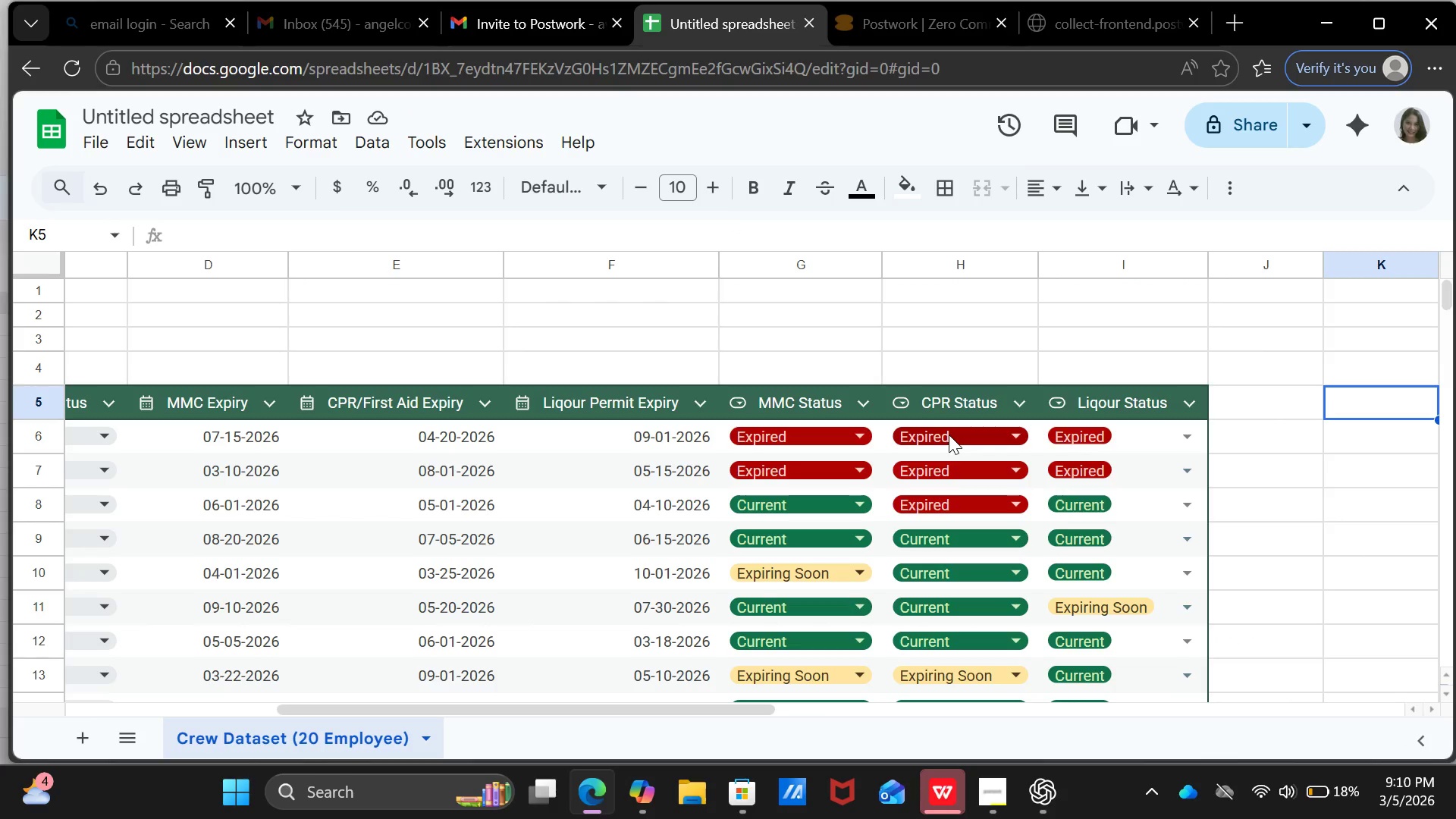 
left_click([949, 435])
 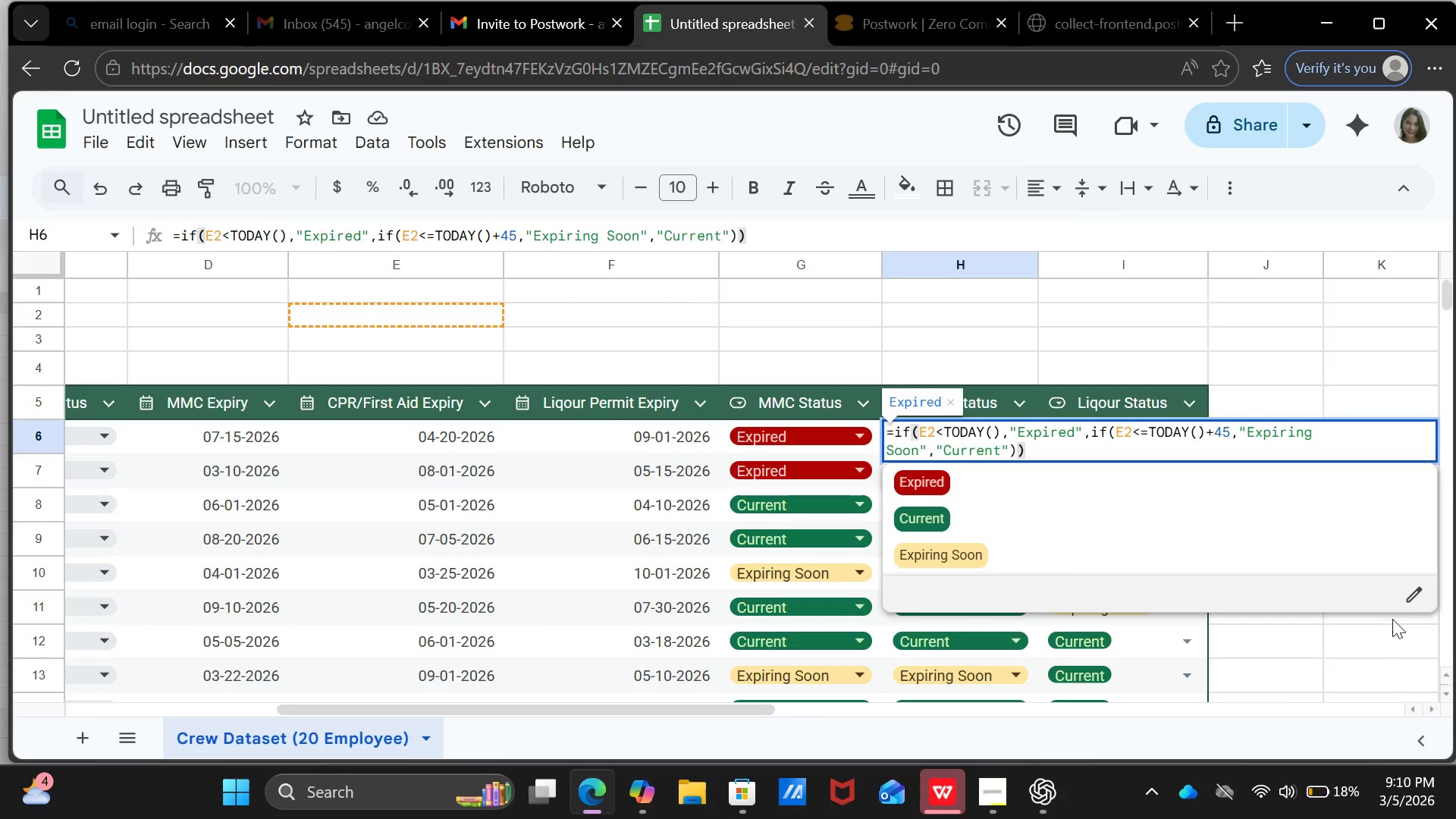 
left_click([1416, 594])
 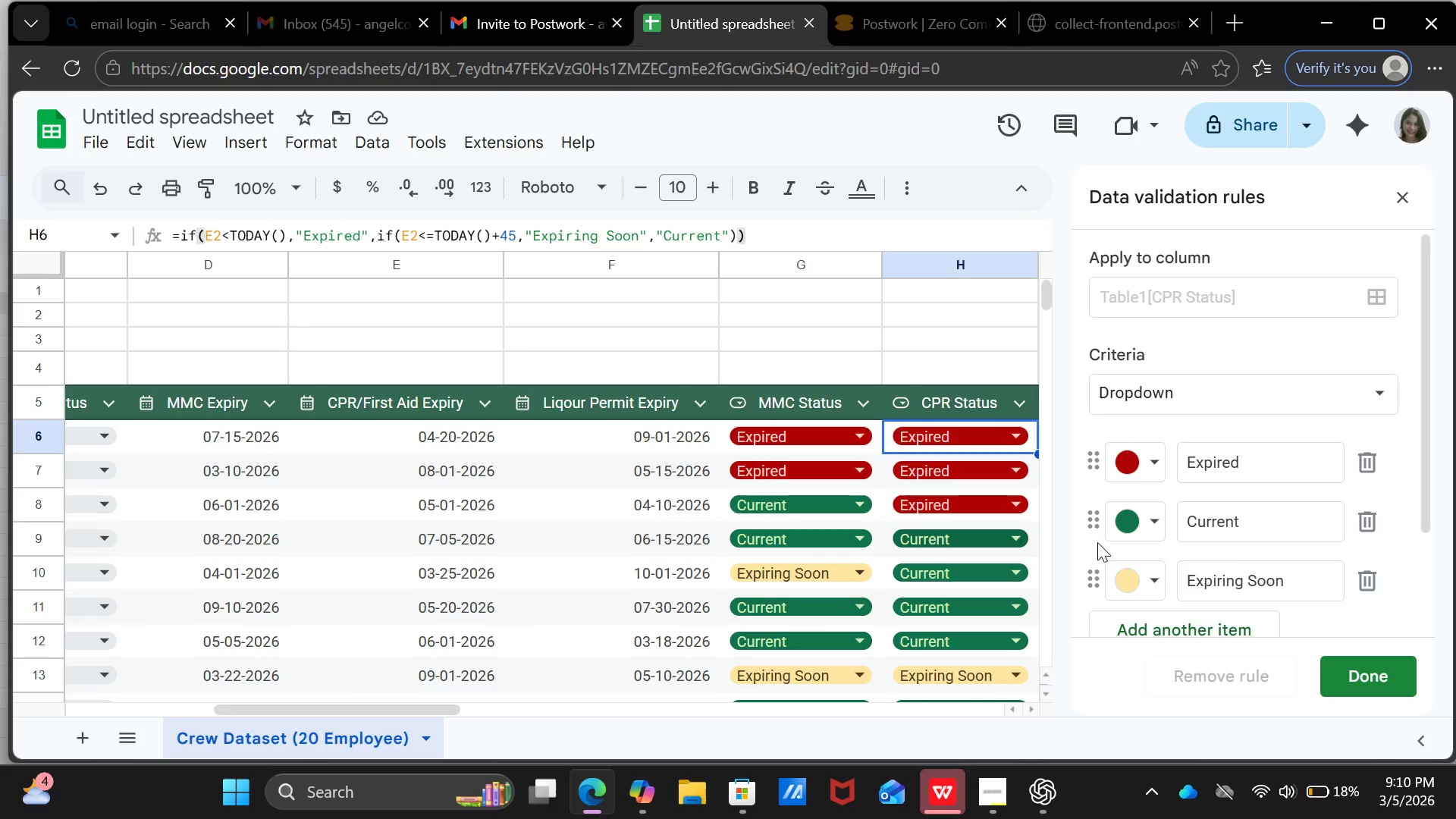 
scroll: coordinate [1232, 601], scroll_direction: down, amount: 4.0
 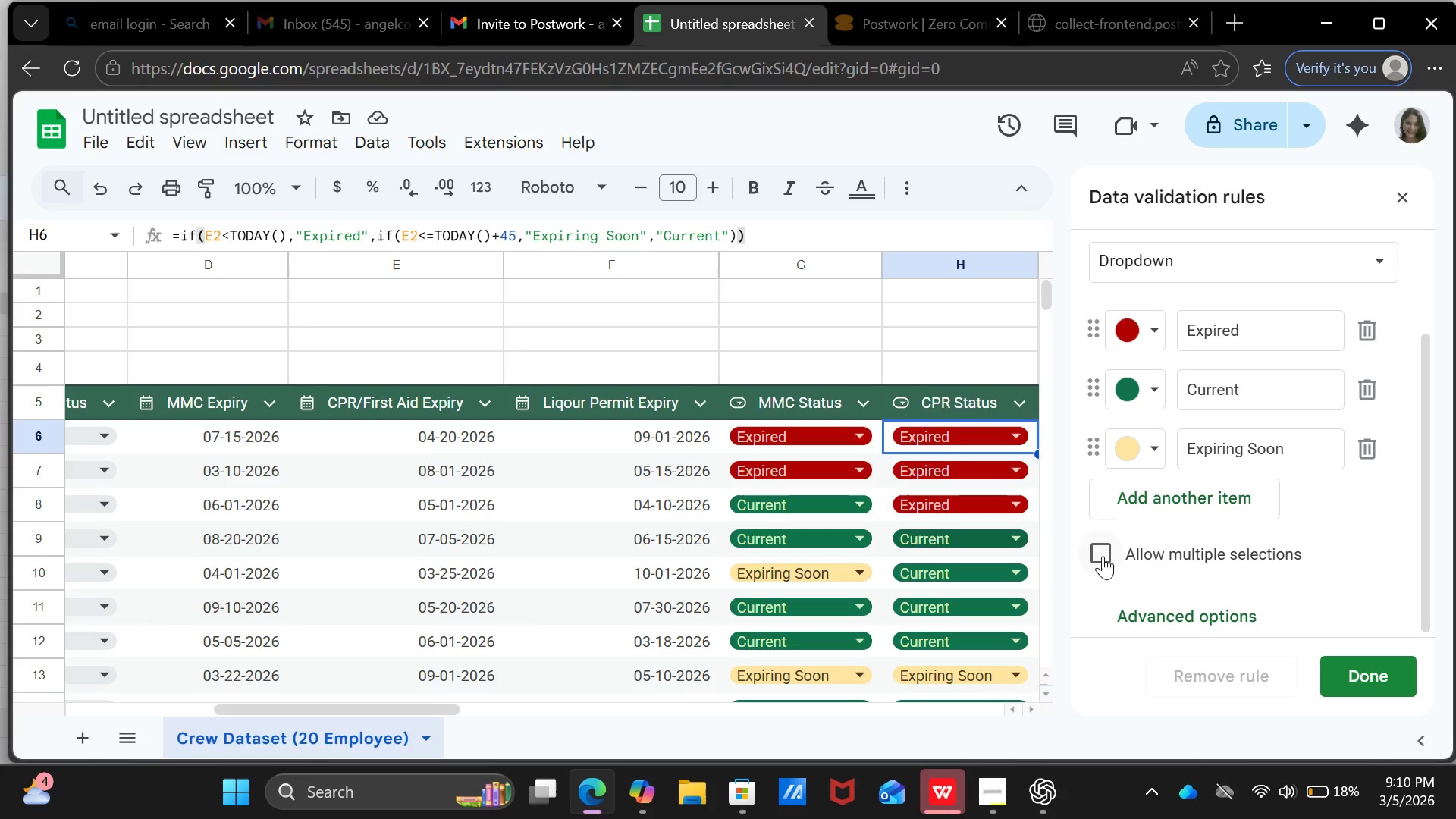 
left_click([1103, 556])
 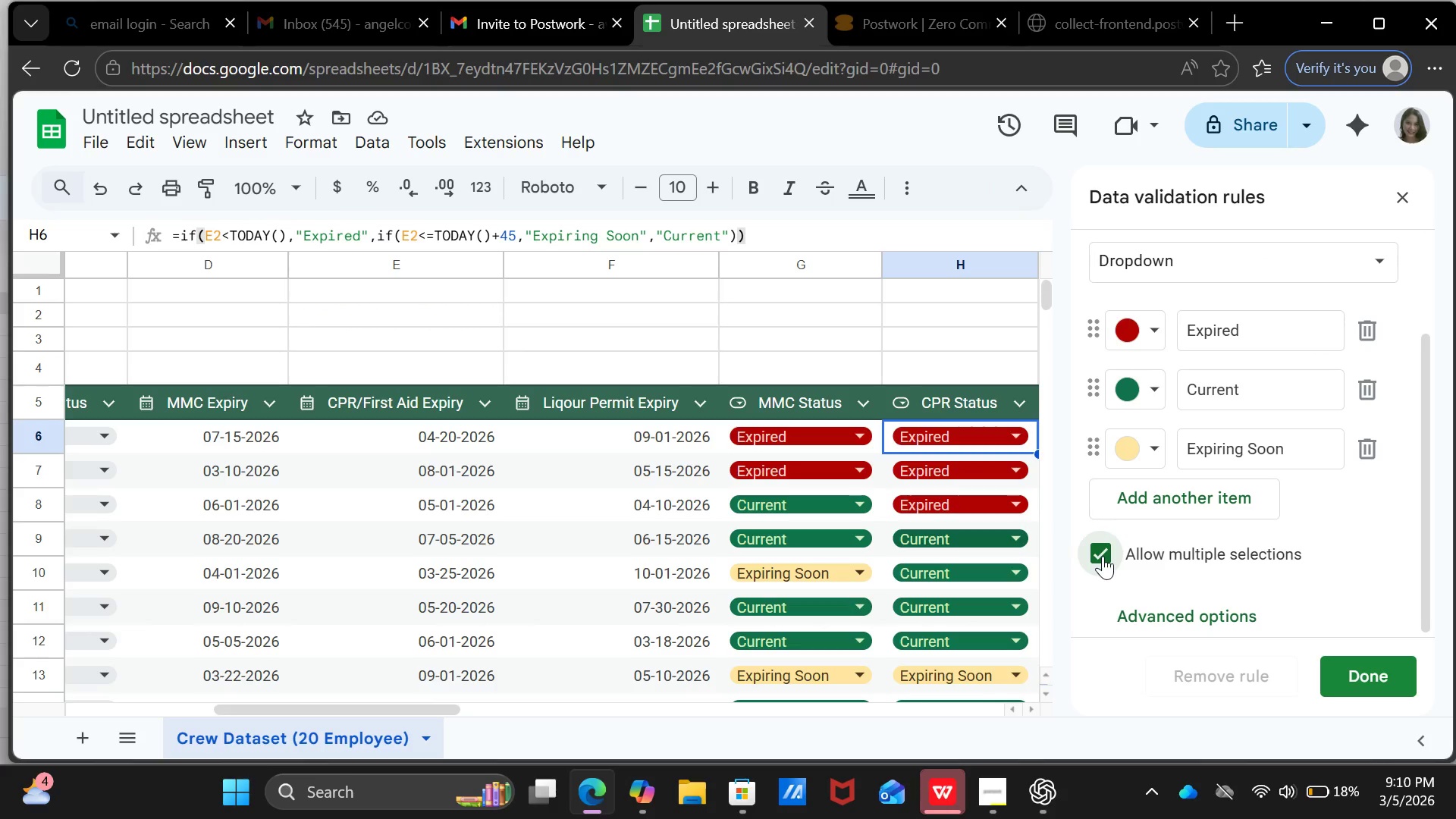 
left_click([1103, 556])
 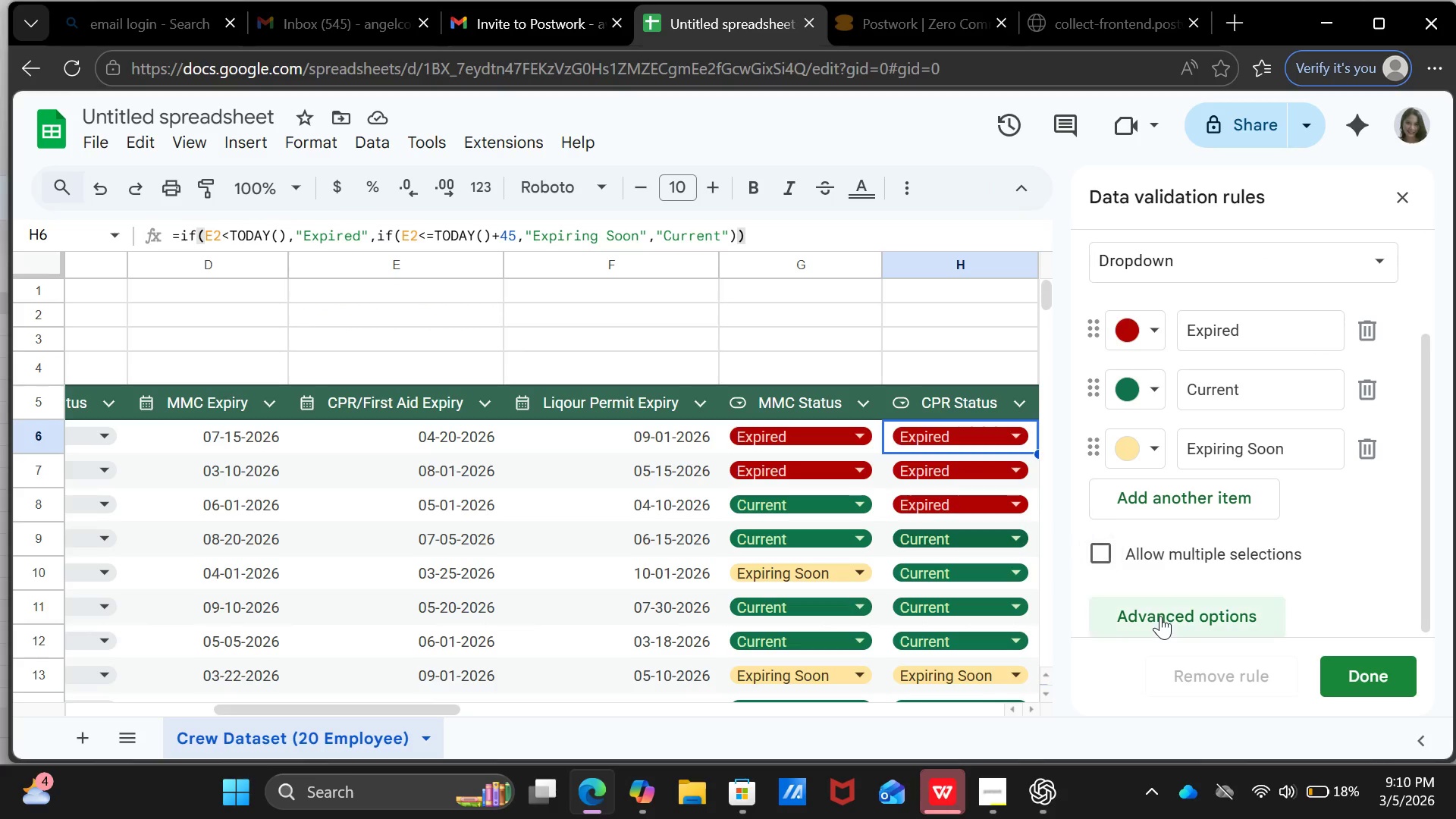 
left_click([1160, 616])
 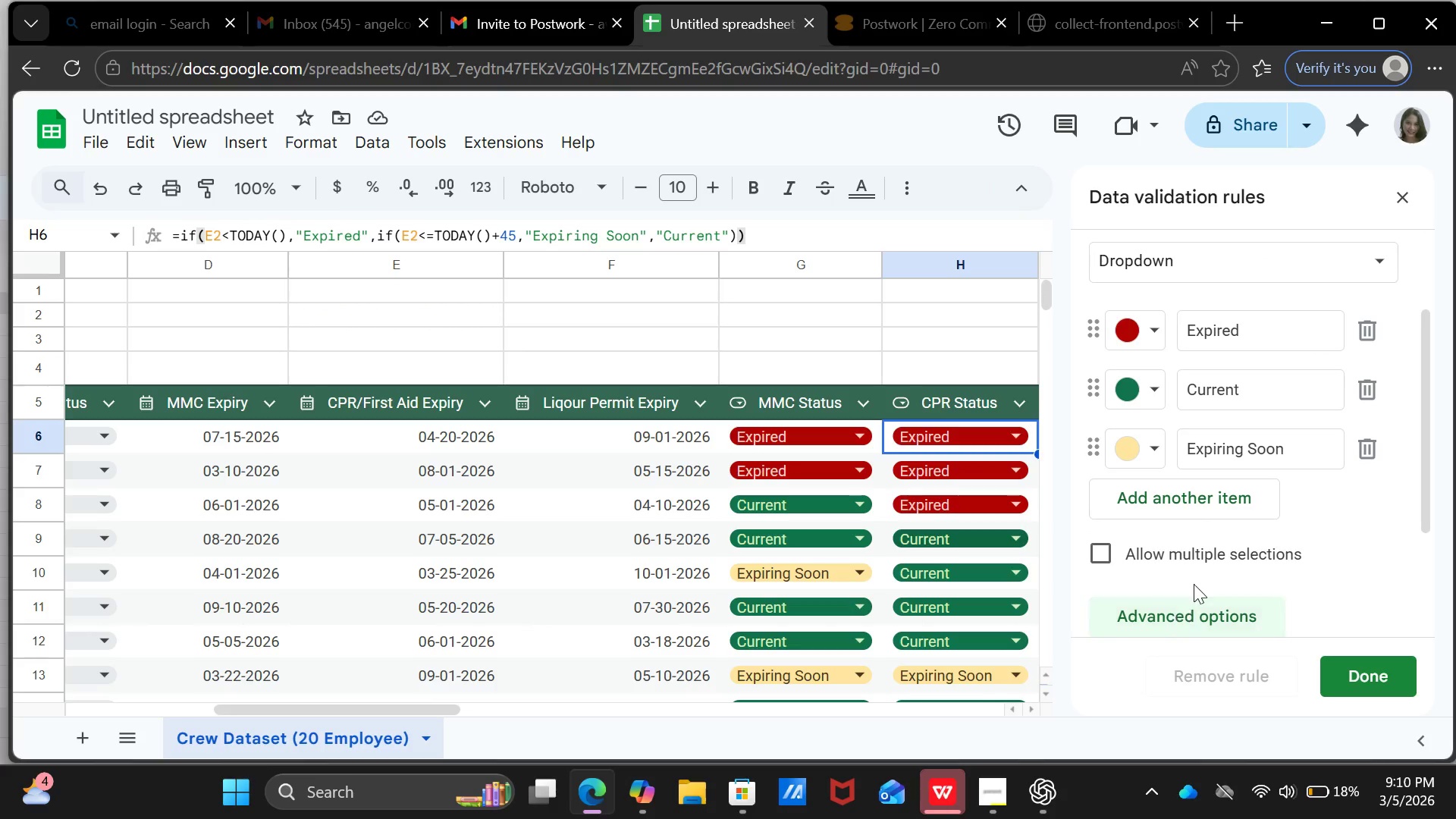 
scroll: coordinate [1194, 584], scroll_direction: down, amount: 4.0
 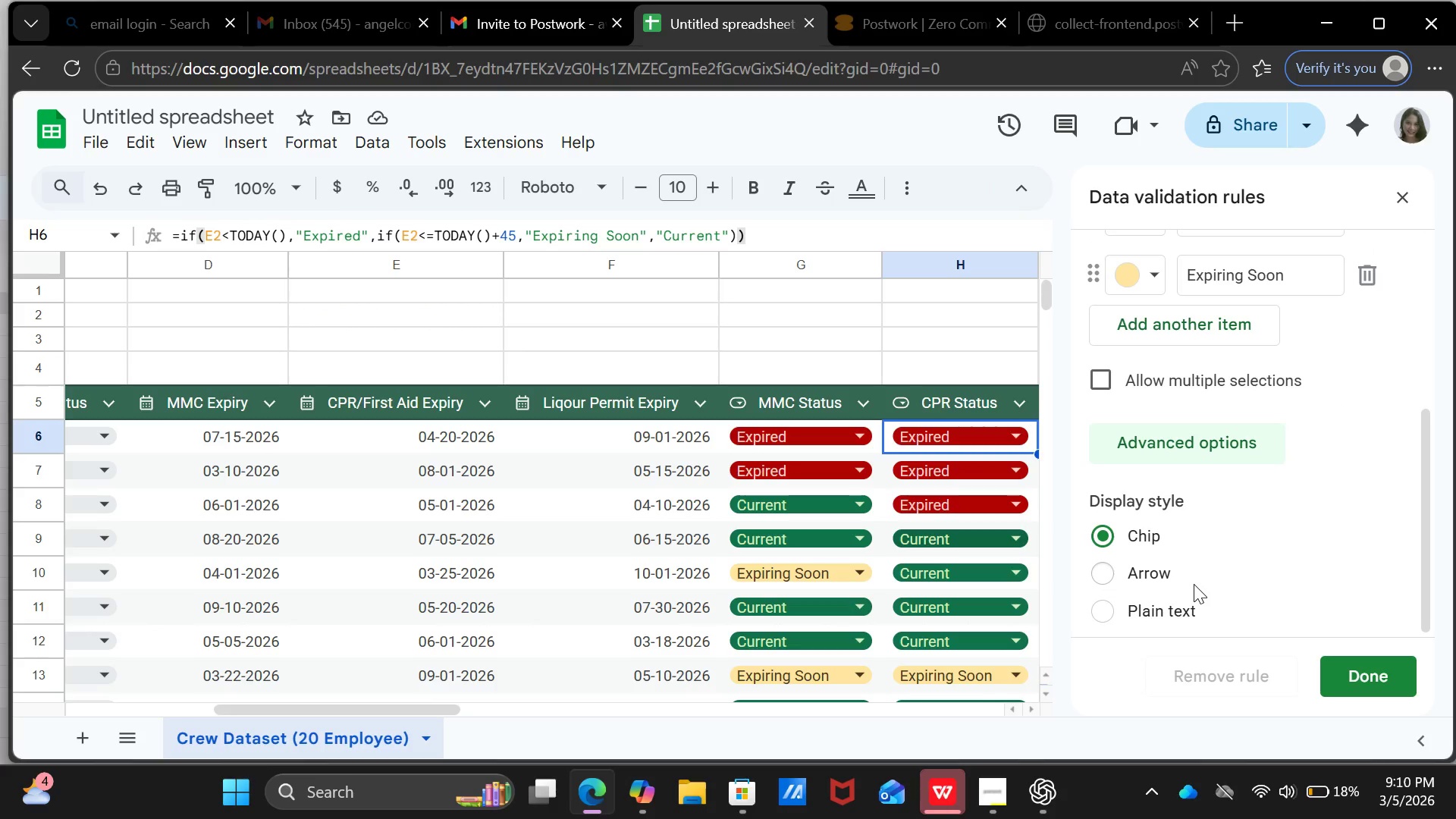 
scroll: coordinate [1194, 584], scroll_direction: up, amount: 4.0
 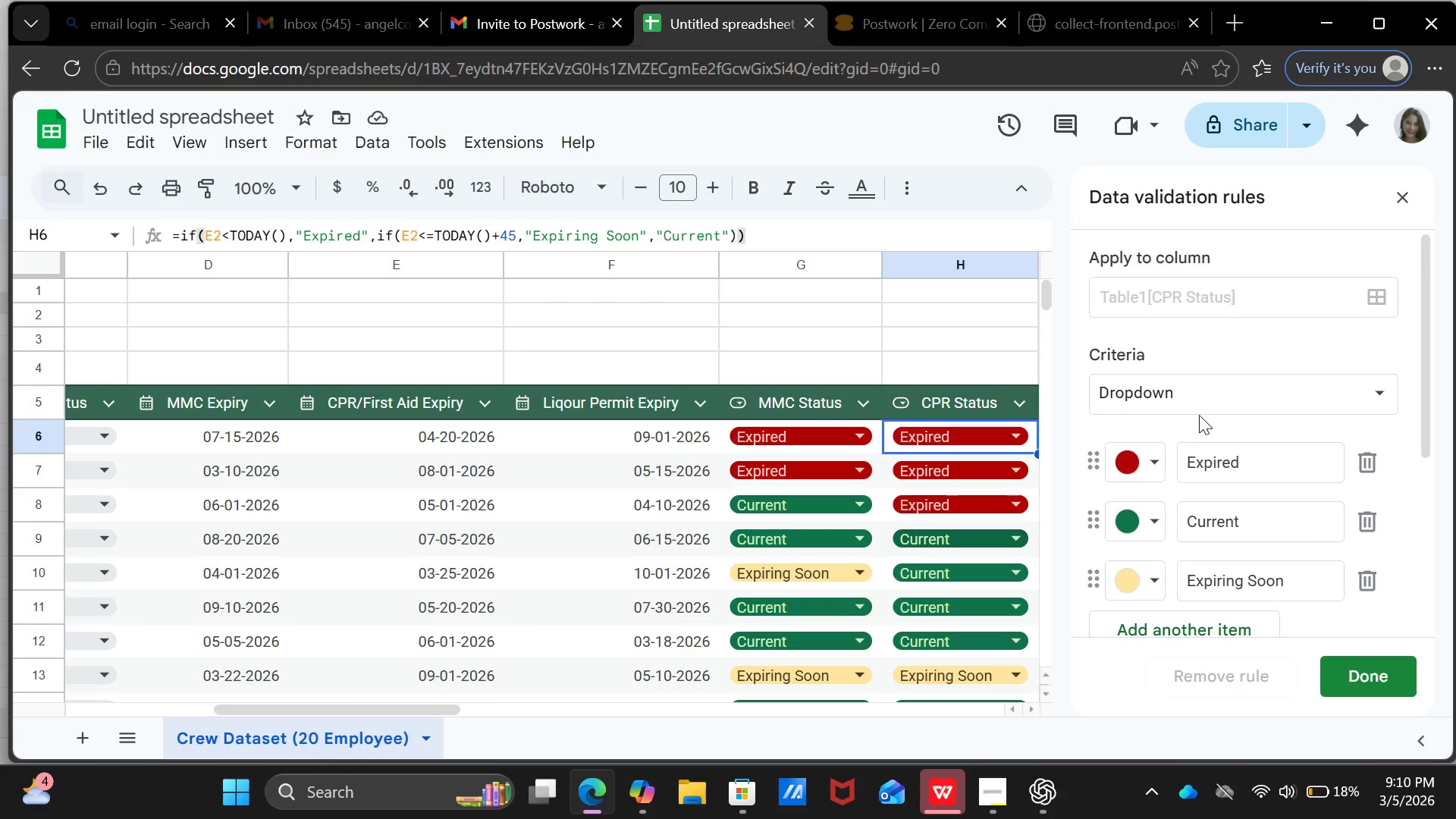 
double_click([1197, 384])
 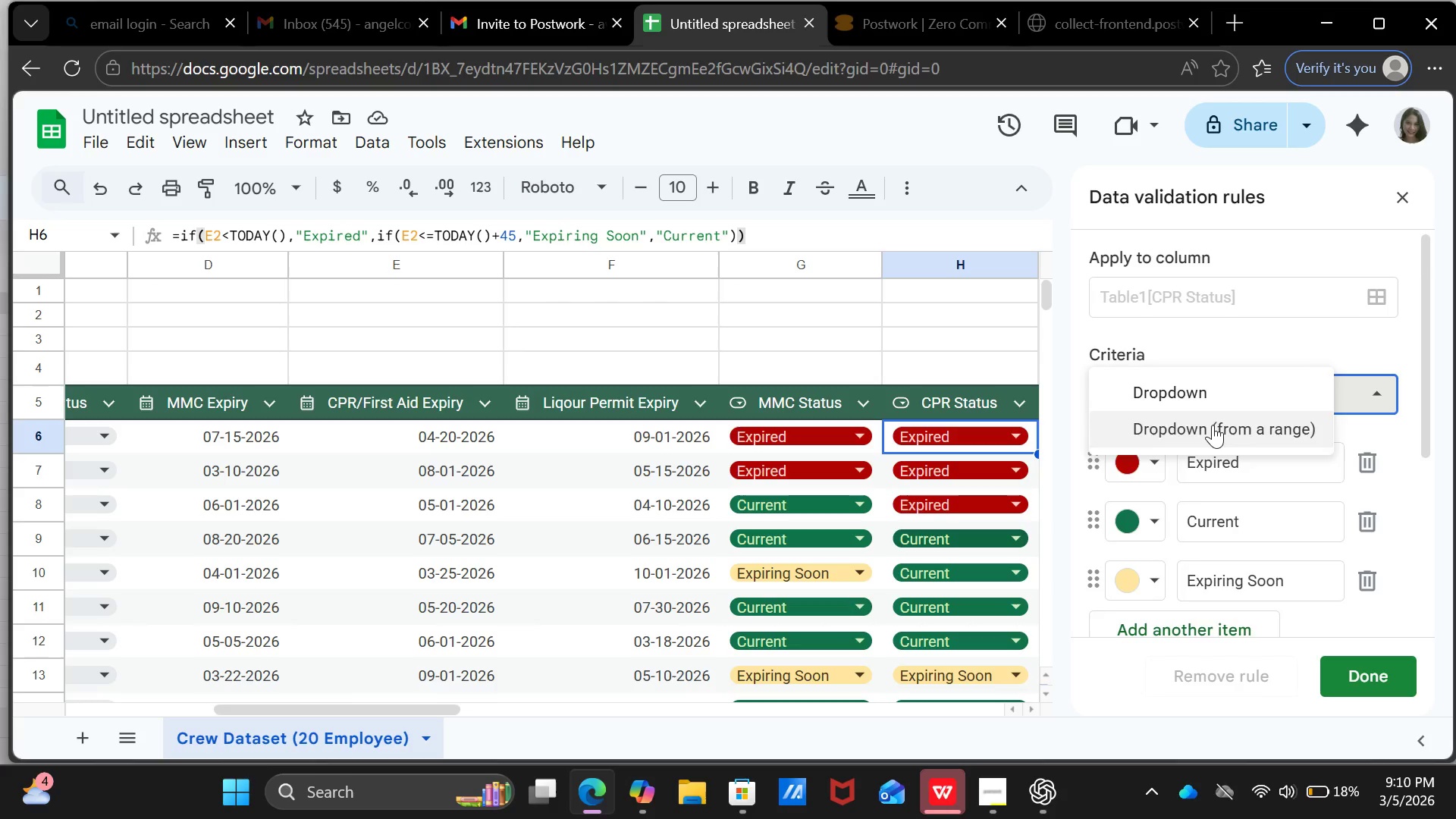 
left_click([1213, 425])
 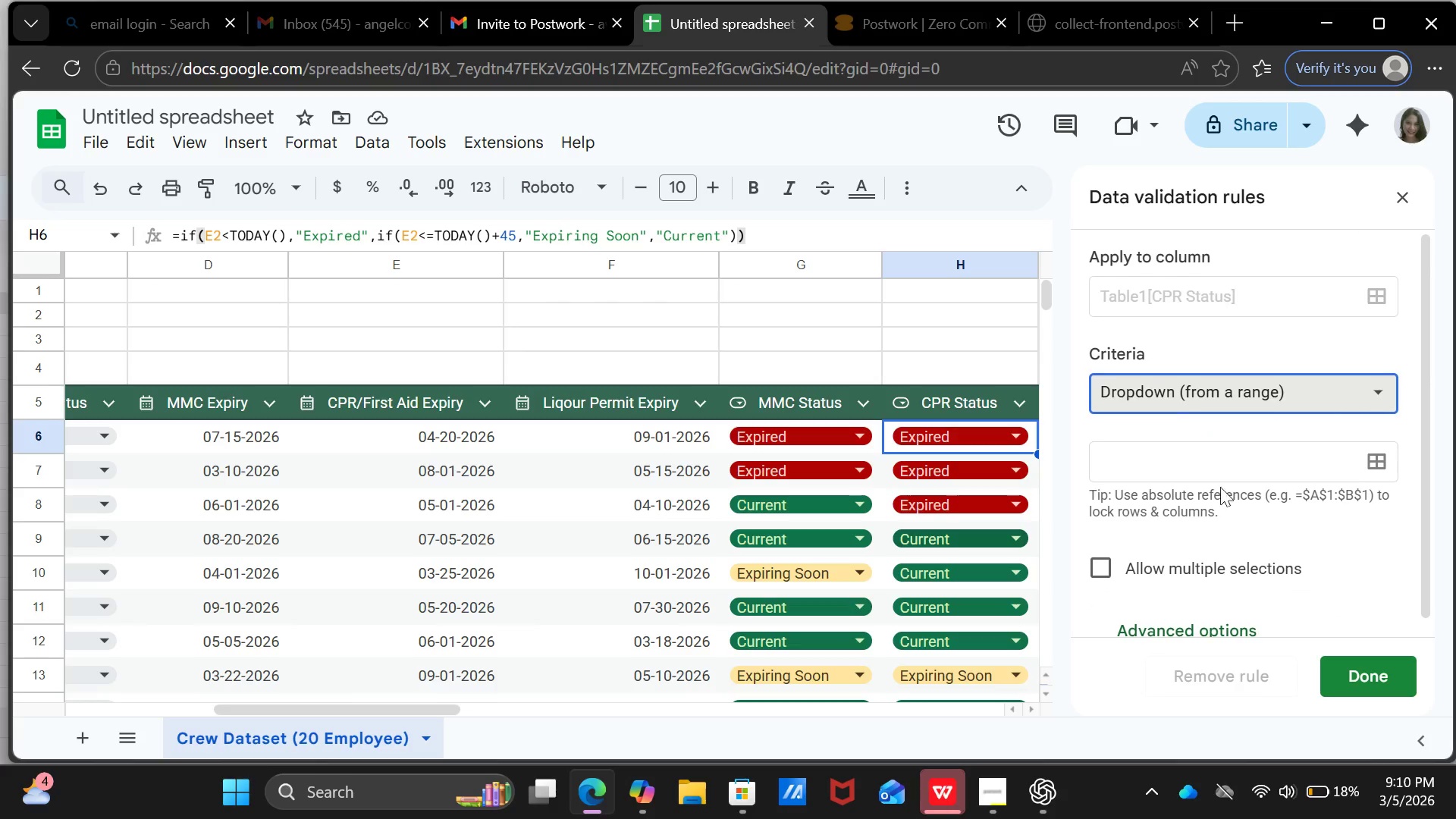 
scroll: coordinate [1226, 605], scroll_direction: down, amount: 14.0
 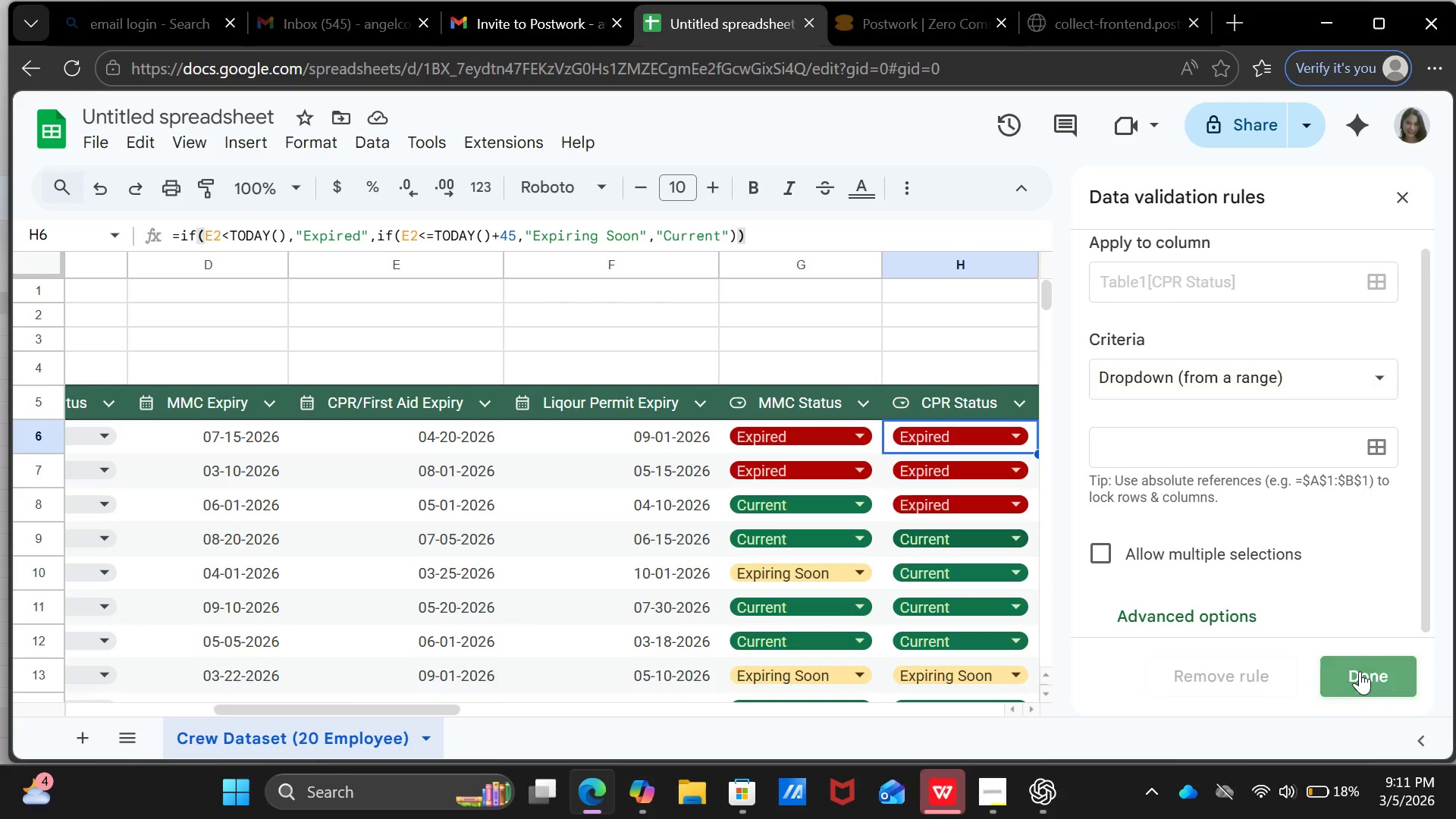 
left_click([1360, 671])
 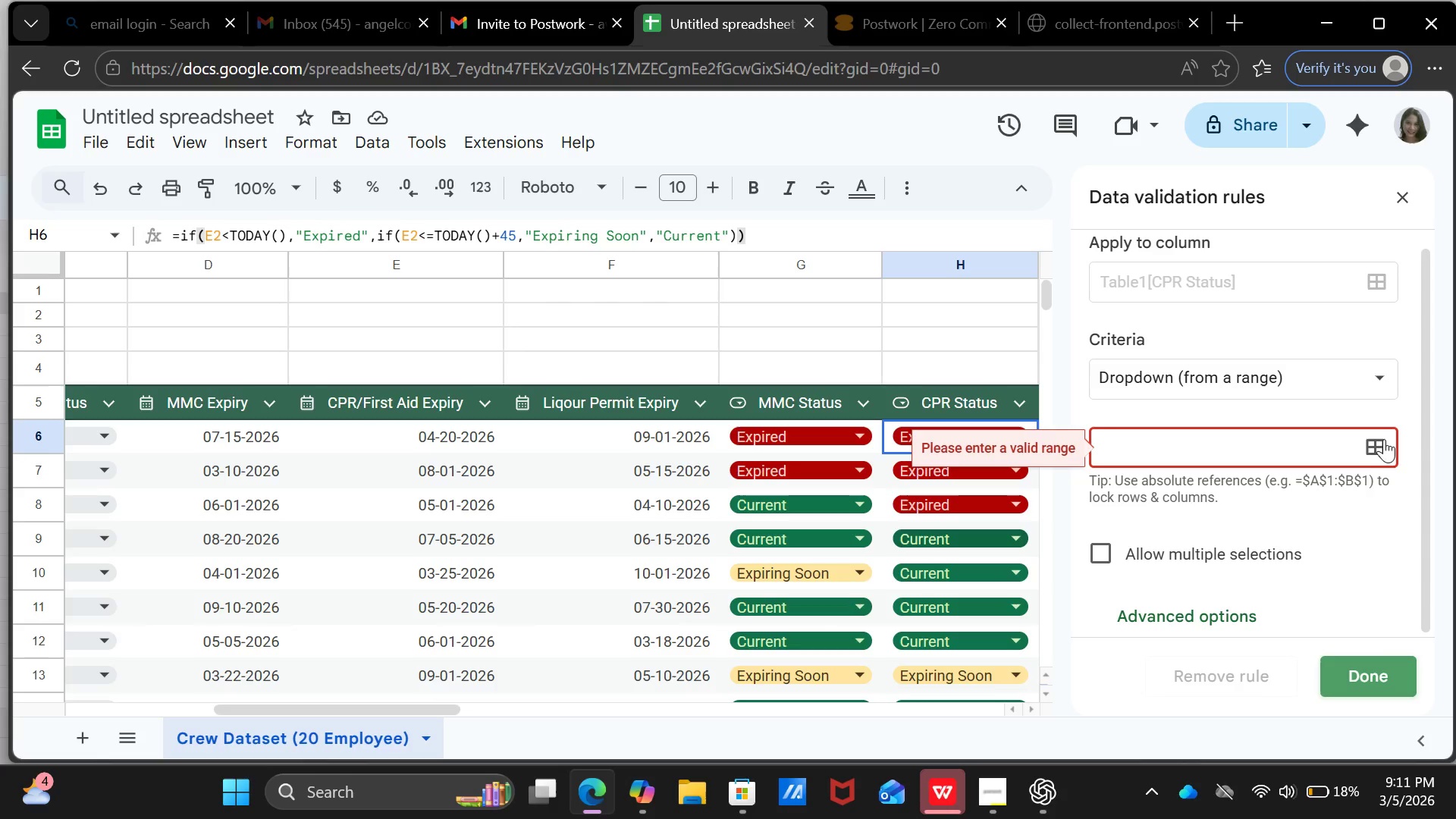 
left_click([1381, 451])
 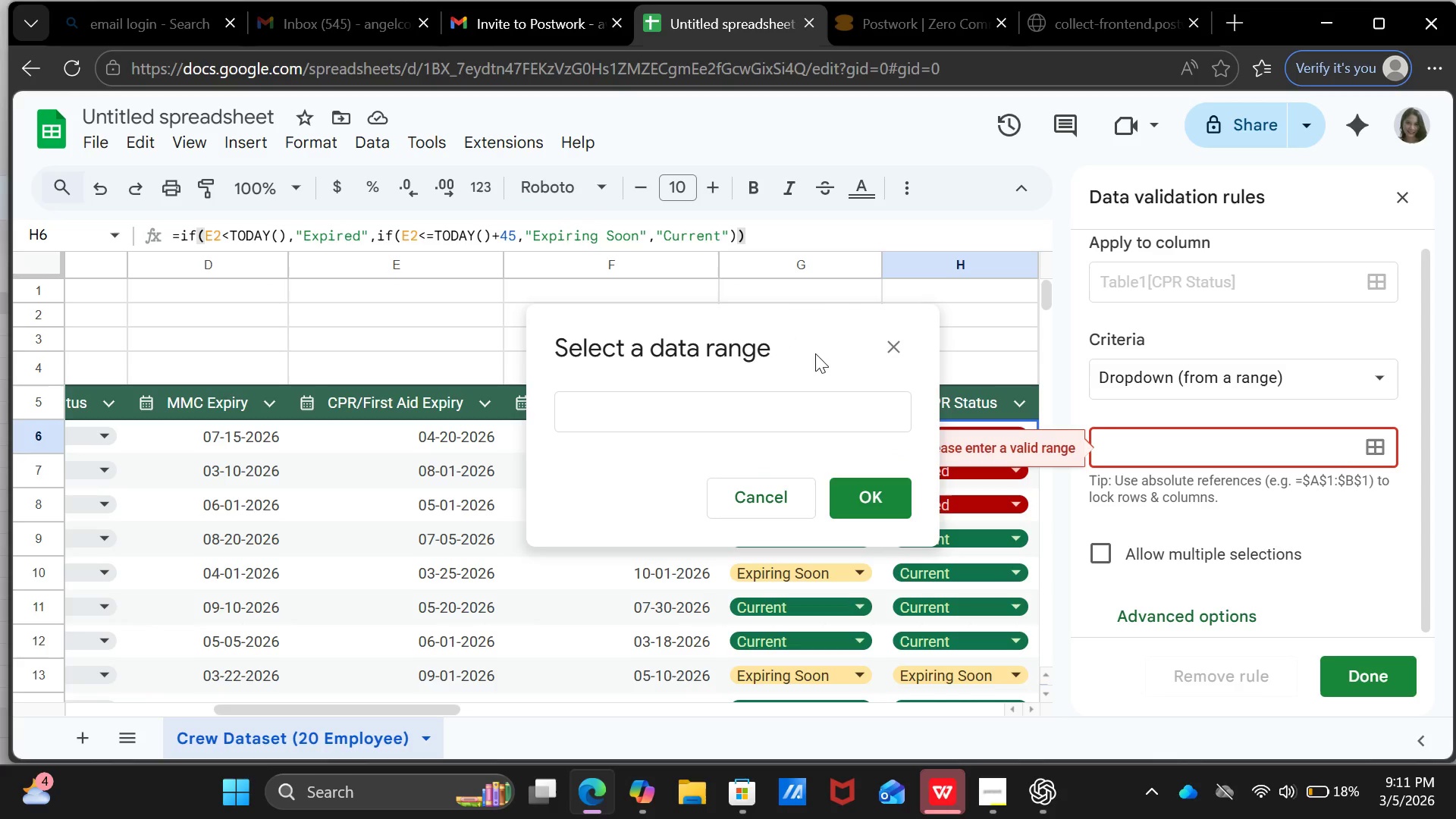 
mouse_move([897, 363])
 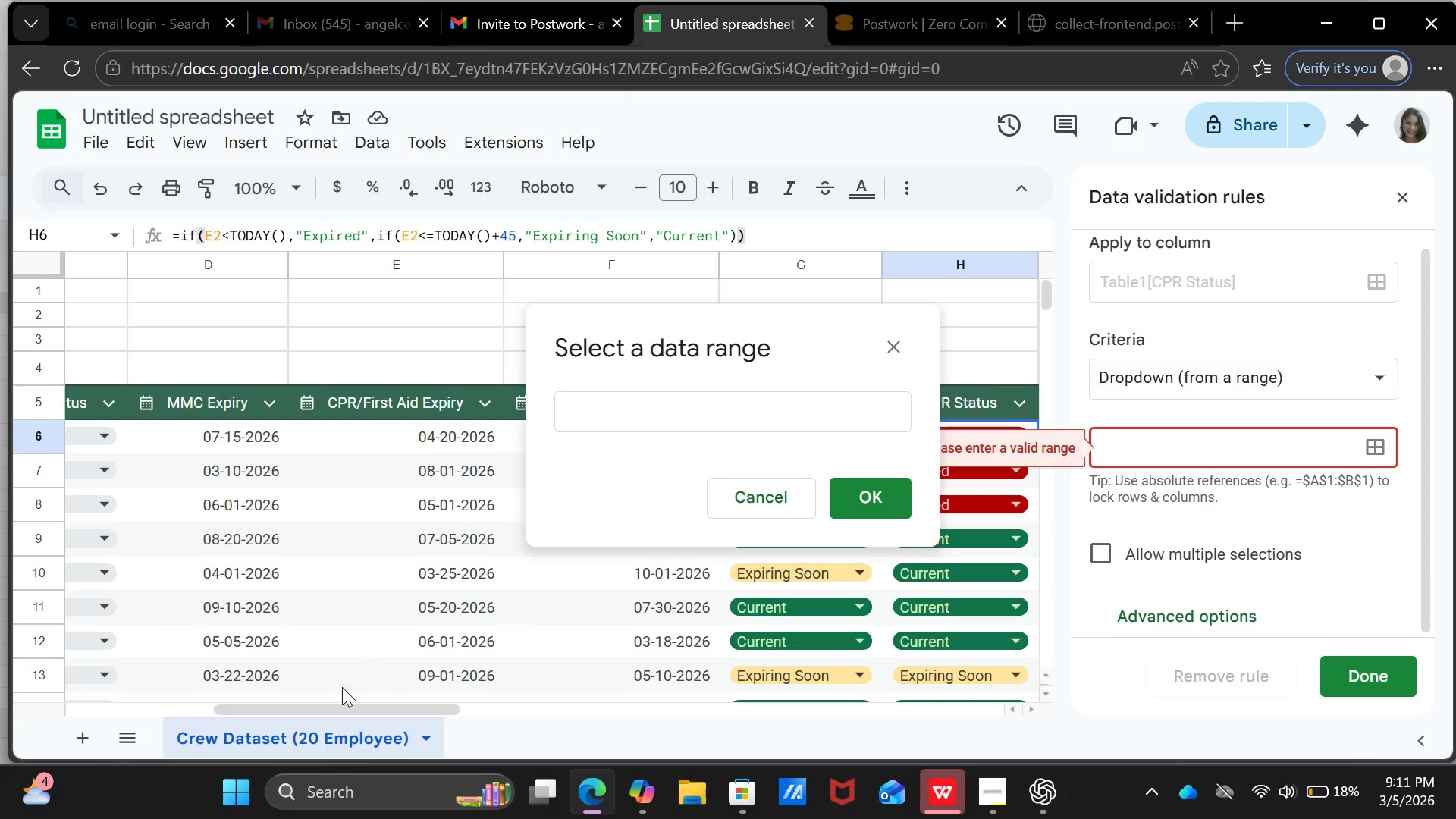 
left_click_drag(start_coordinate=[342, 705], to_coordinate=[83, 697])
 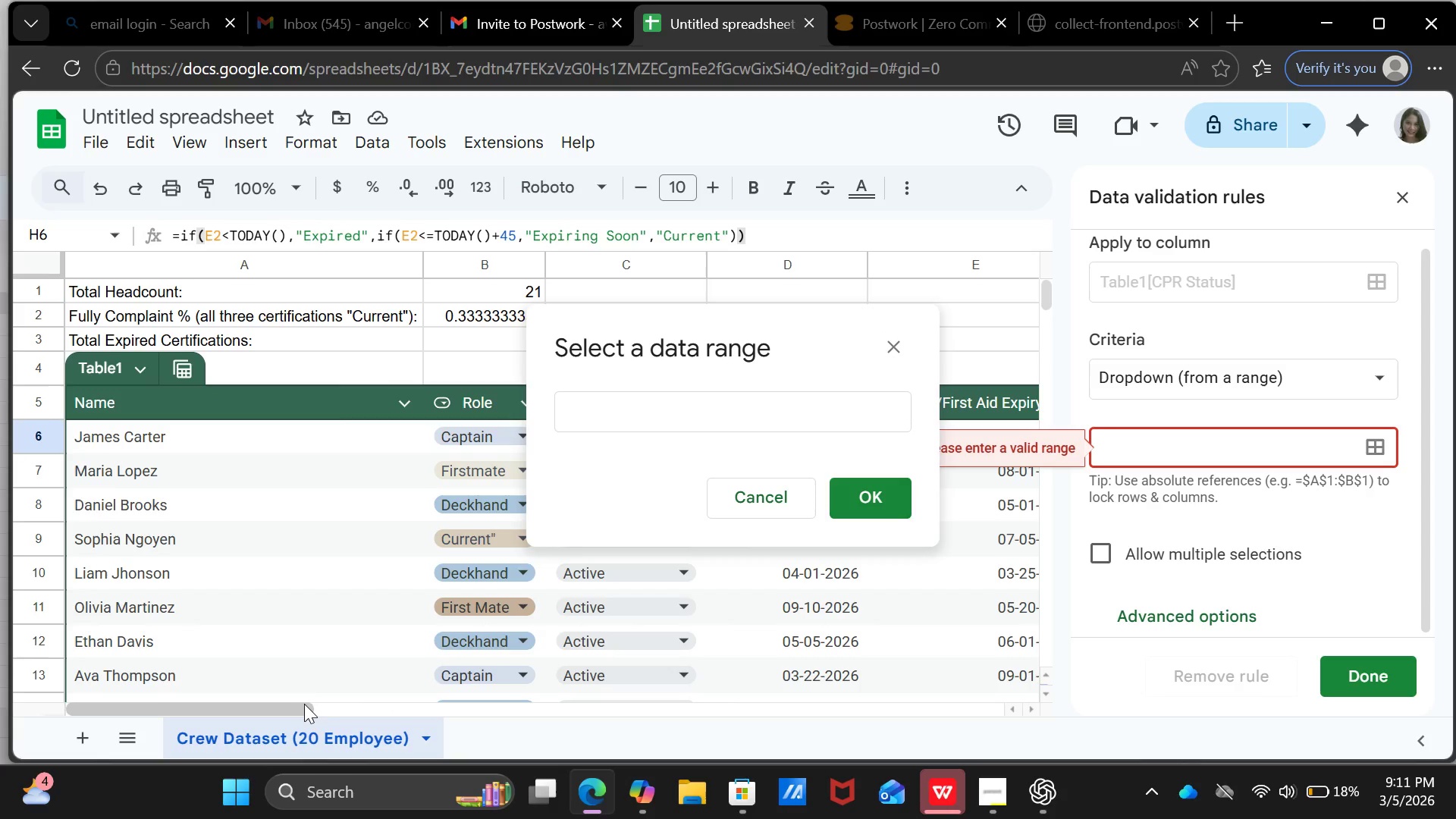 
wait(5.73)
 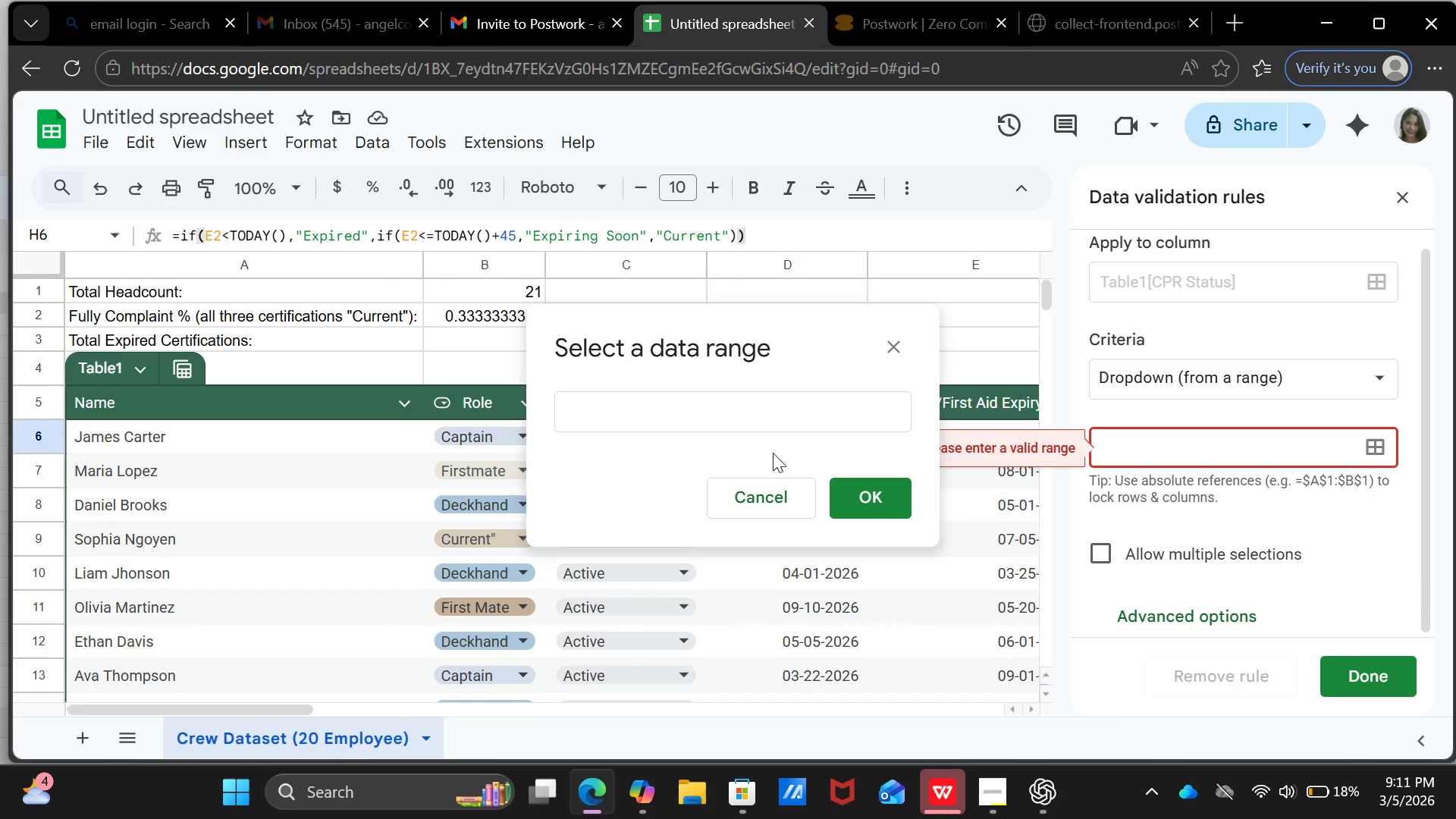 
left_click([896, 344])
 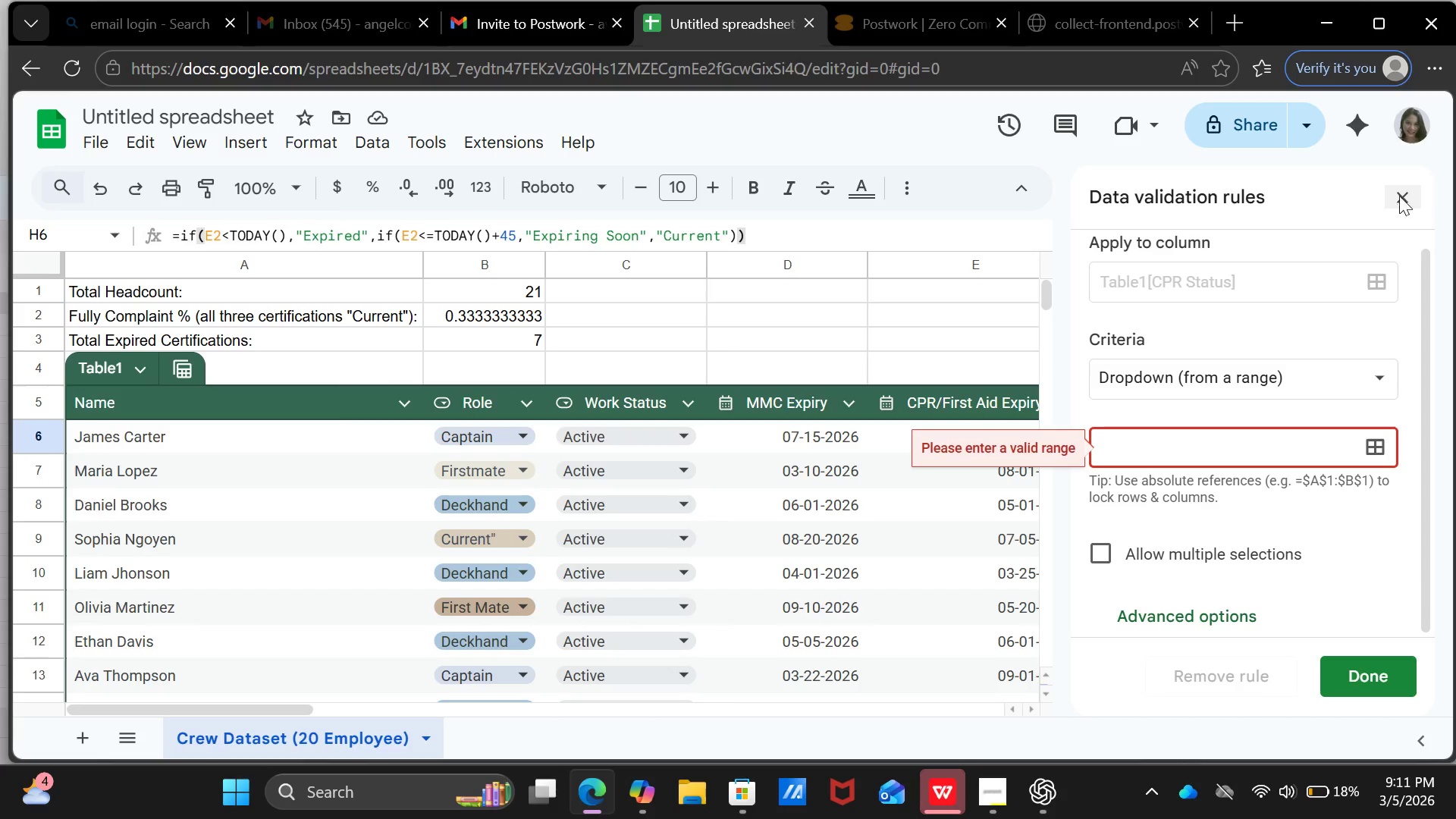 
left_click([1404, 194])
 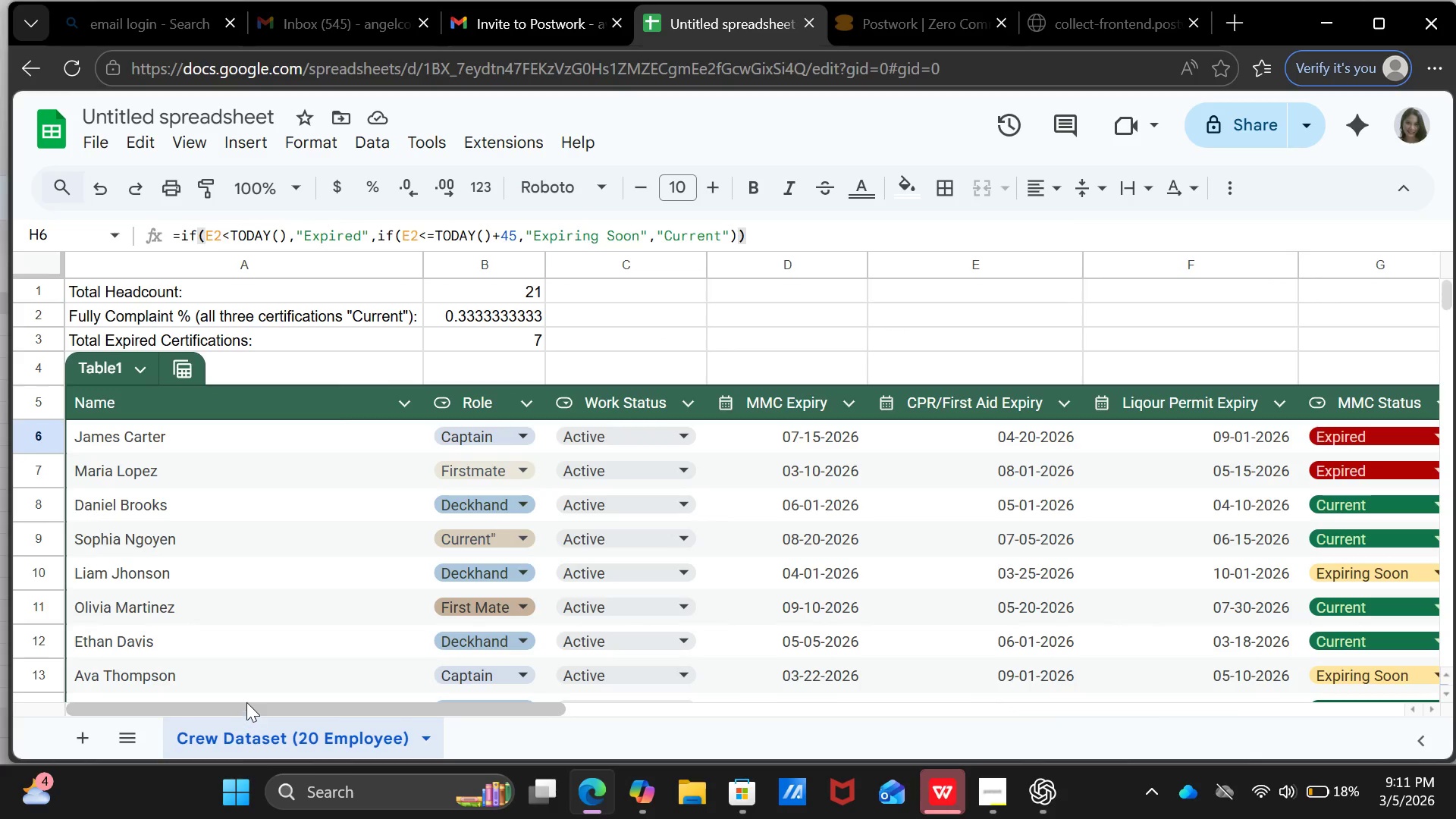 
left_click_drag(start_coordinate=[247, 704], to_coordinate=[484, 705])
 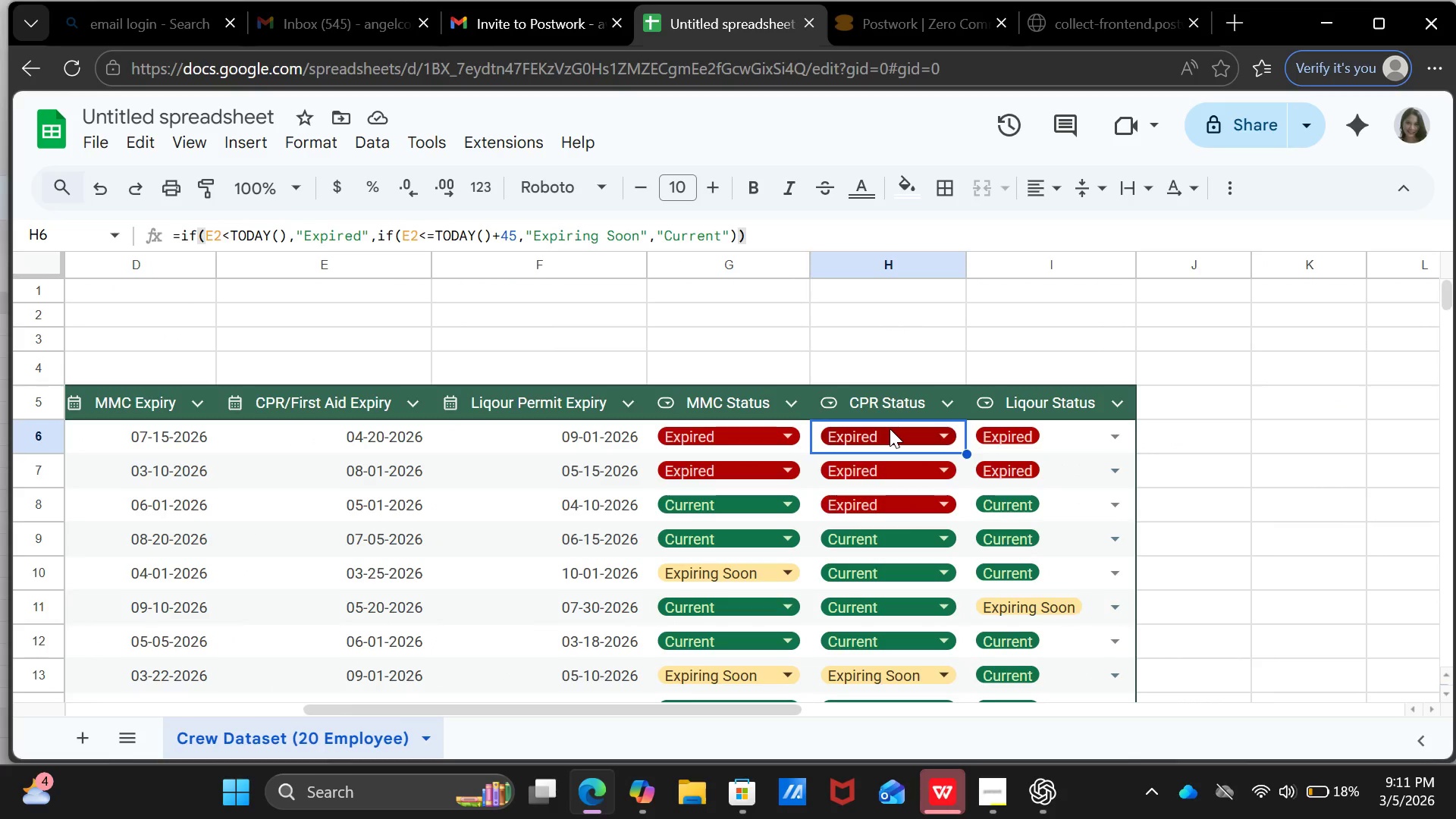 
left_click_drag(start_coordinate=[890, 428], to_coordinate=[899, 619])
 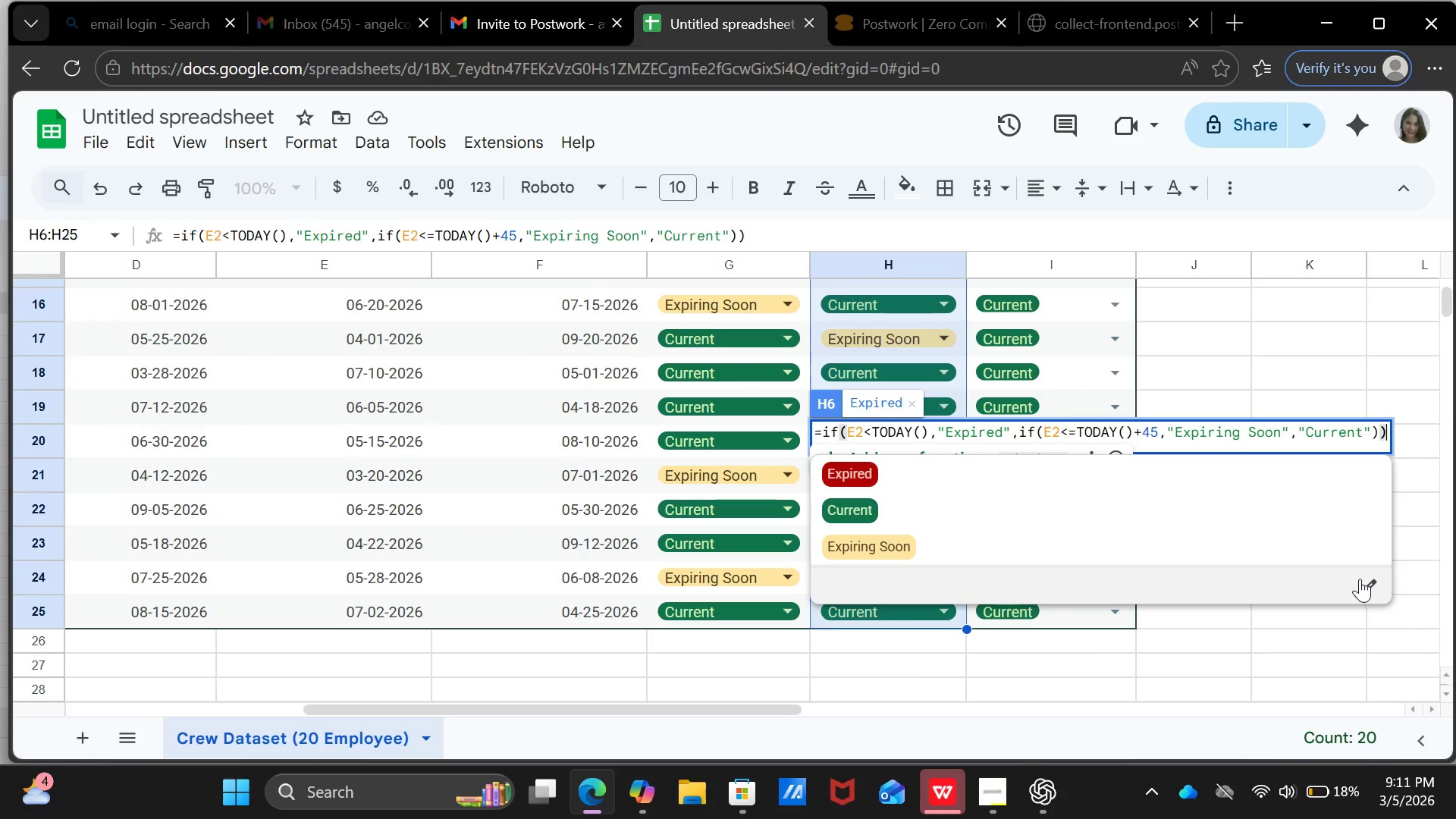 
left_click([1360, 579])
 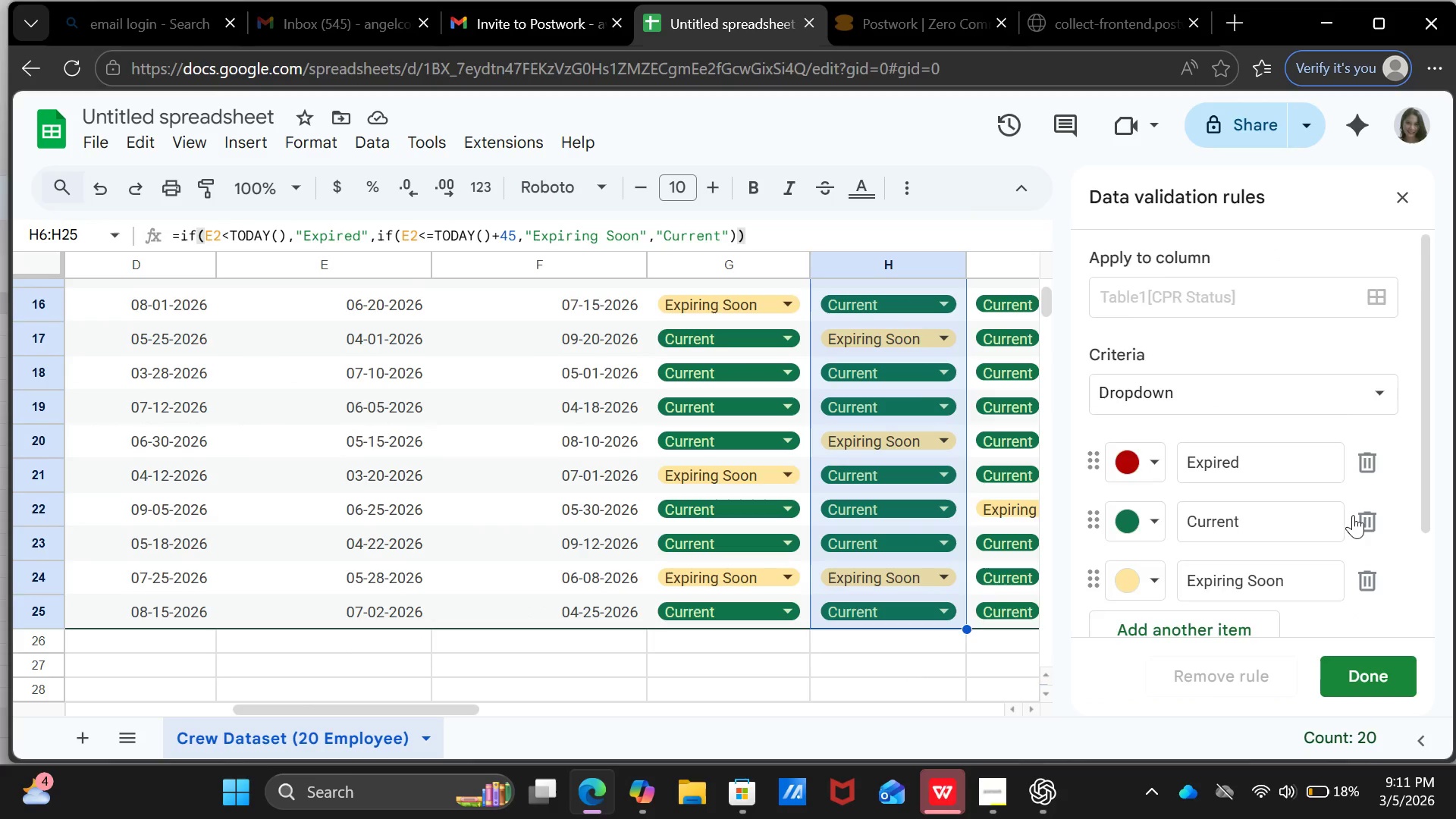 
scroll: coordinate [1353, 515], scroll_direction: down, amount: 2.0
 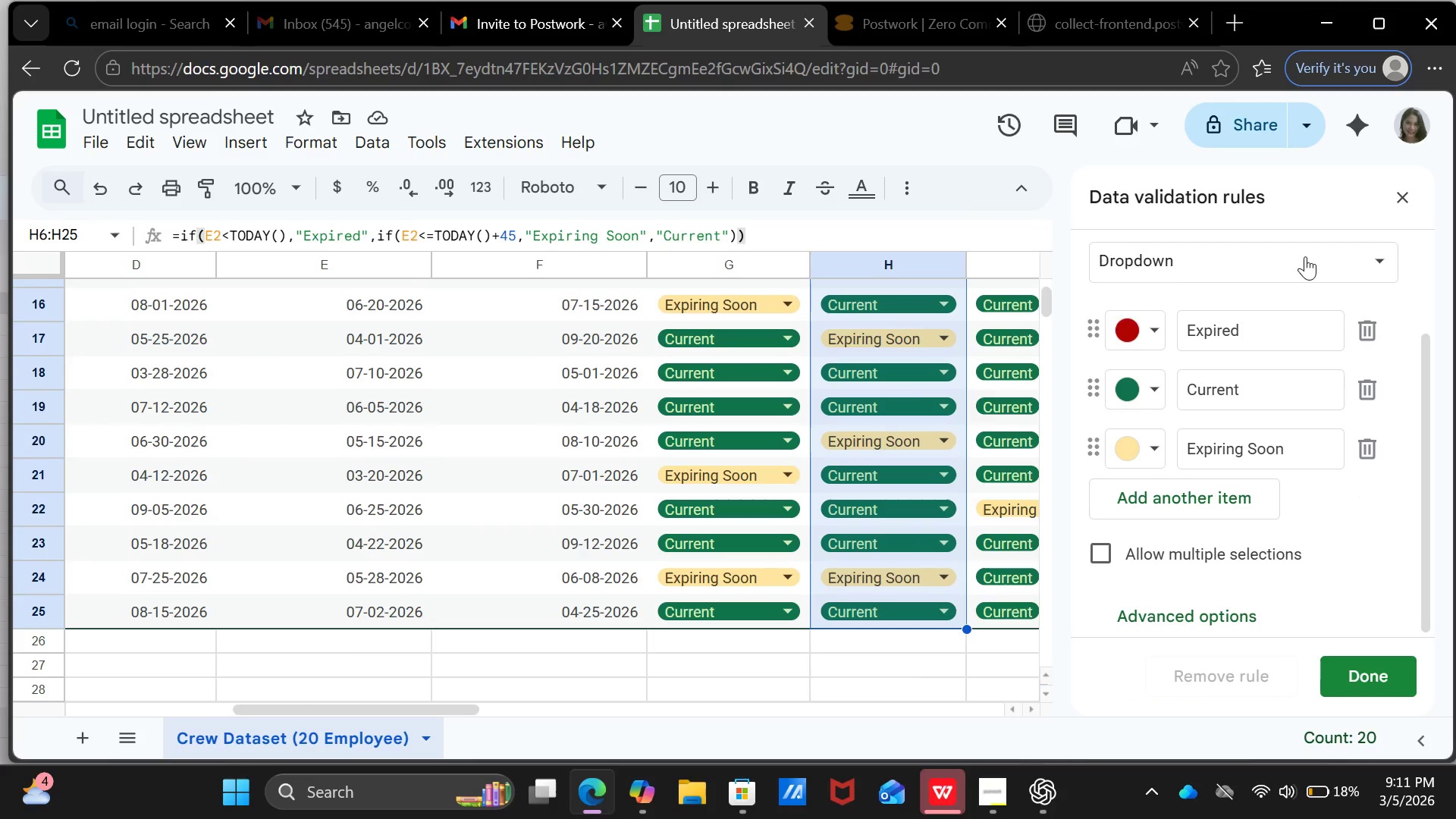 
left_click([1305, 256])
 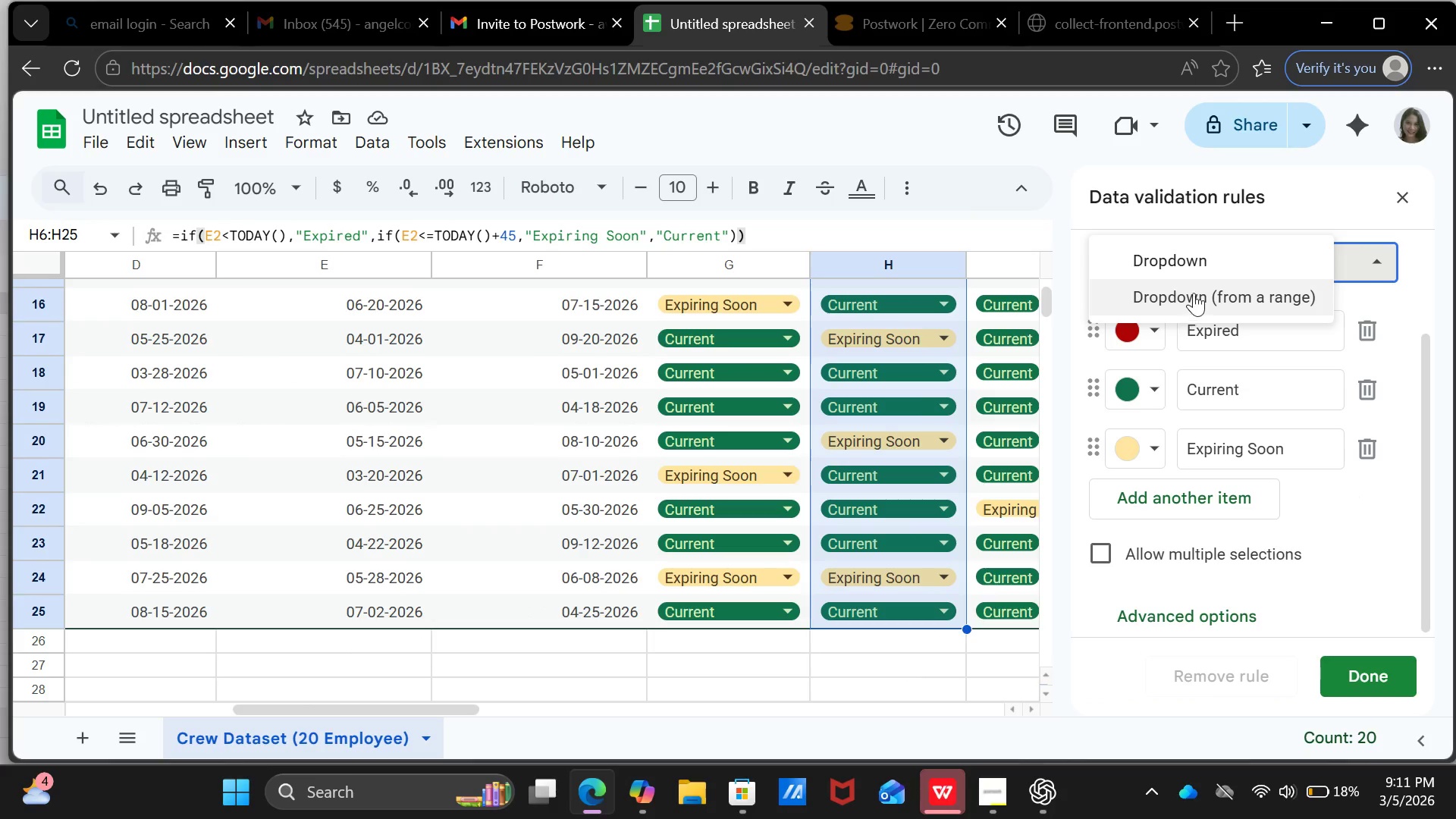 
left_click([1194, 293])
 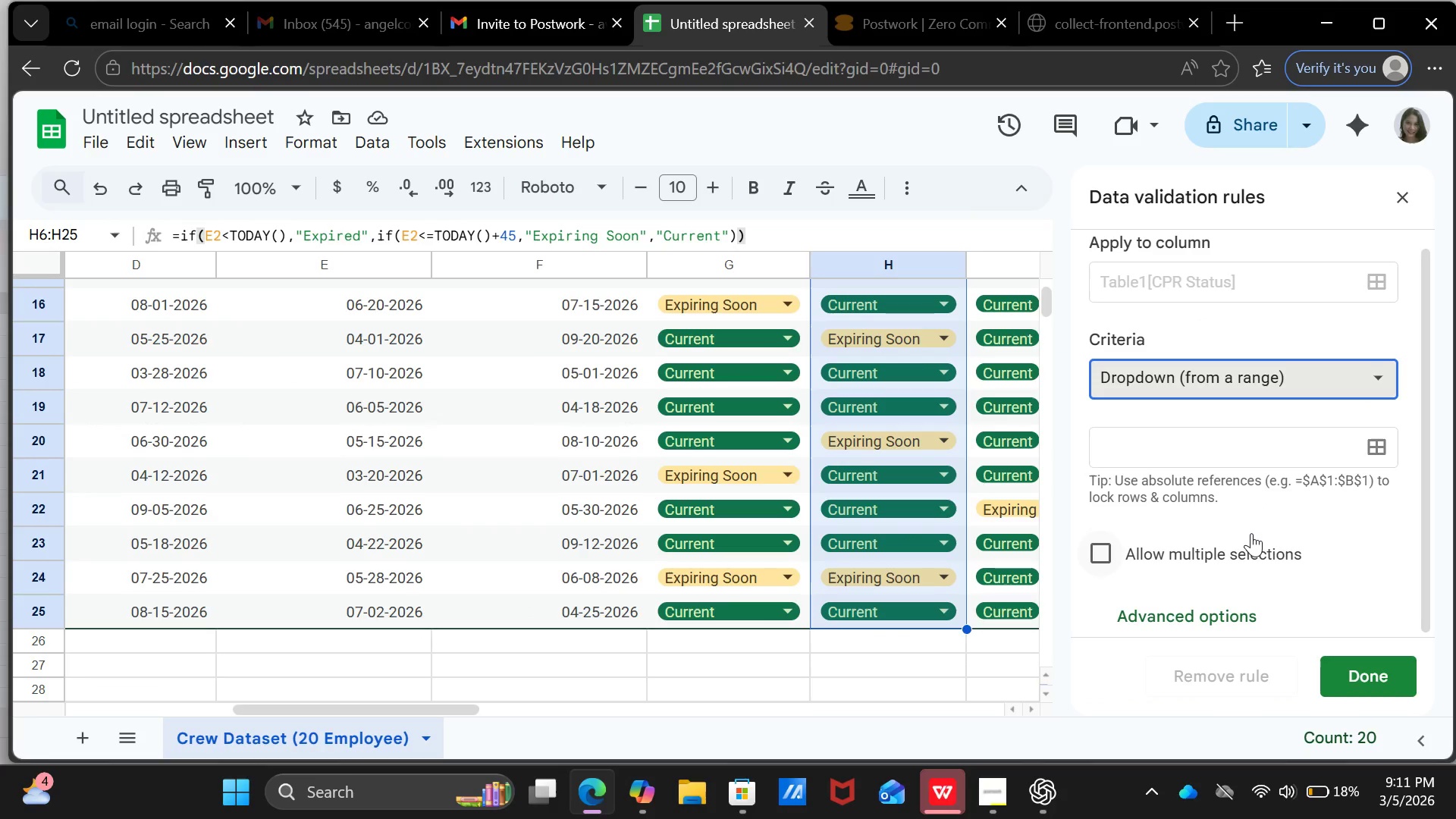 
scroll: coordinate [1251, 533], scroll_direction: down, amount: 6.0
 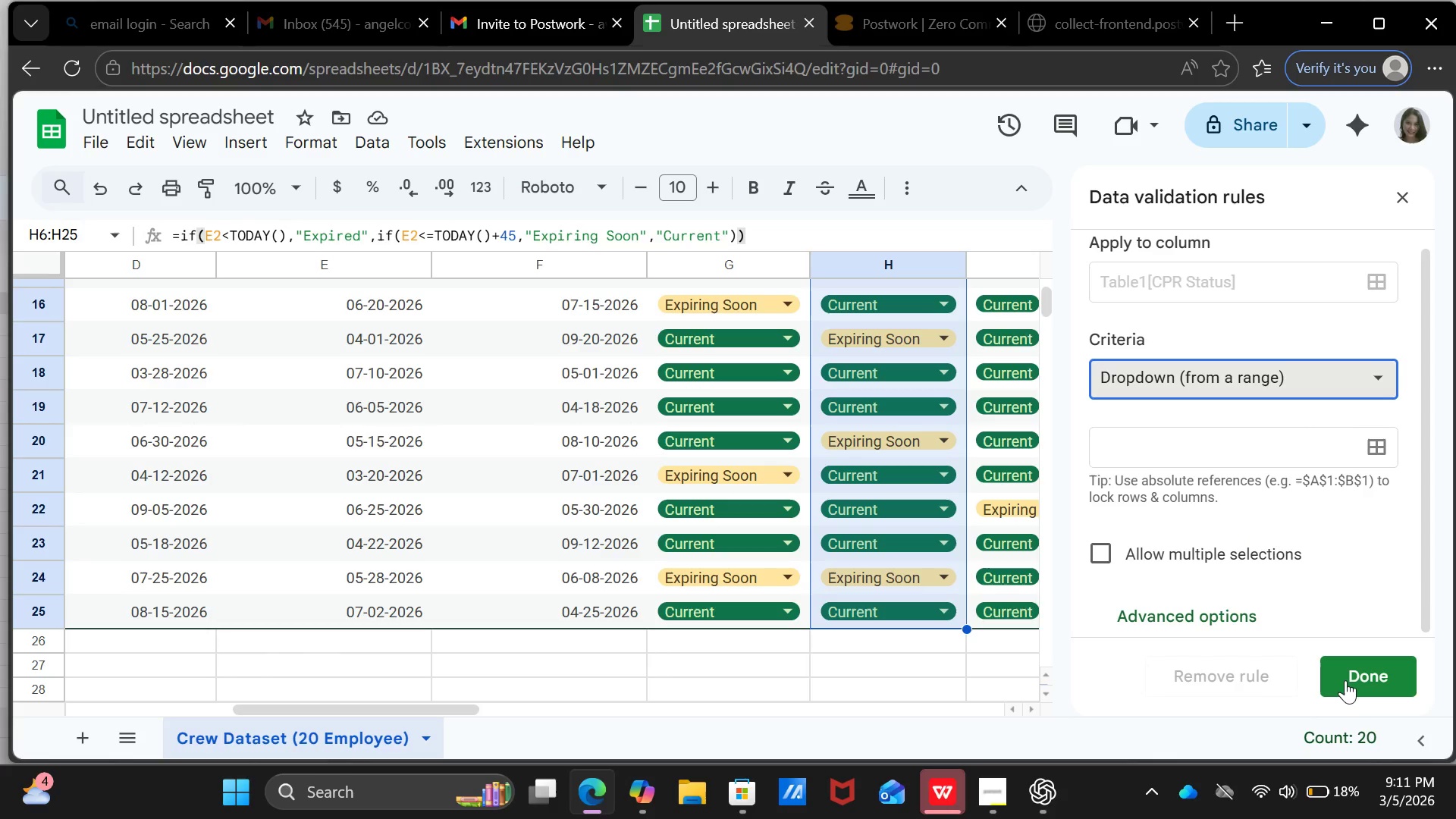 
left_click([1354, 682])
 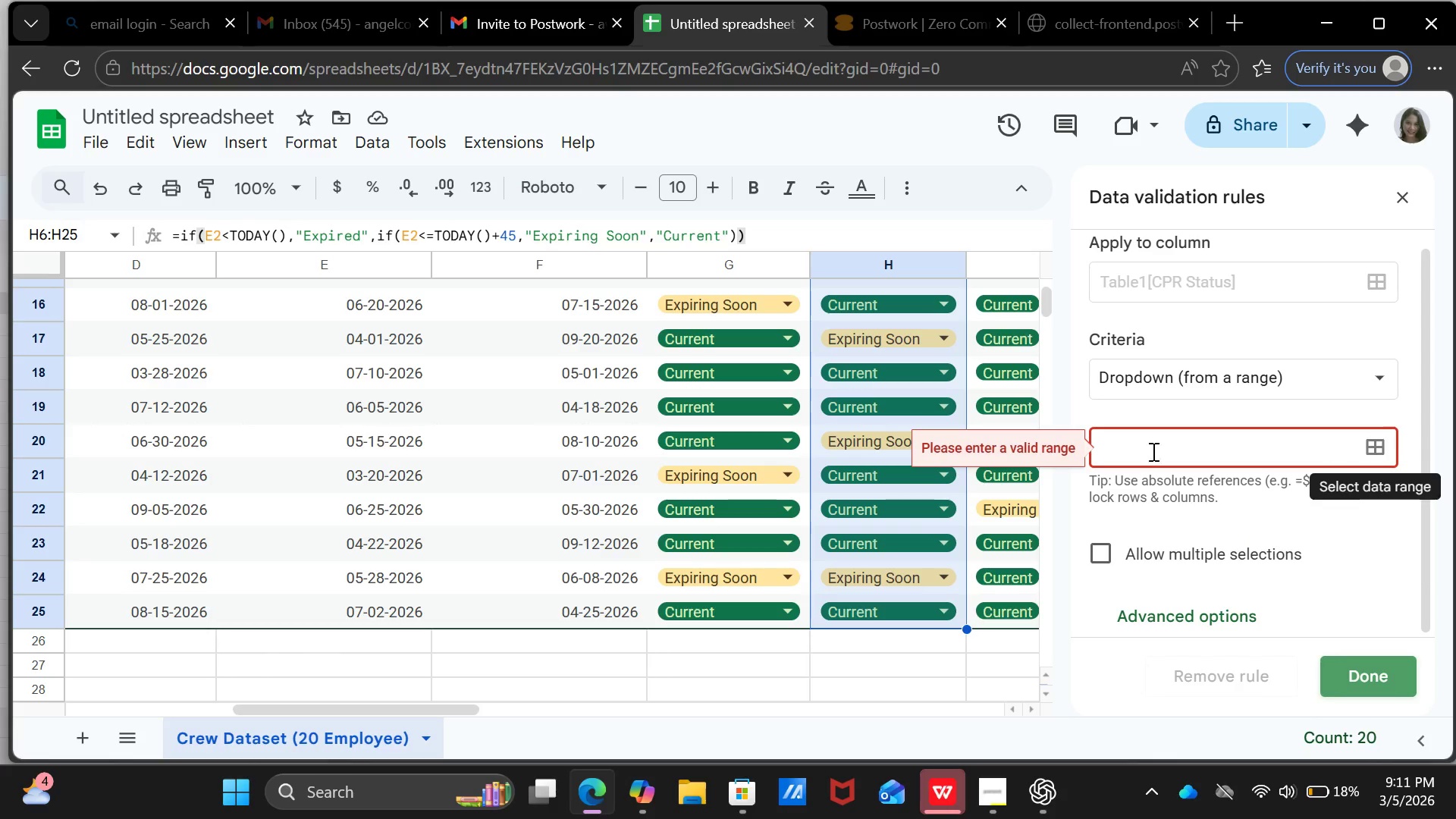 
wait(11.91)
 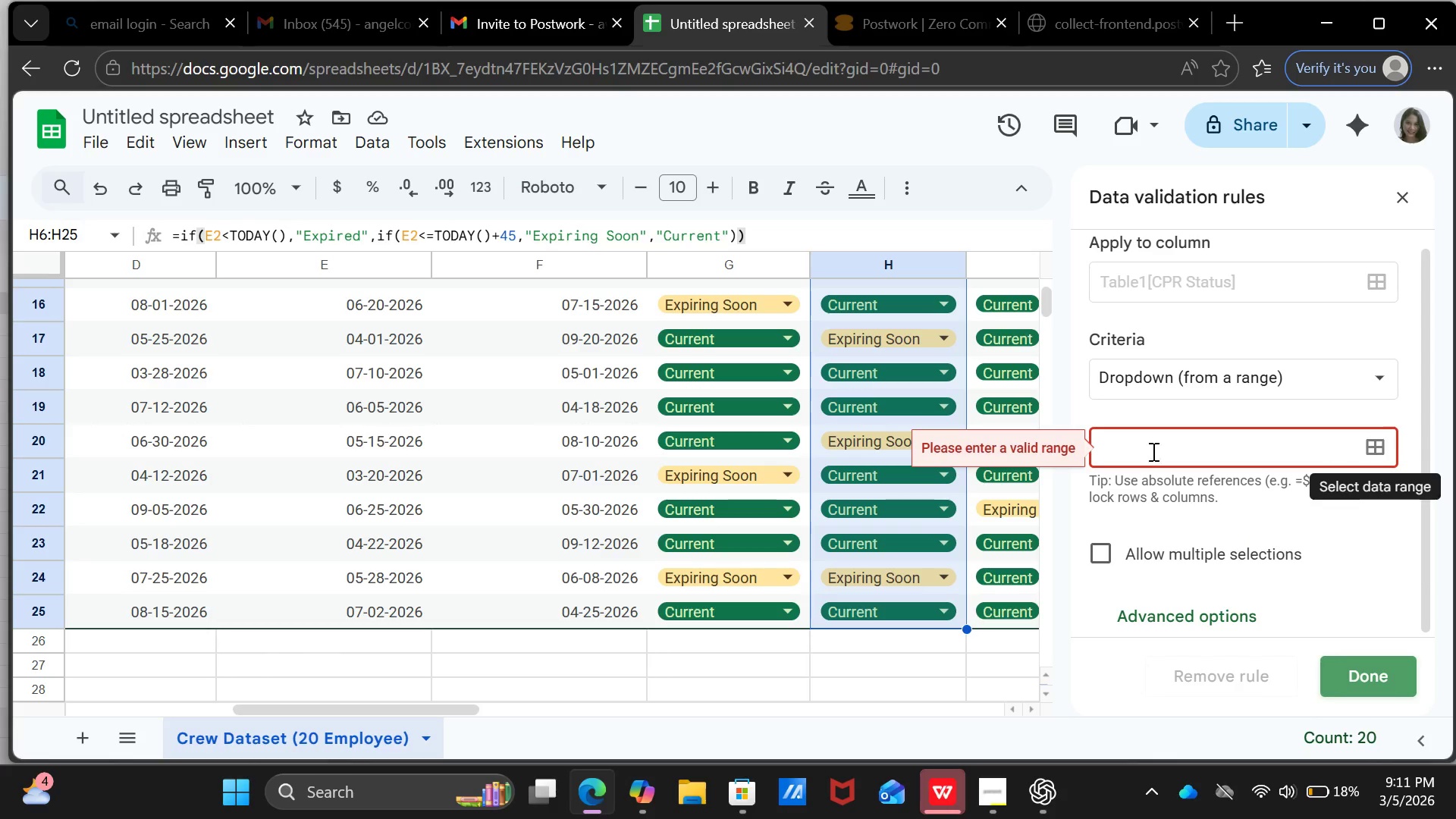 
left_click([1367, 441])
 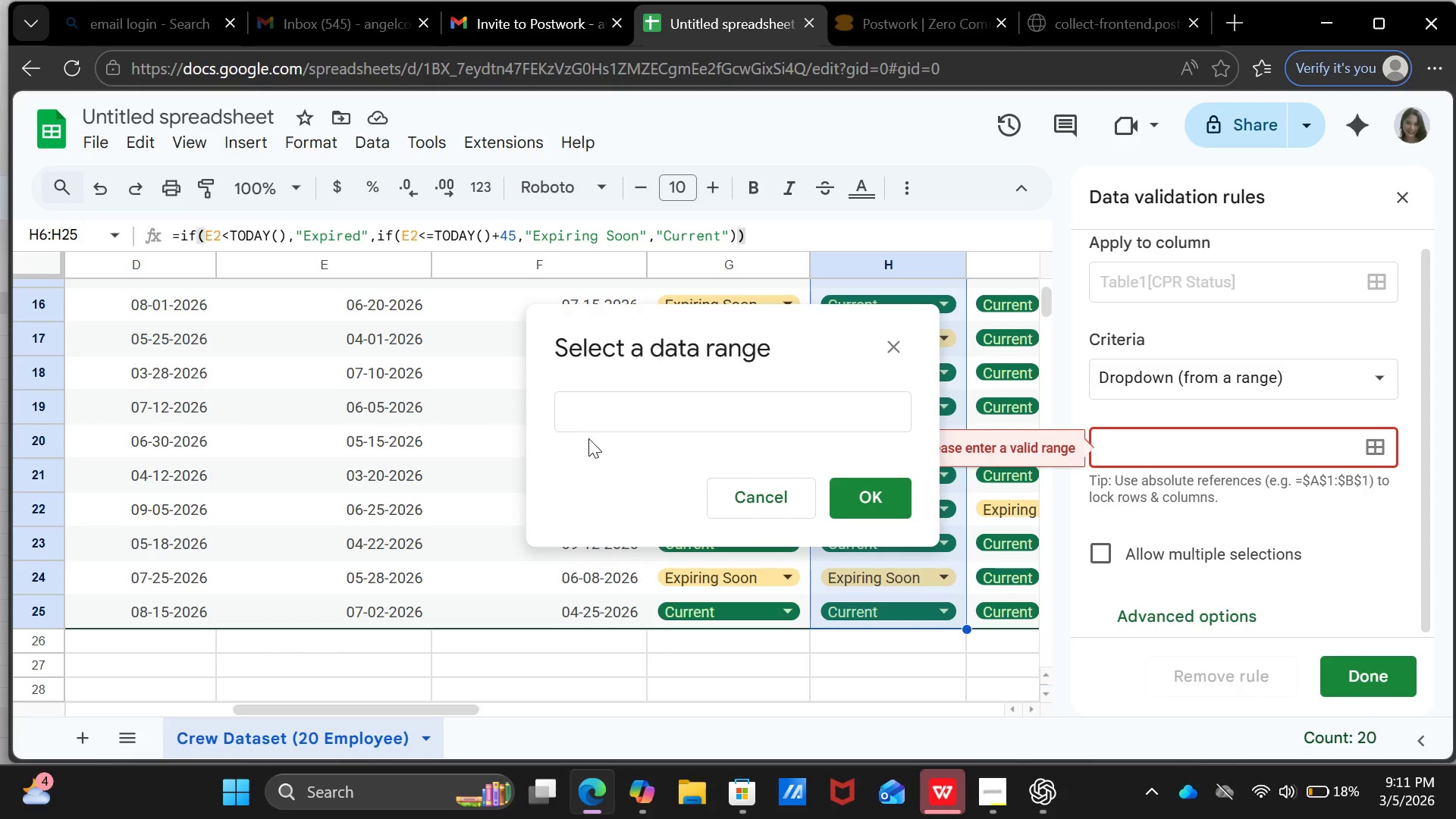 
scroll: coordinate [985, 405], scroll_direction: up, amount: 33.0
 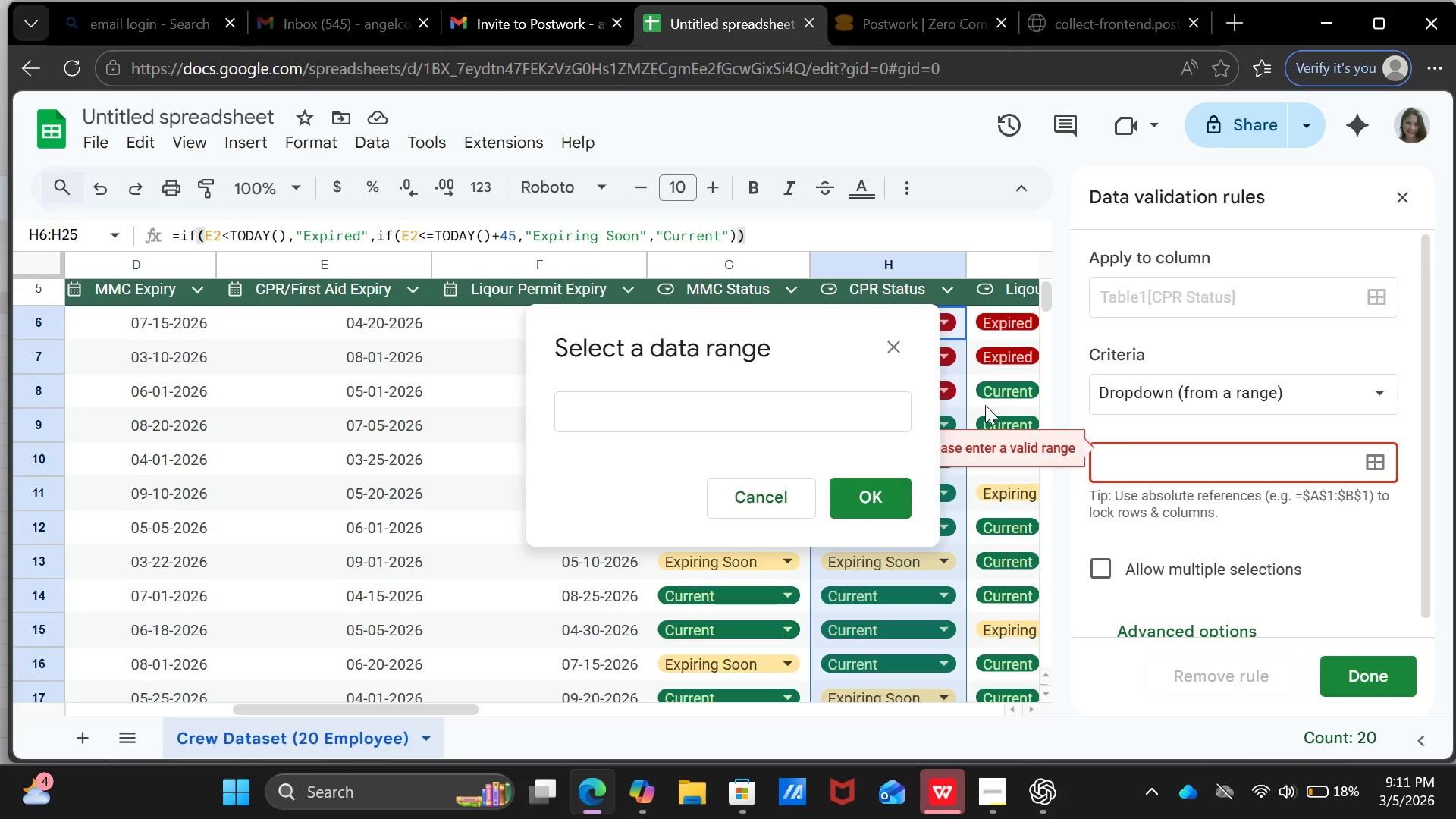 
scroll: coordinate [985, 405], scroll_direction: down, amount: 1.0
 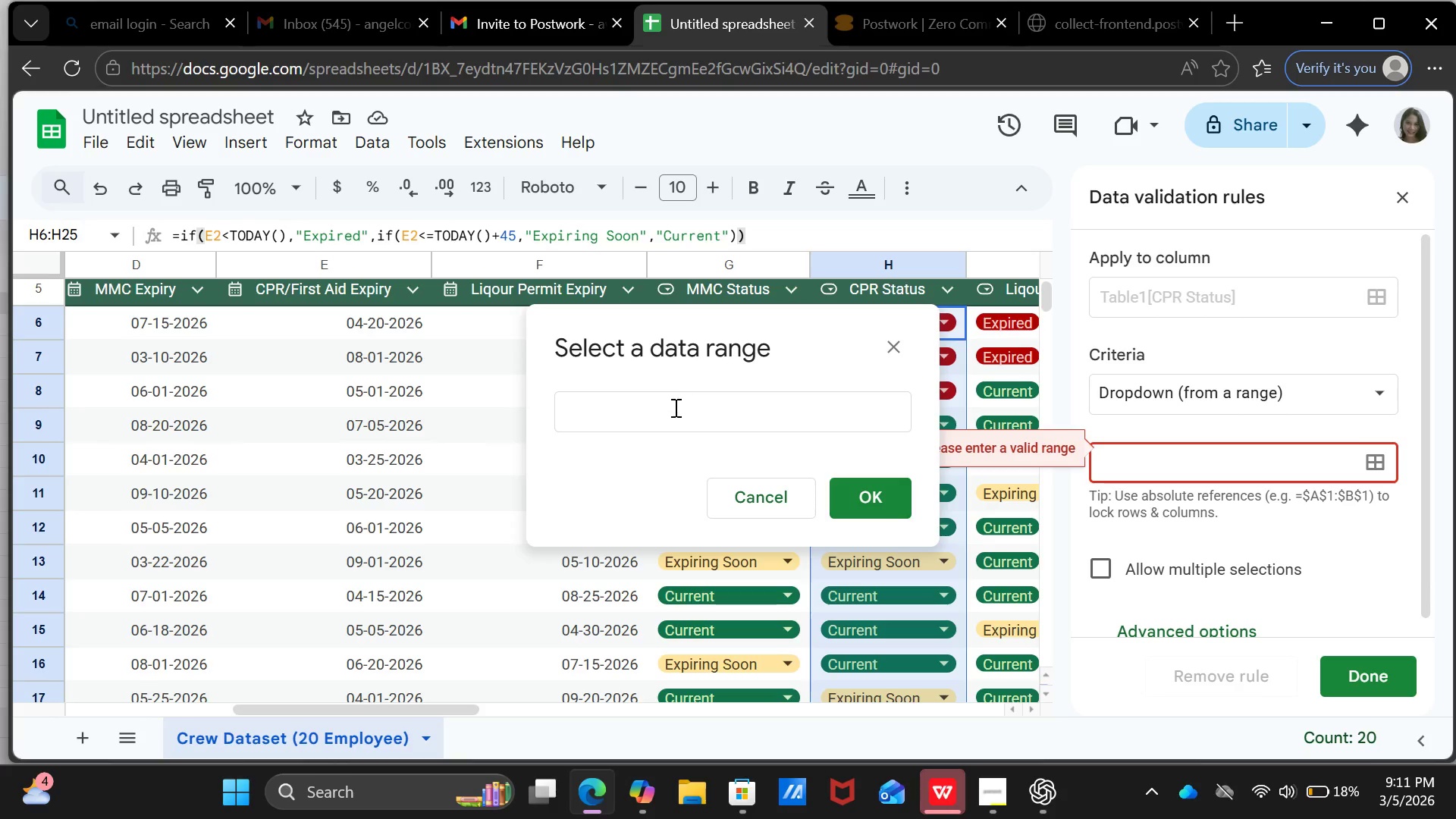 
left_click([674, 407])
 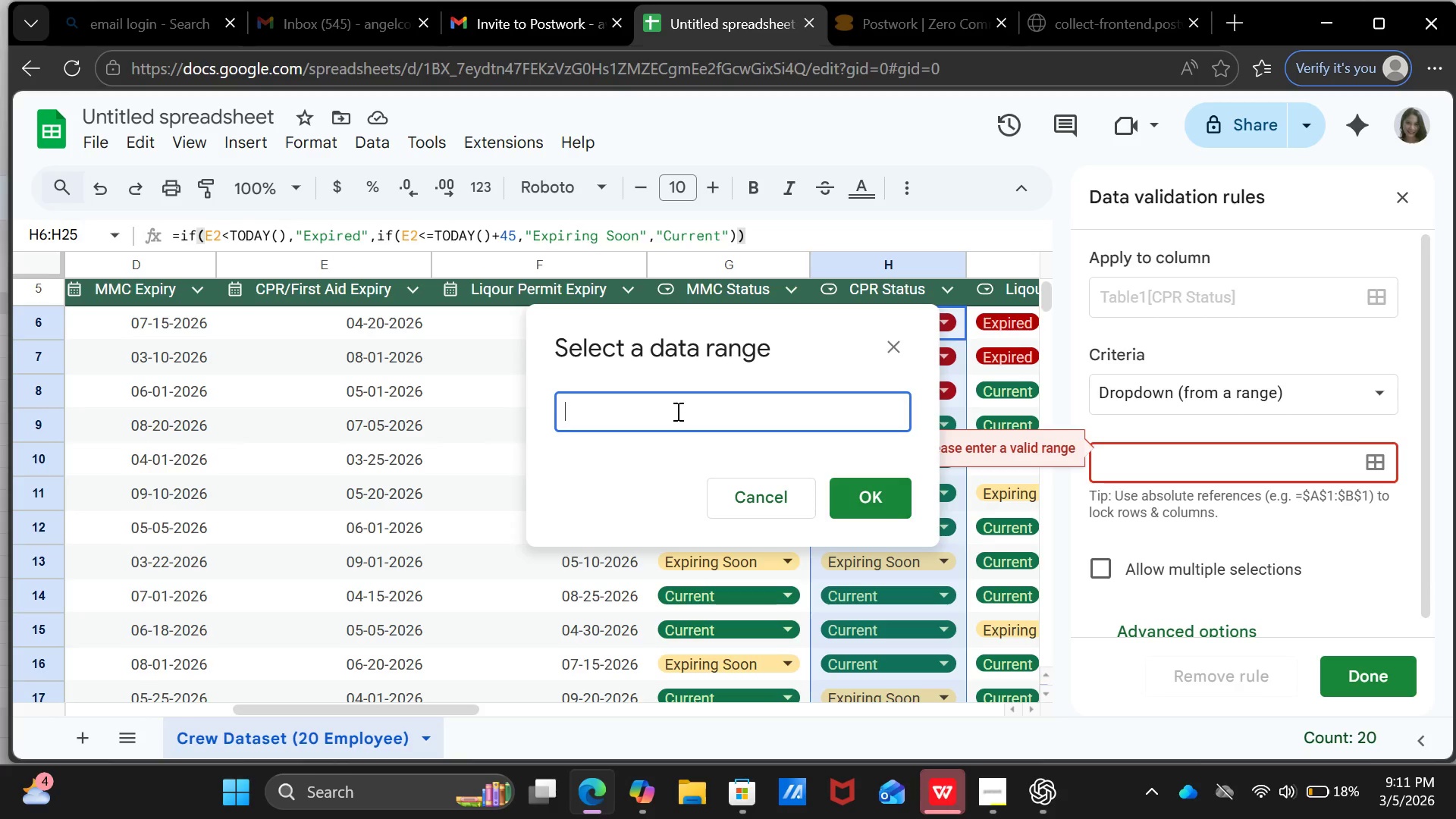 
type(h6:)
 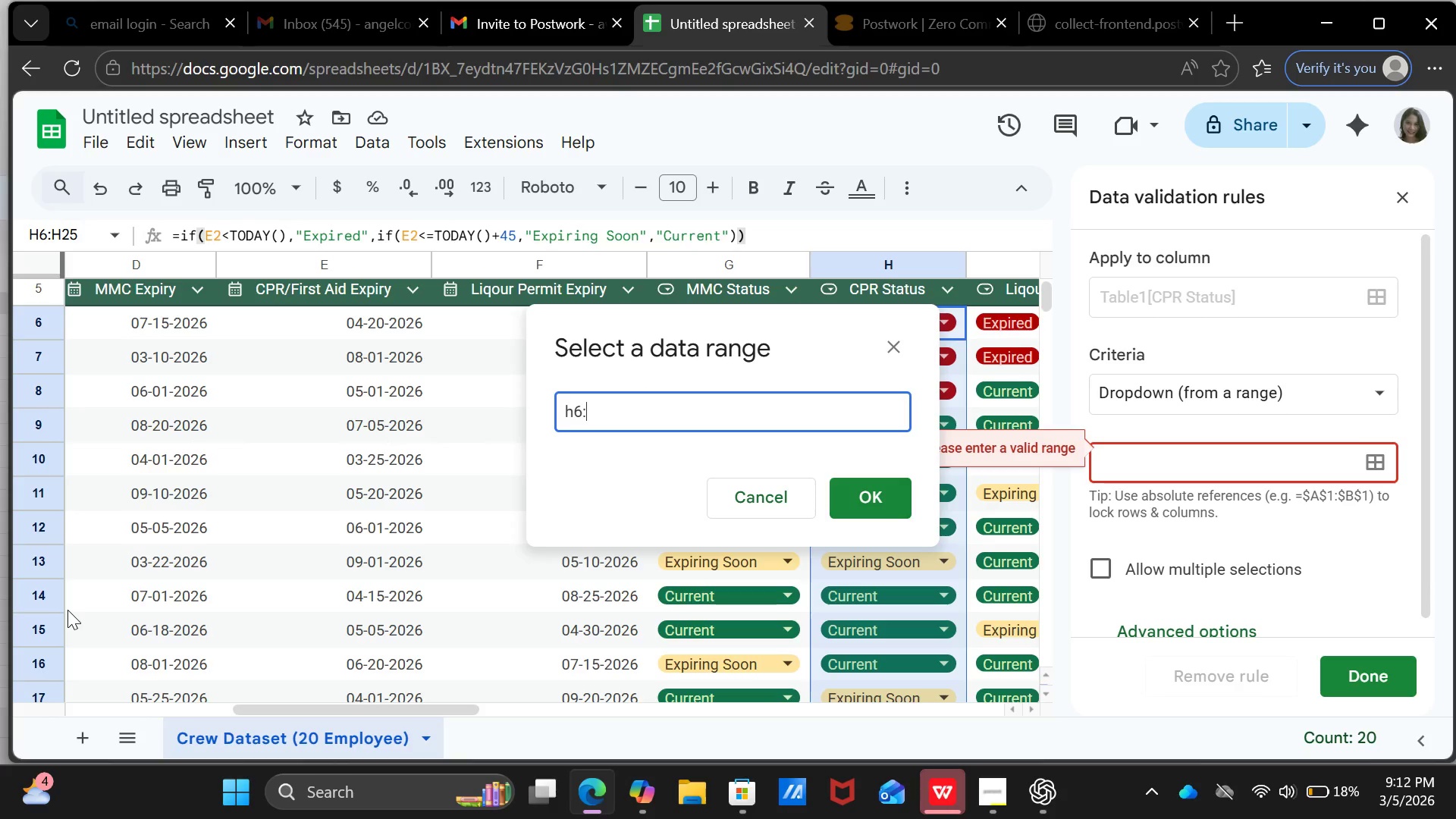 
scroll: coordinate [69, 626], scroll_direction: down, amount: 4.0
 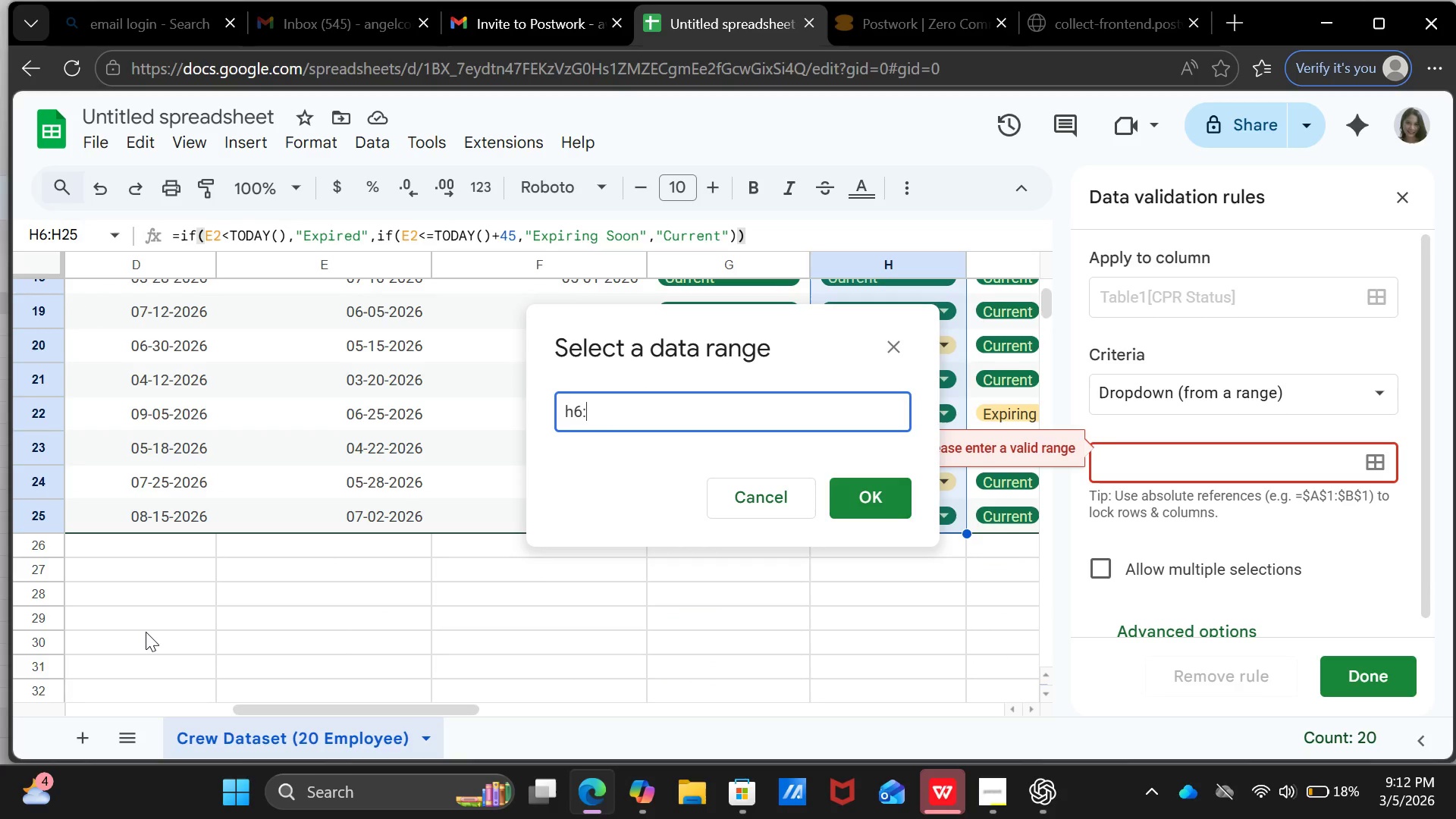 
type(h25)
 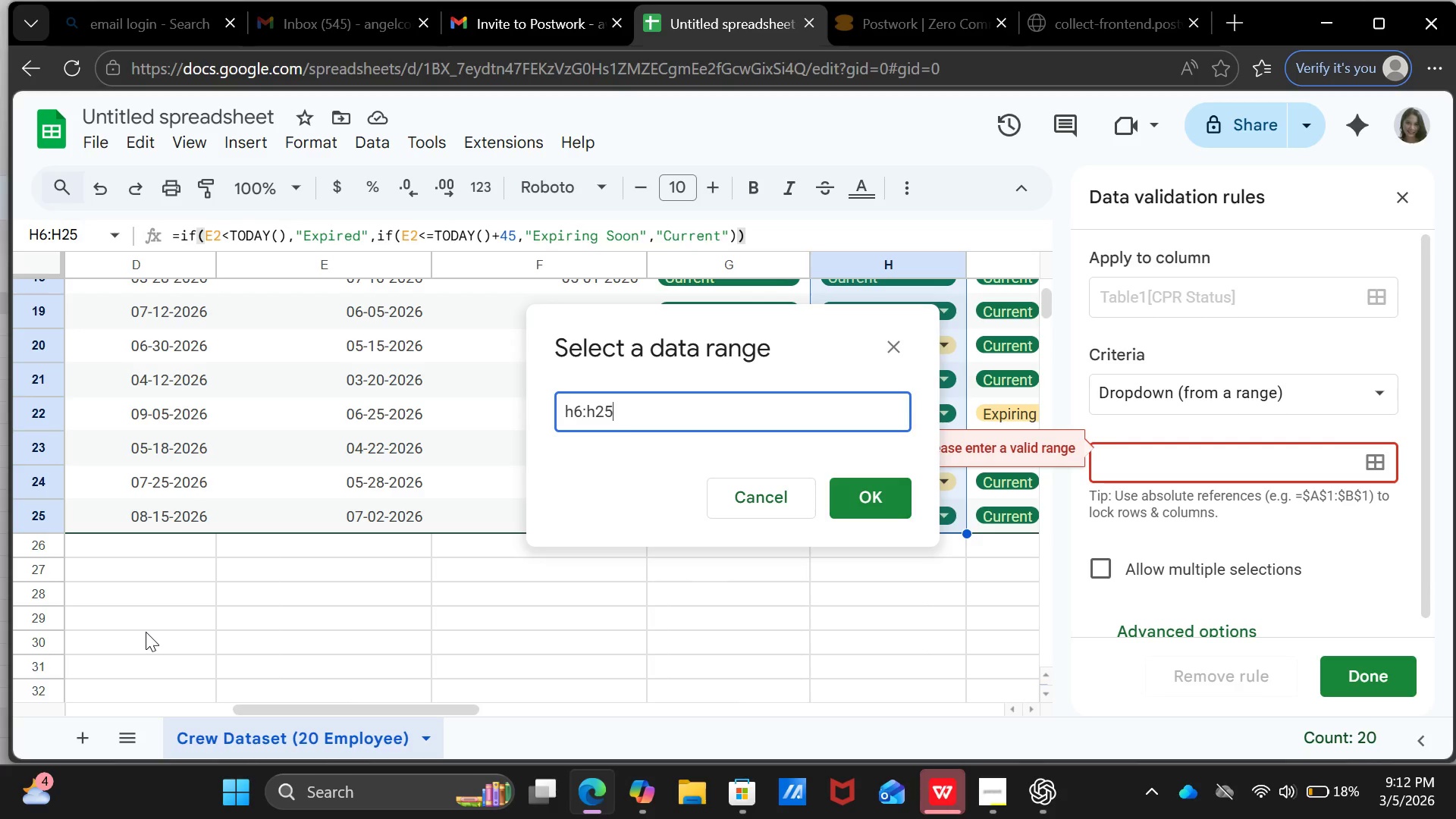 
key(Enter)
 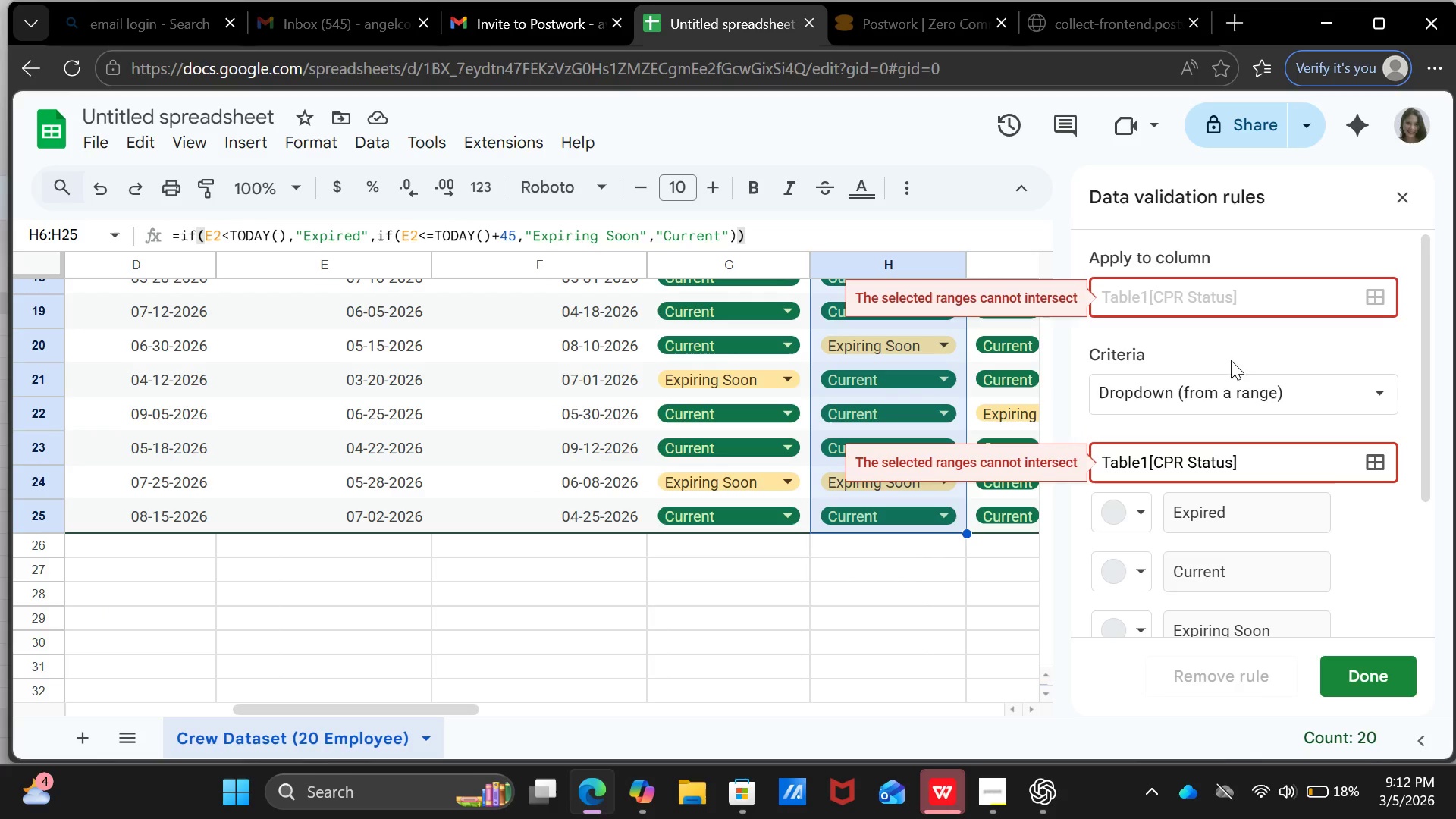 
left_click([1284, 462])
 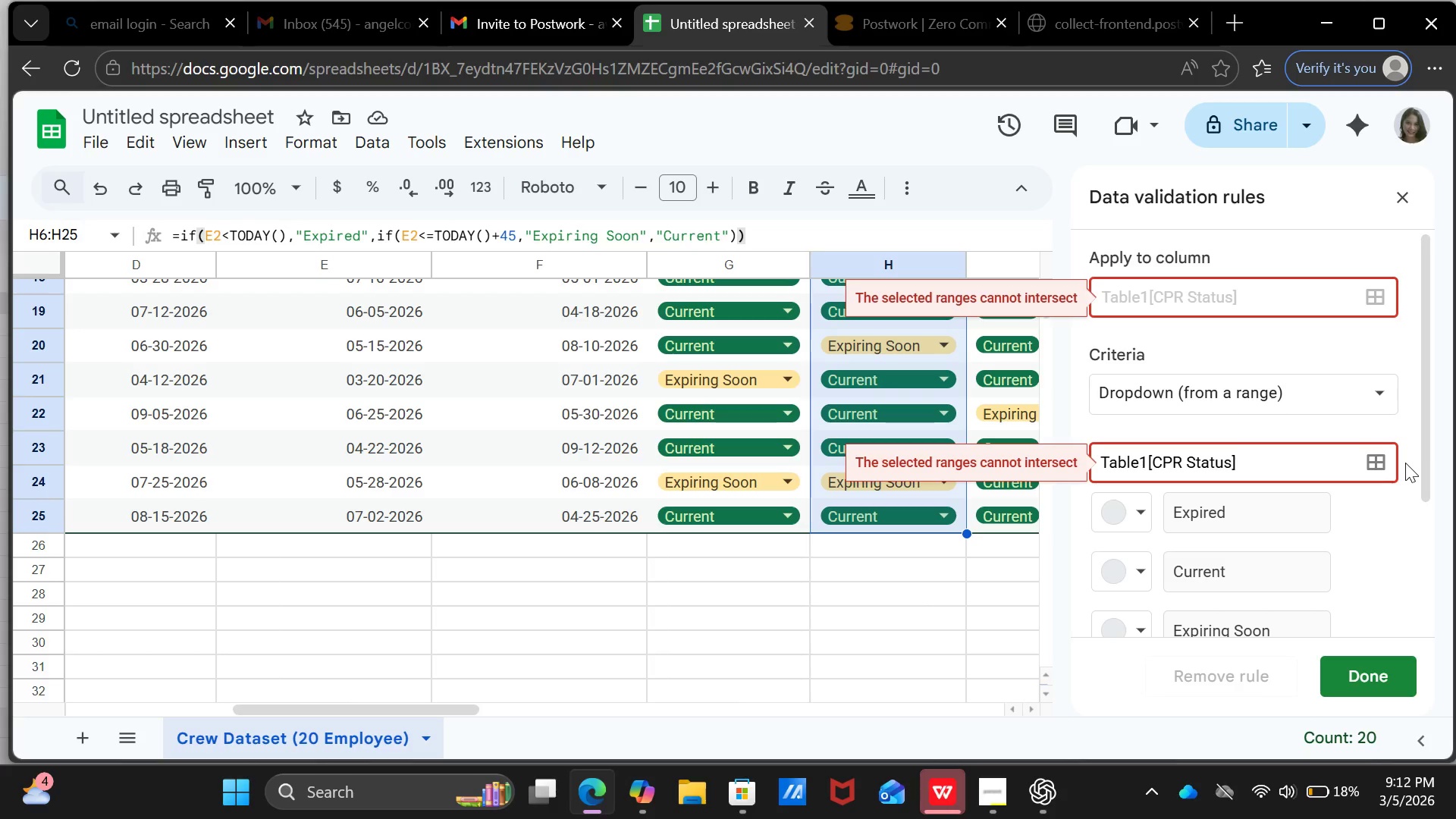 
wait(5.02)
 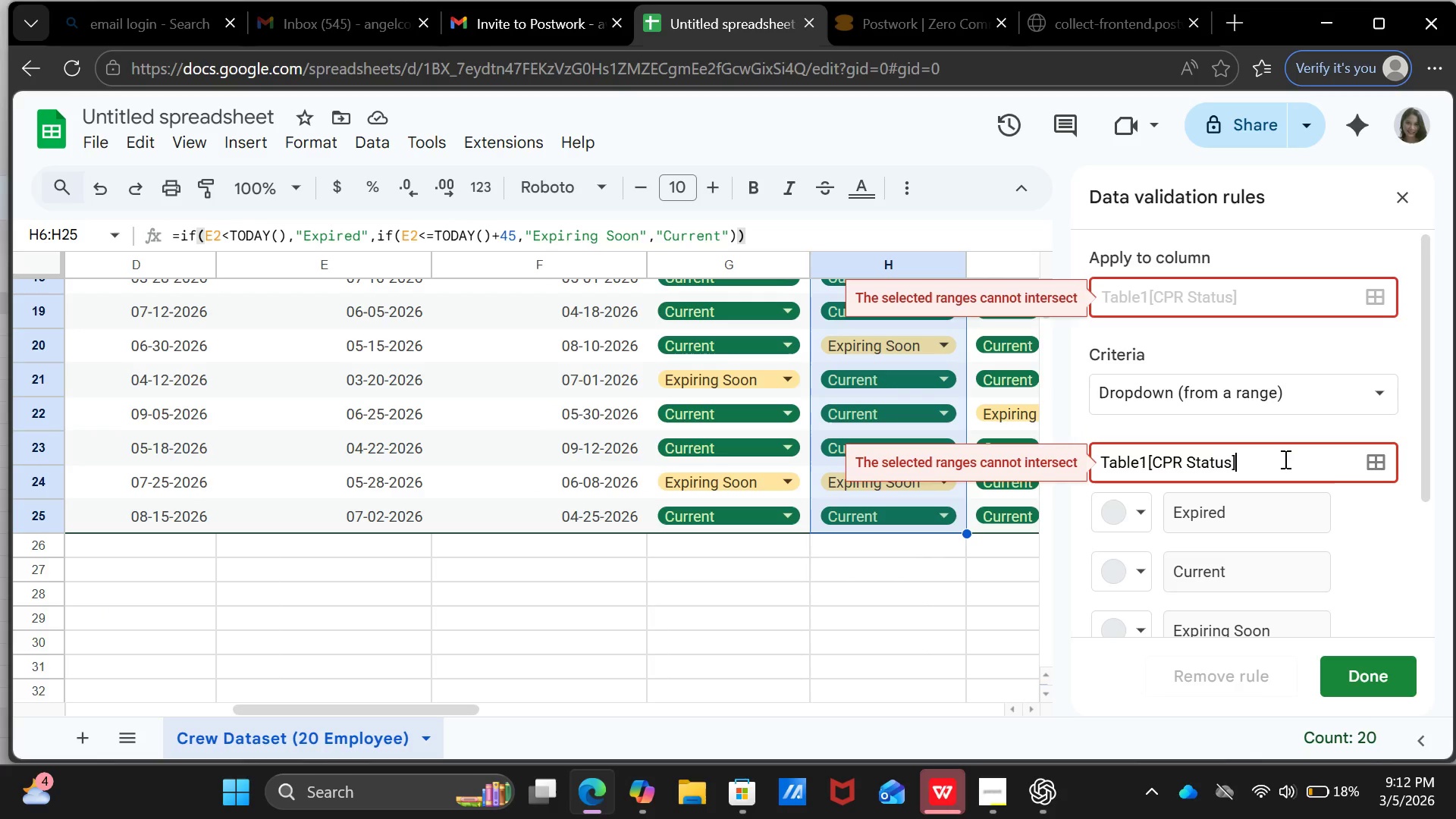 
left_click([1379, 457])
 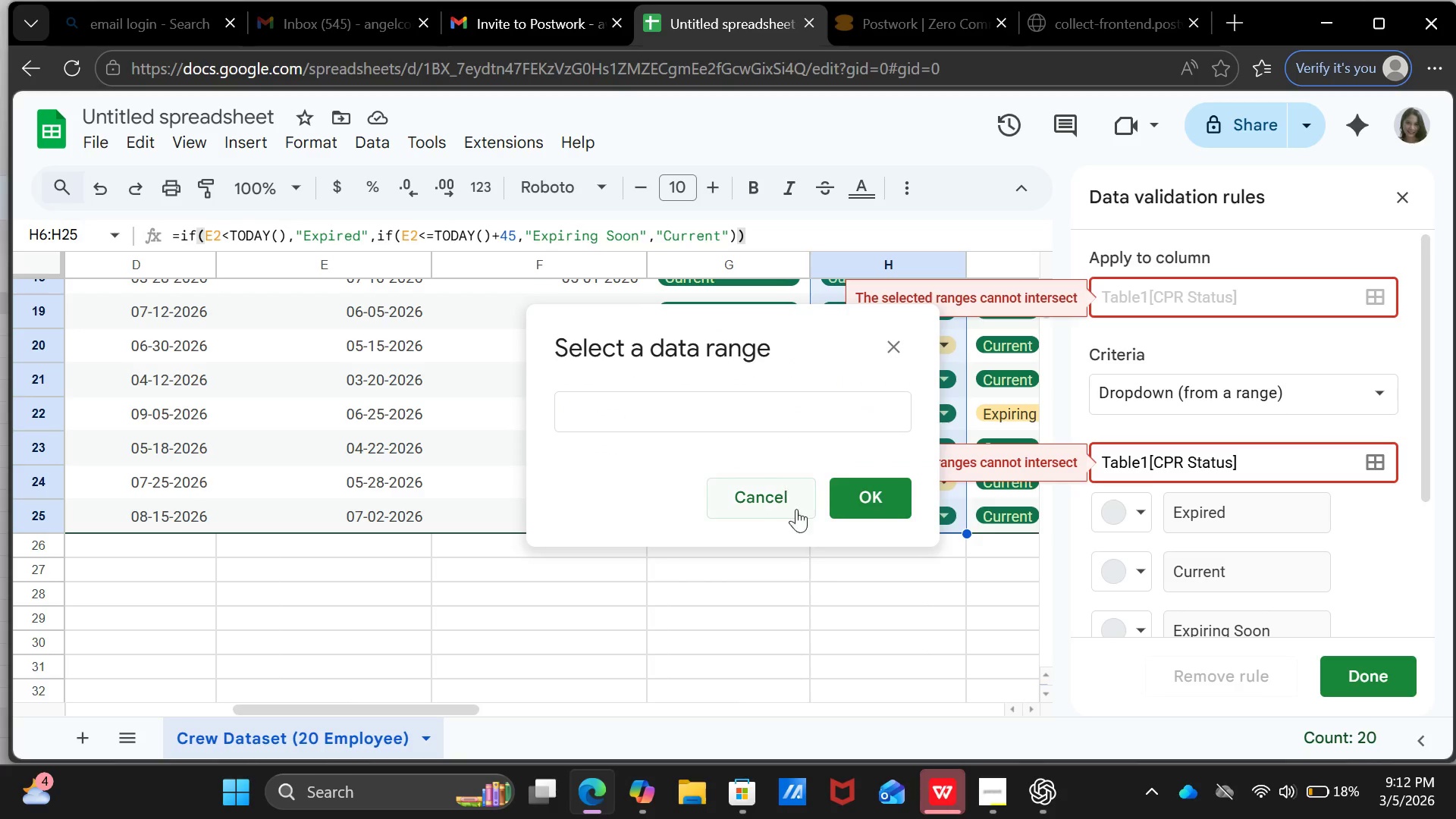 
left_click([892, 500])
 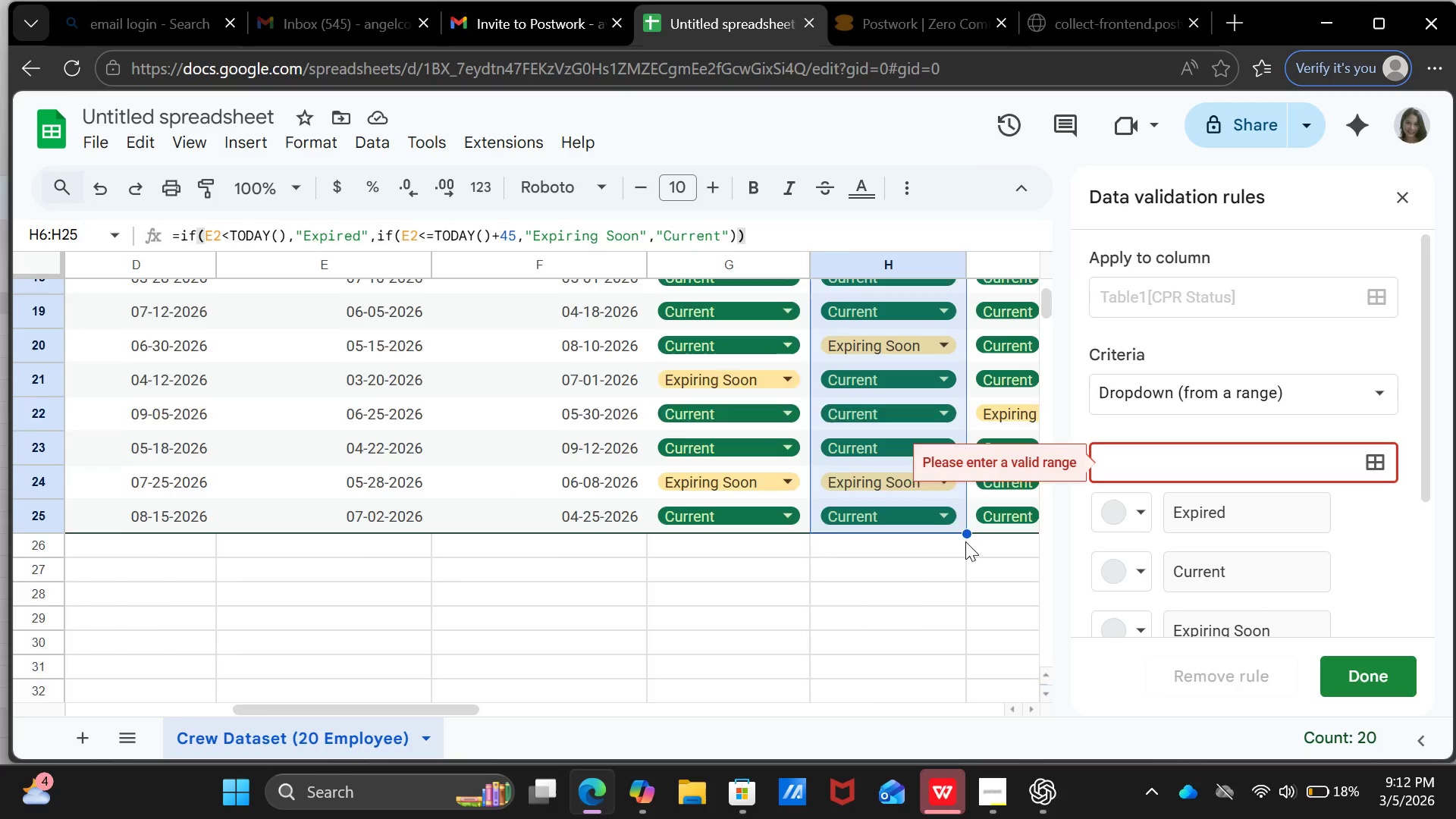 
scroll: coordinate [1033, 579], scroll_direction: up, amount: 4.0
 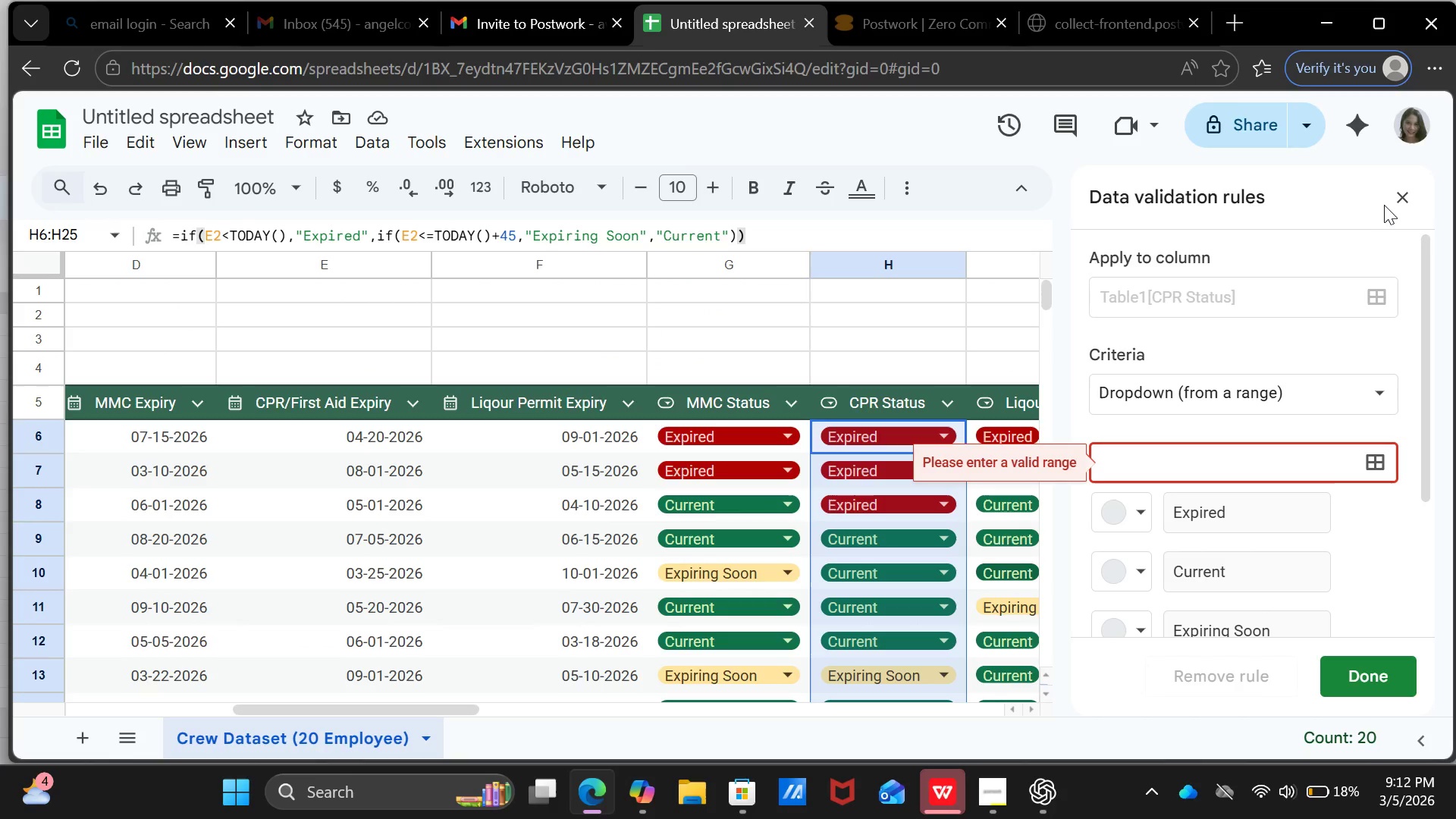 
left_click([1399, 187])
 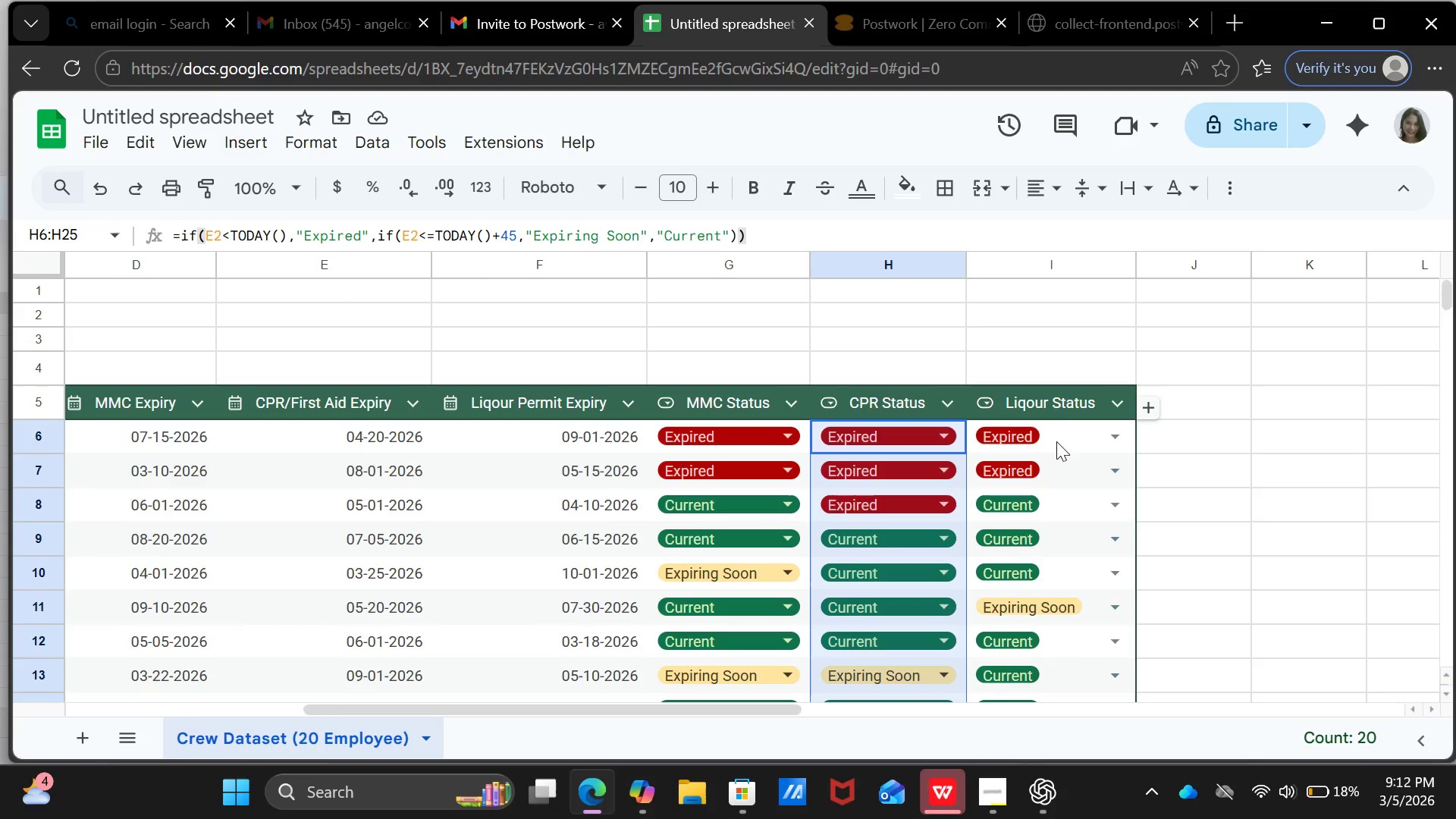 
left_click([1065, 422])
 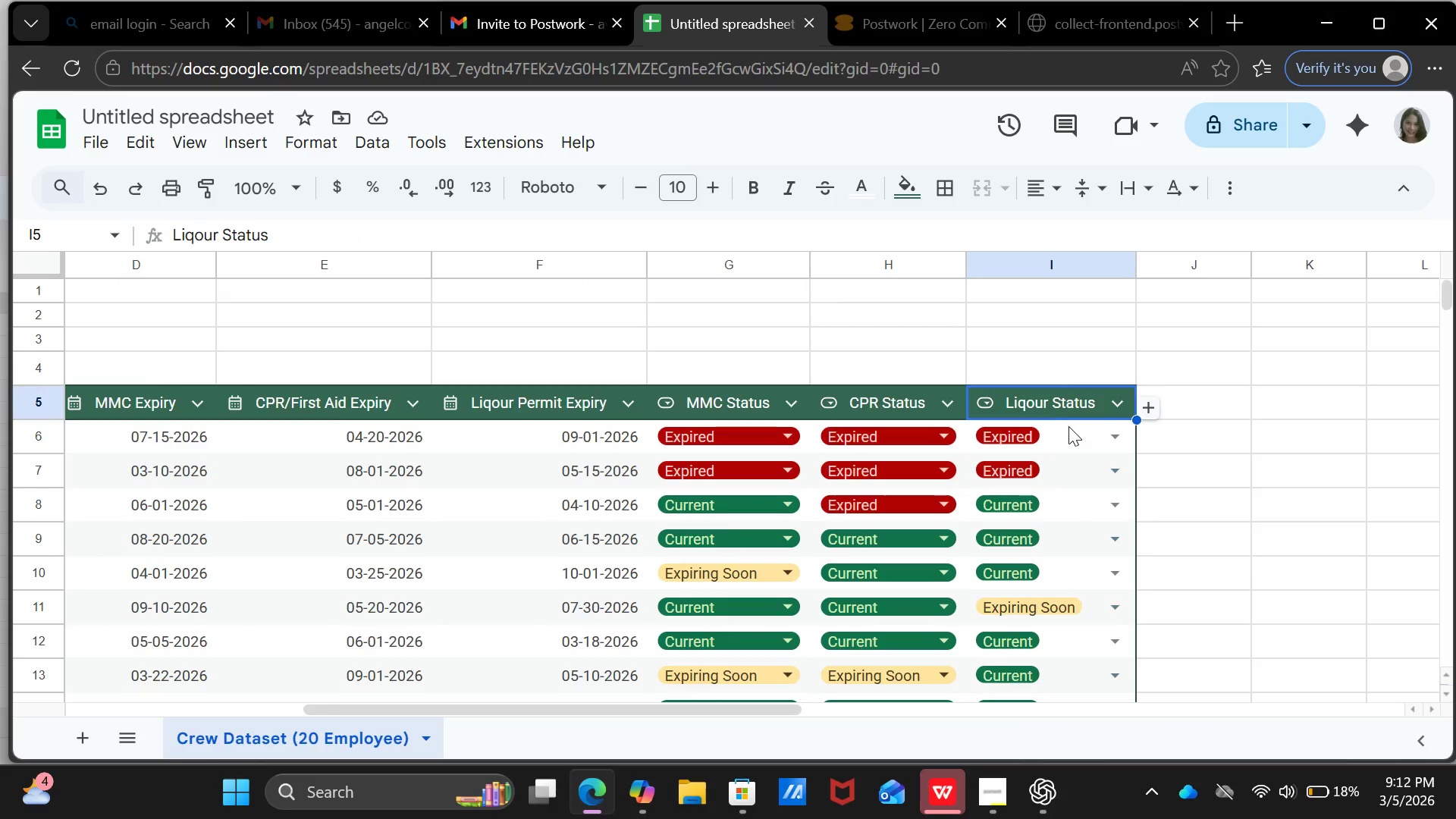 
left_click([1068, 426])
 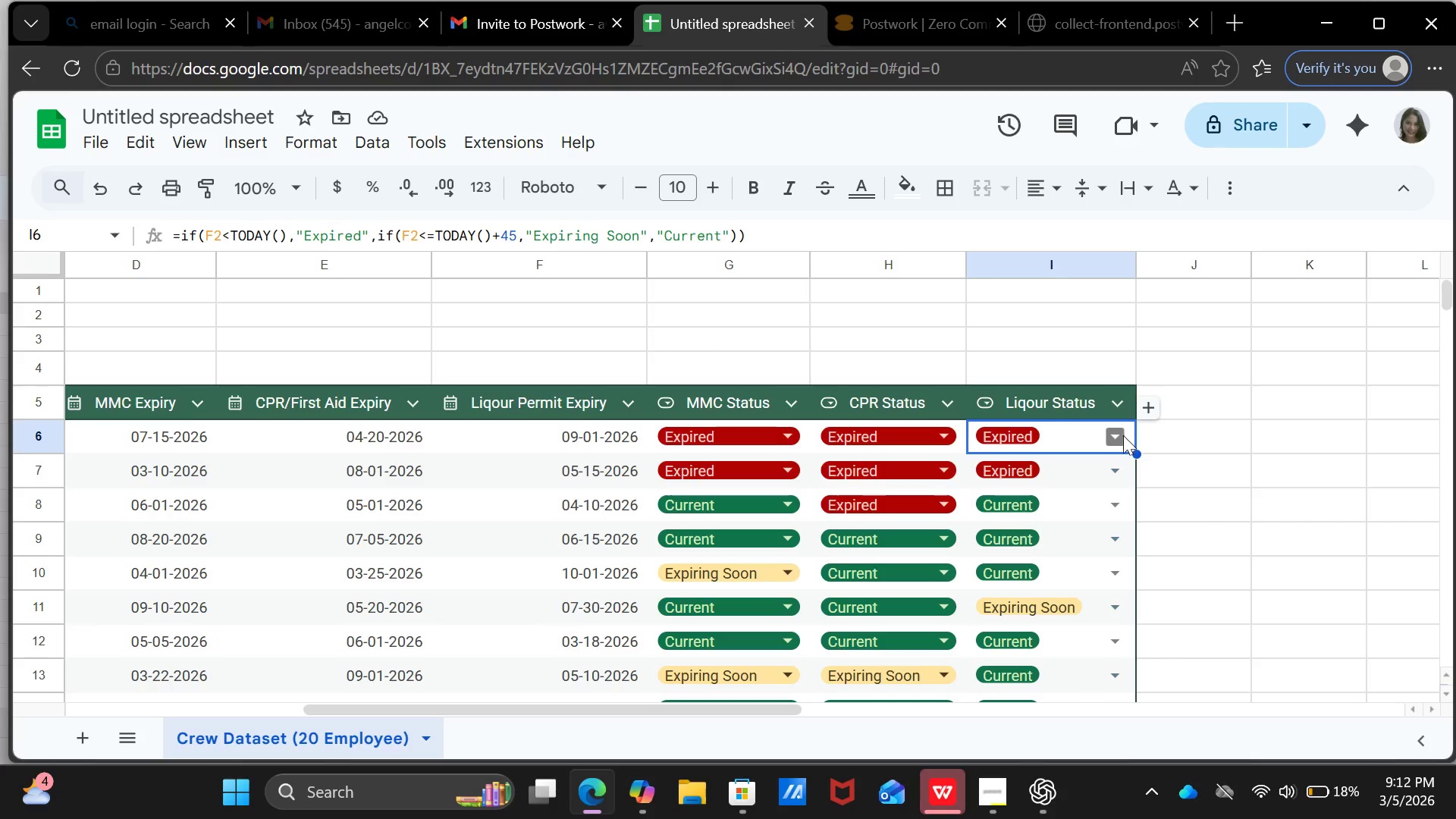 
left_click([1121, 435])
 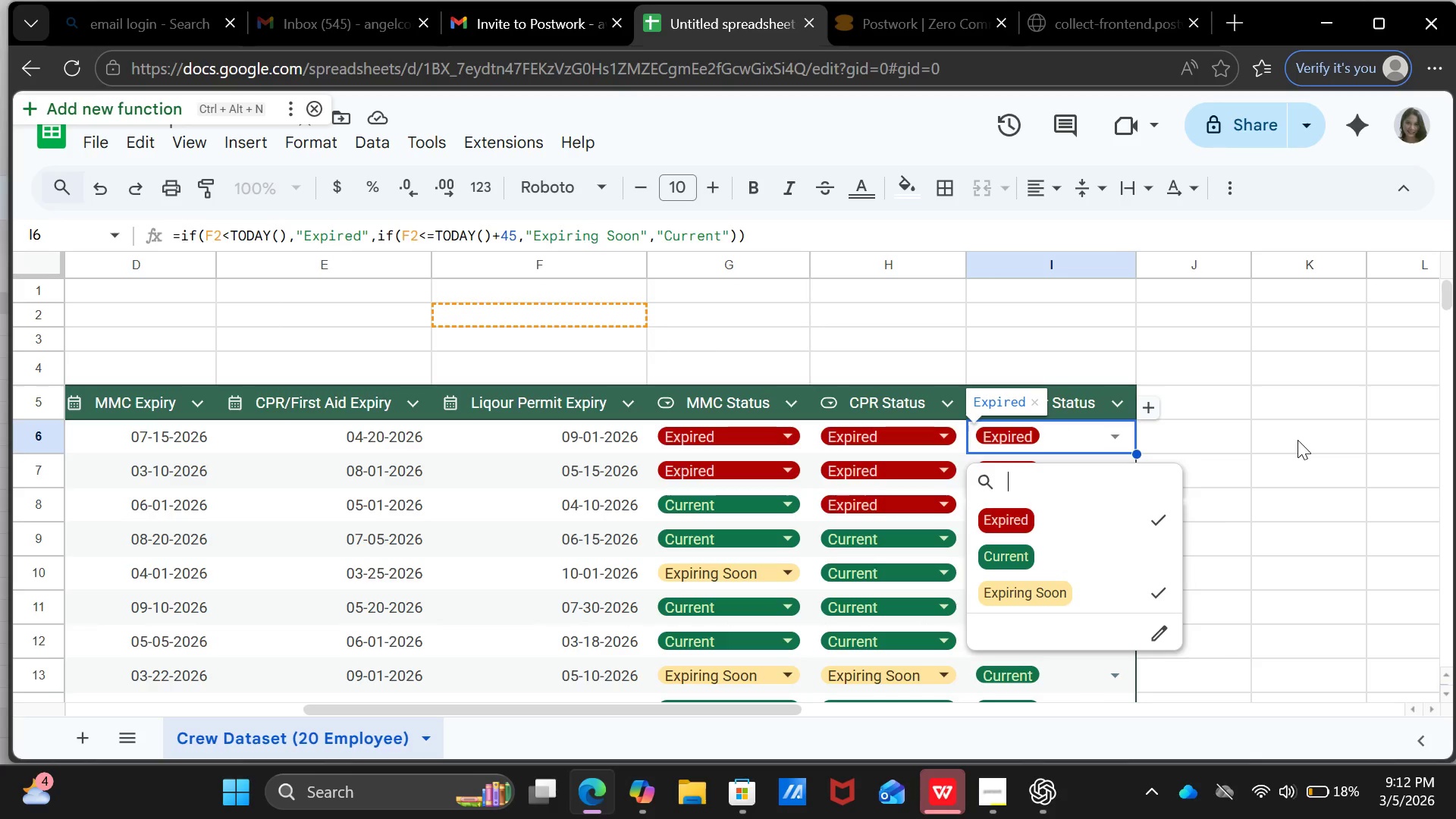 
left_click([1298, 440])
 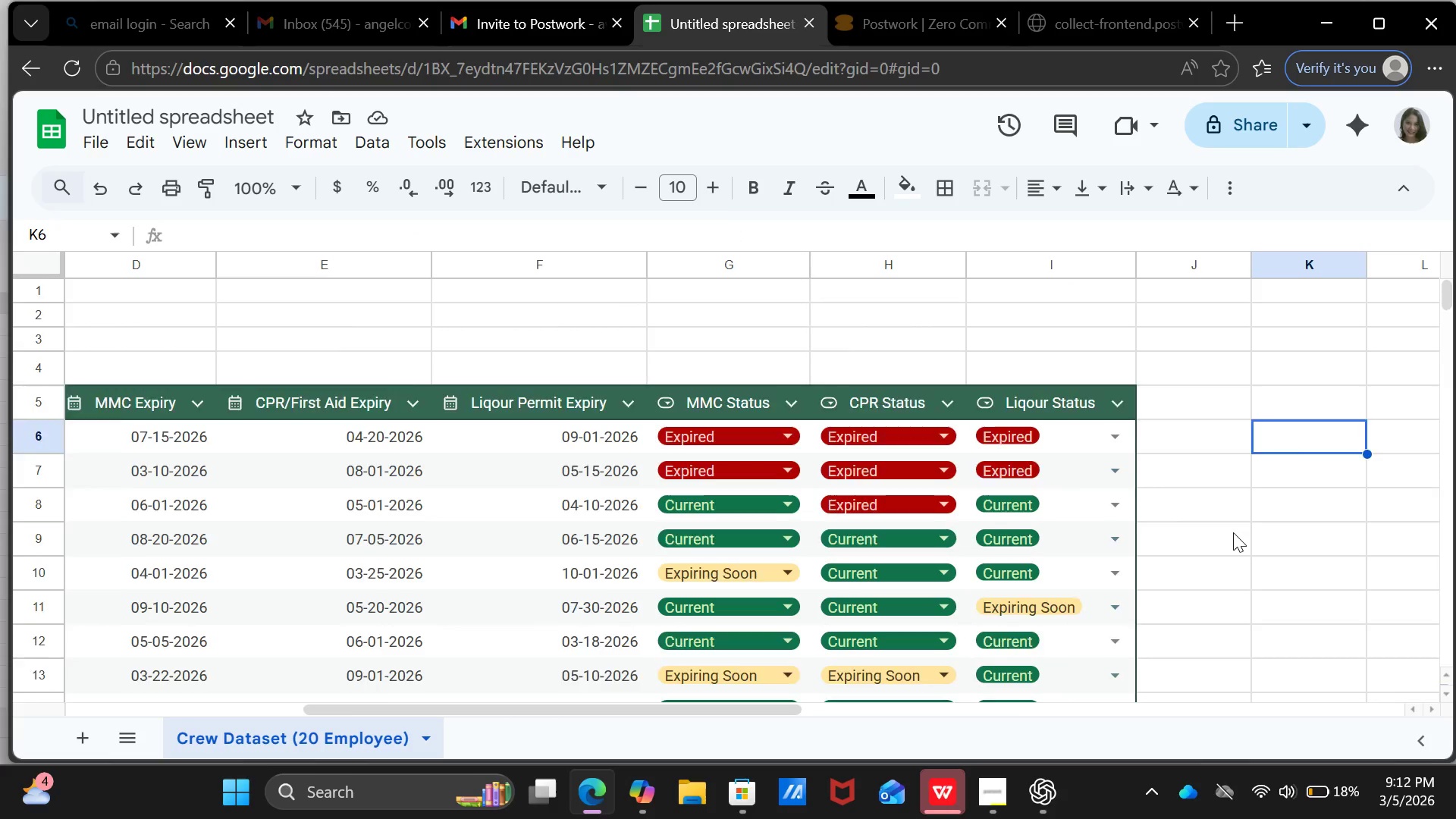 
scroll: coordinate [1233, 535], scroll_direction: up, amount: 1.0
 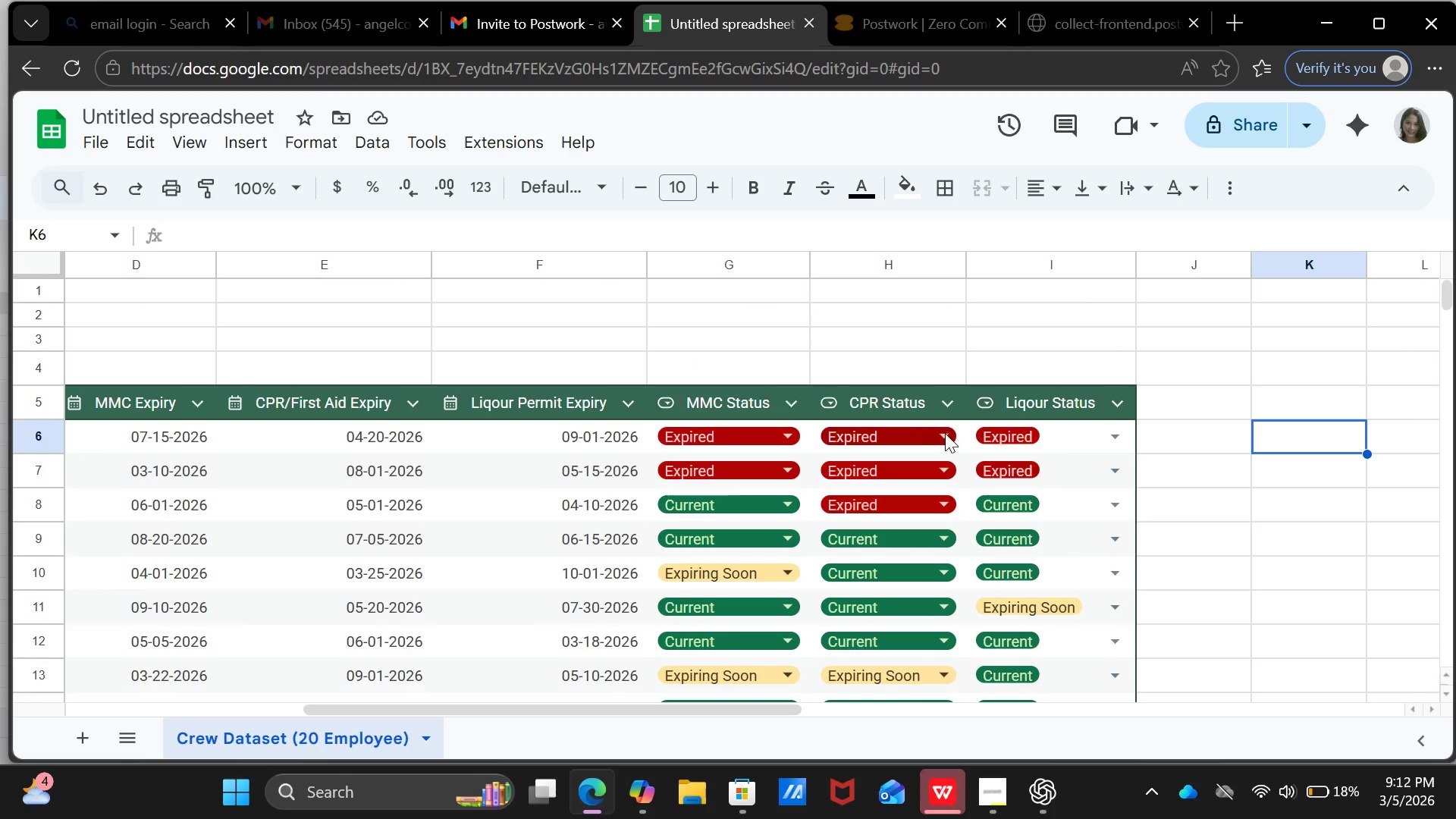 
left_click([945, 433])
 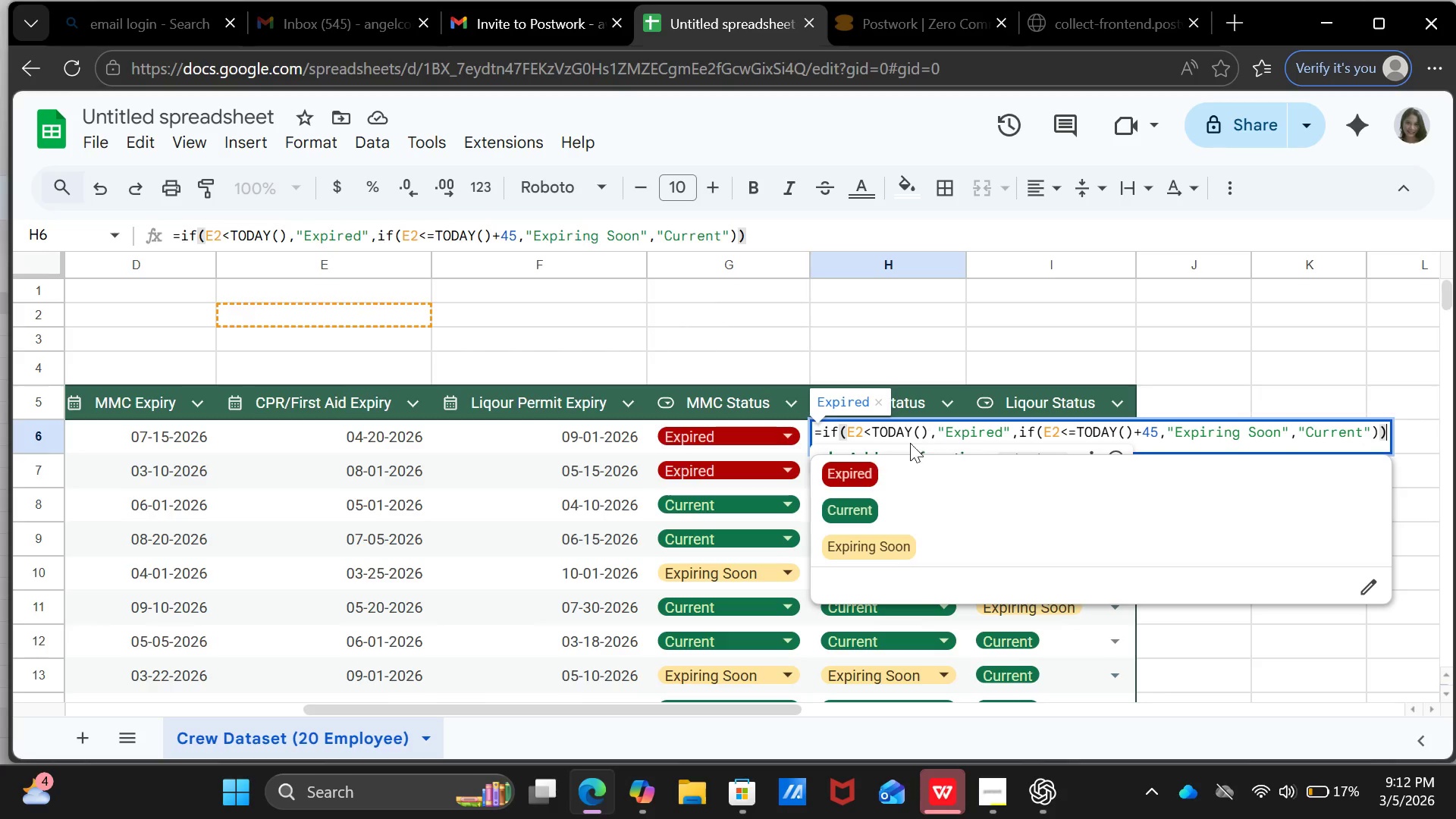 
left_click([873, 471])
 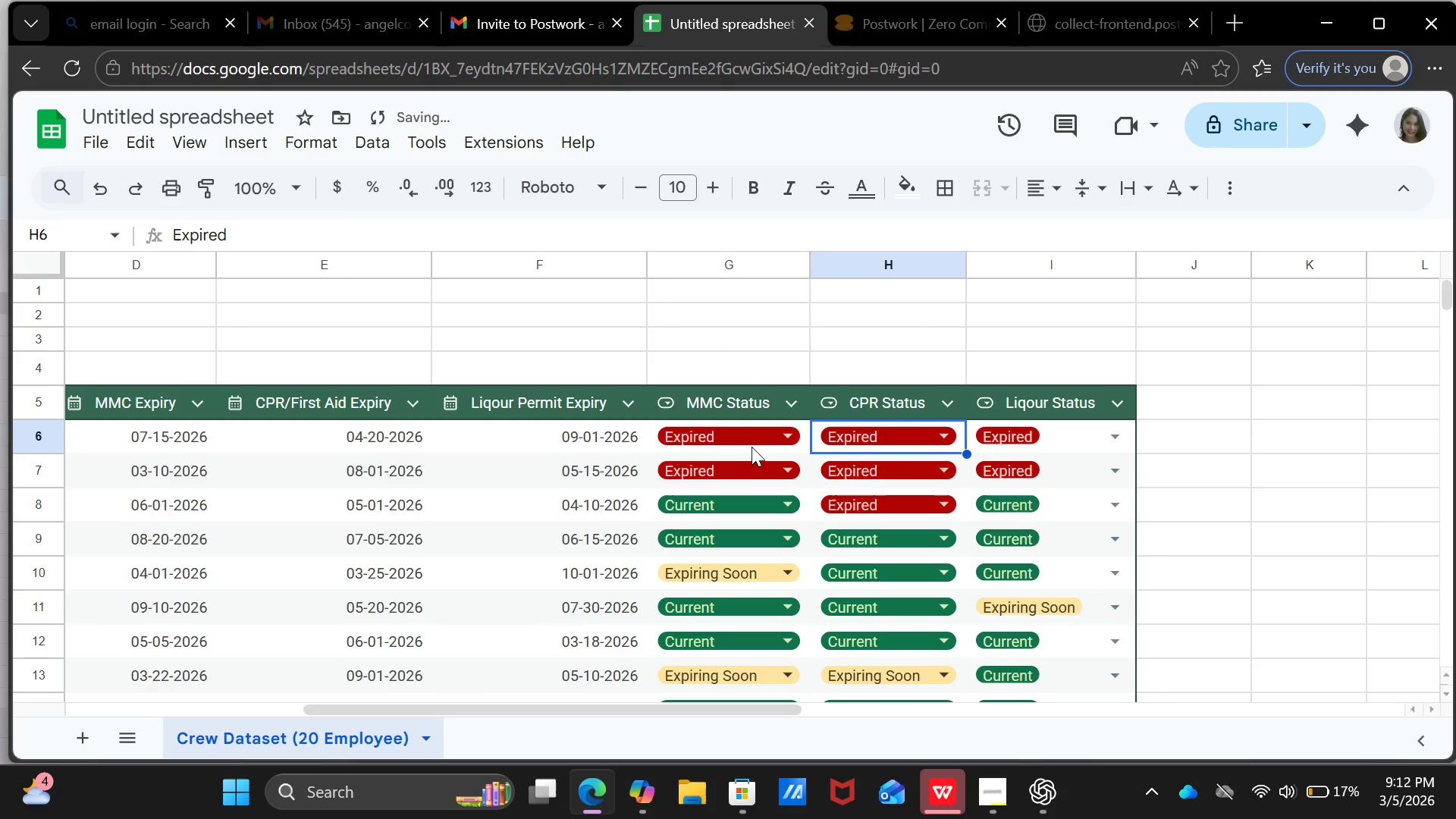 
left_click([751, 437])
 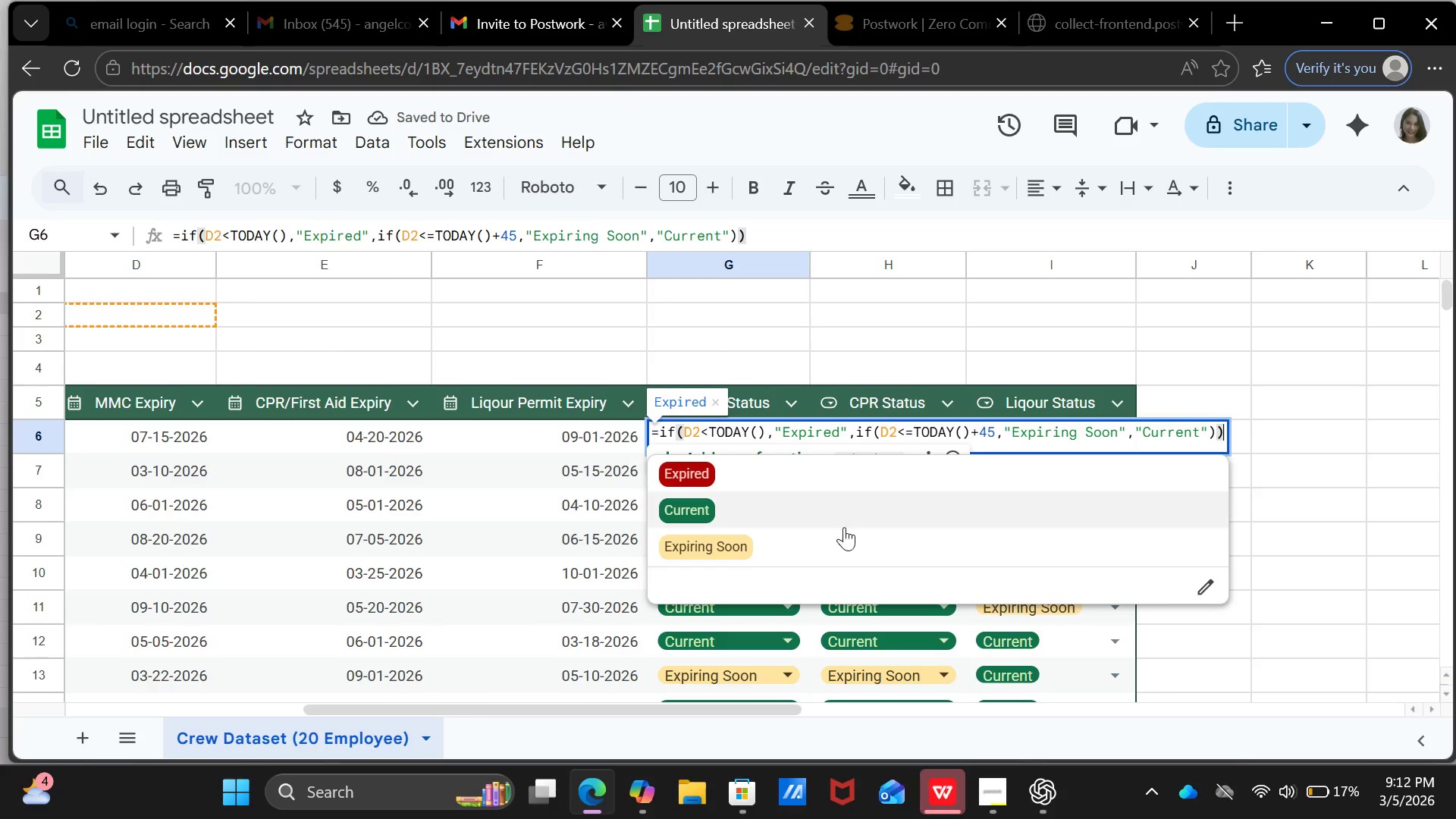 
scroll: coordinate [787, 526], scroll_direction: up, amount: 2.0
 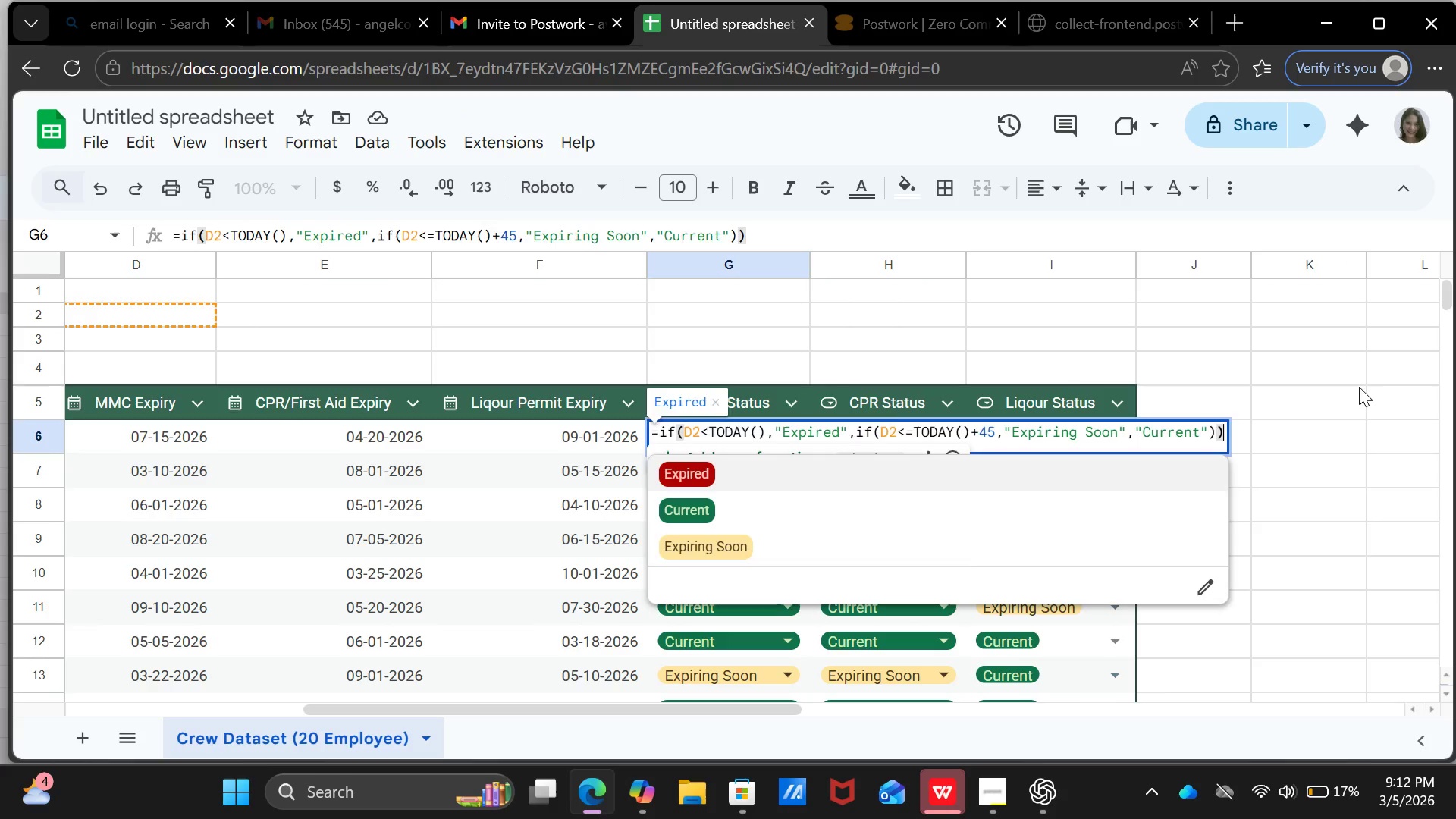 
left_click([1359, 386])
 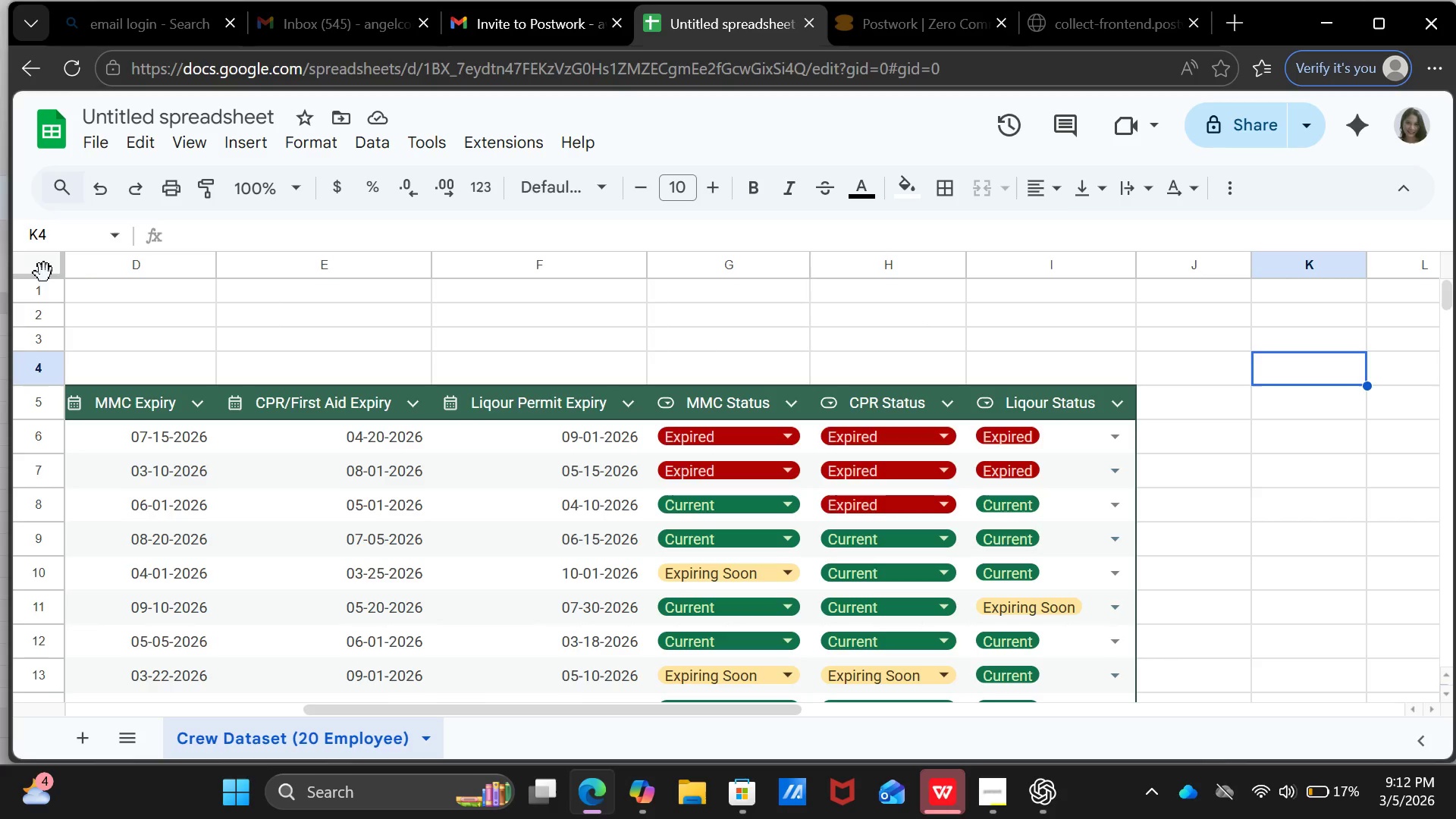 
left_click([107, 193])
 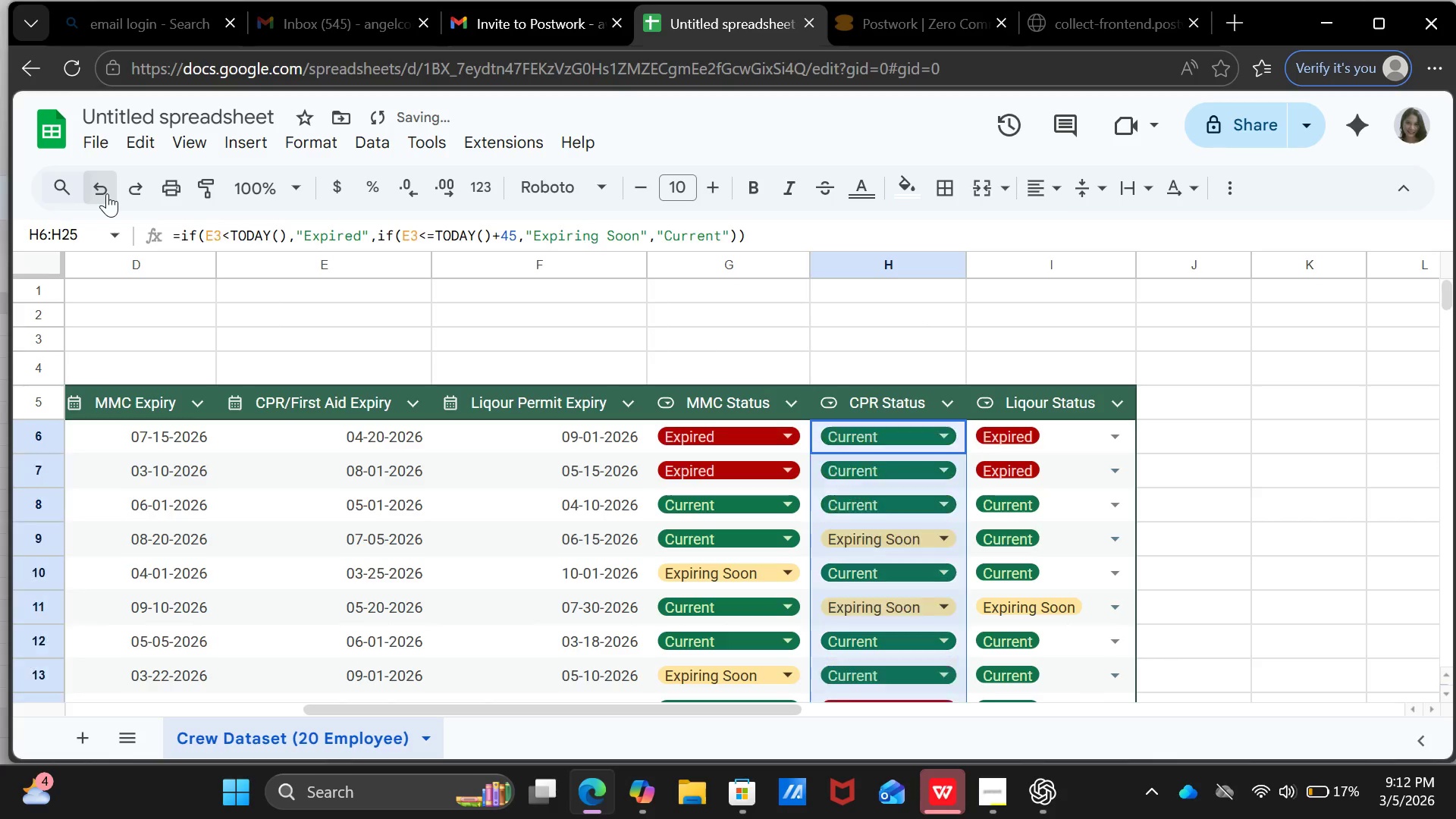 
double_click([107, 193])
 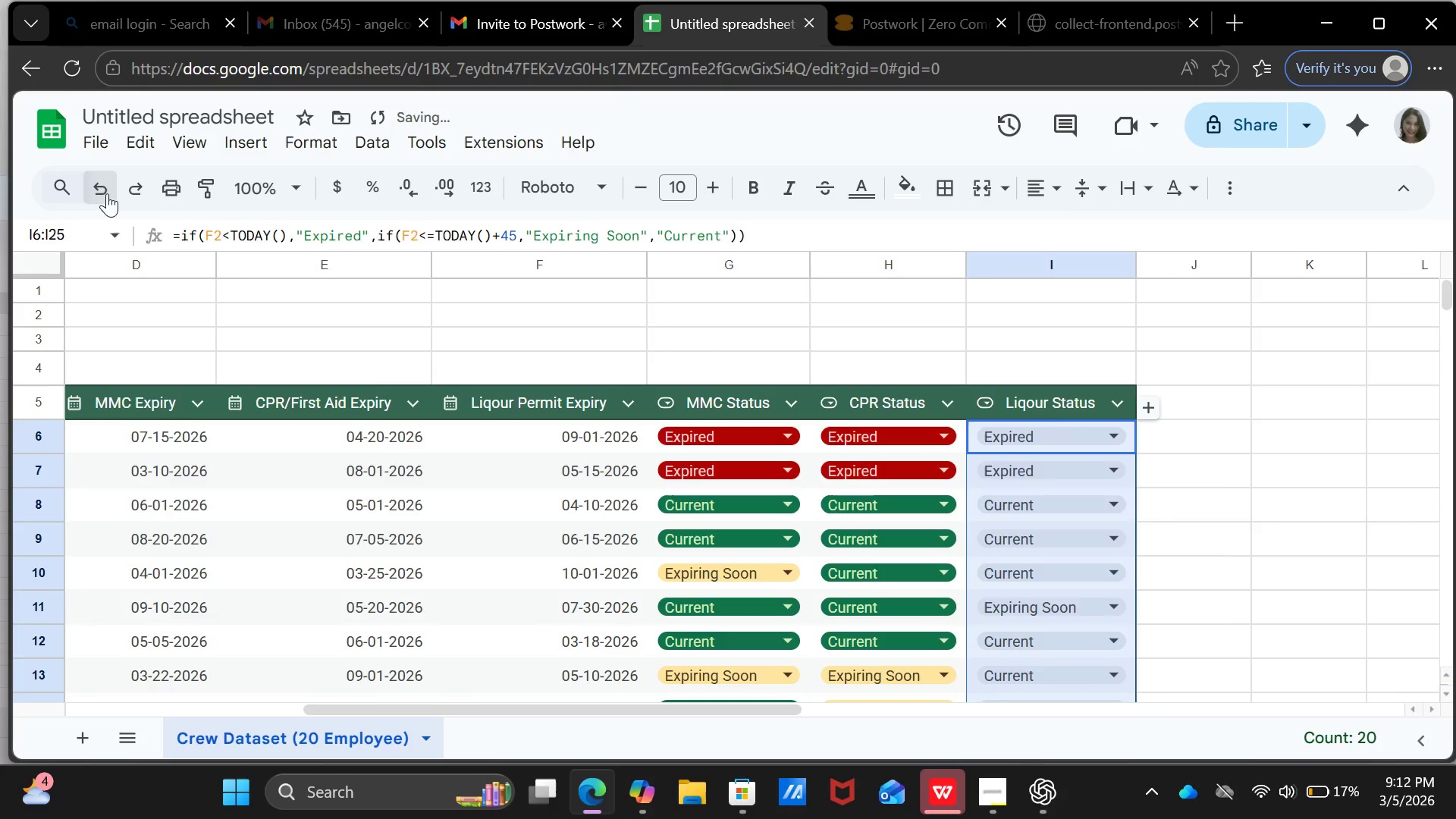 
triple_click([107, 193])
 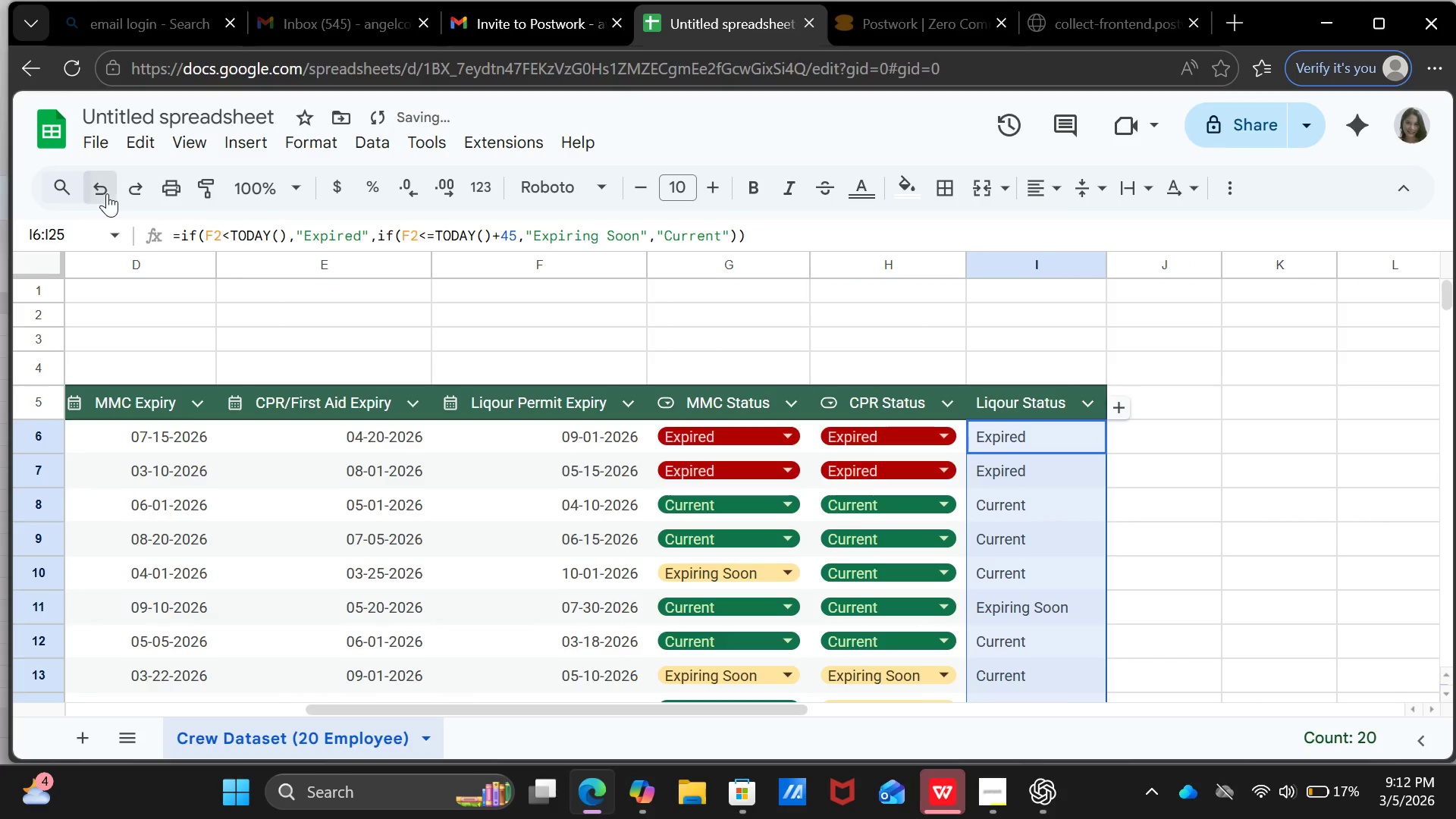 
left_click([107, 193])
 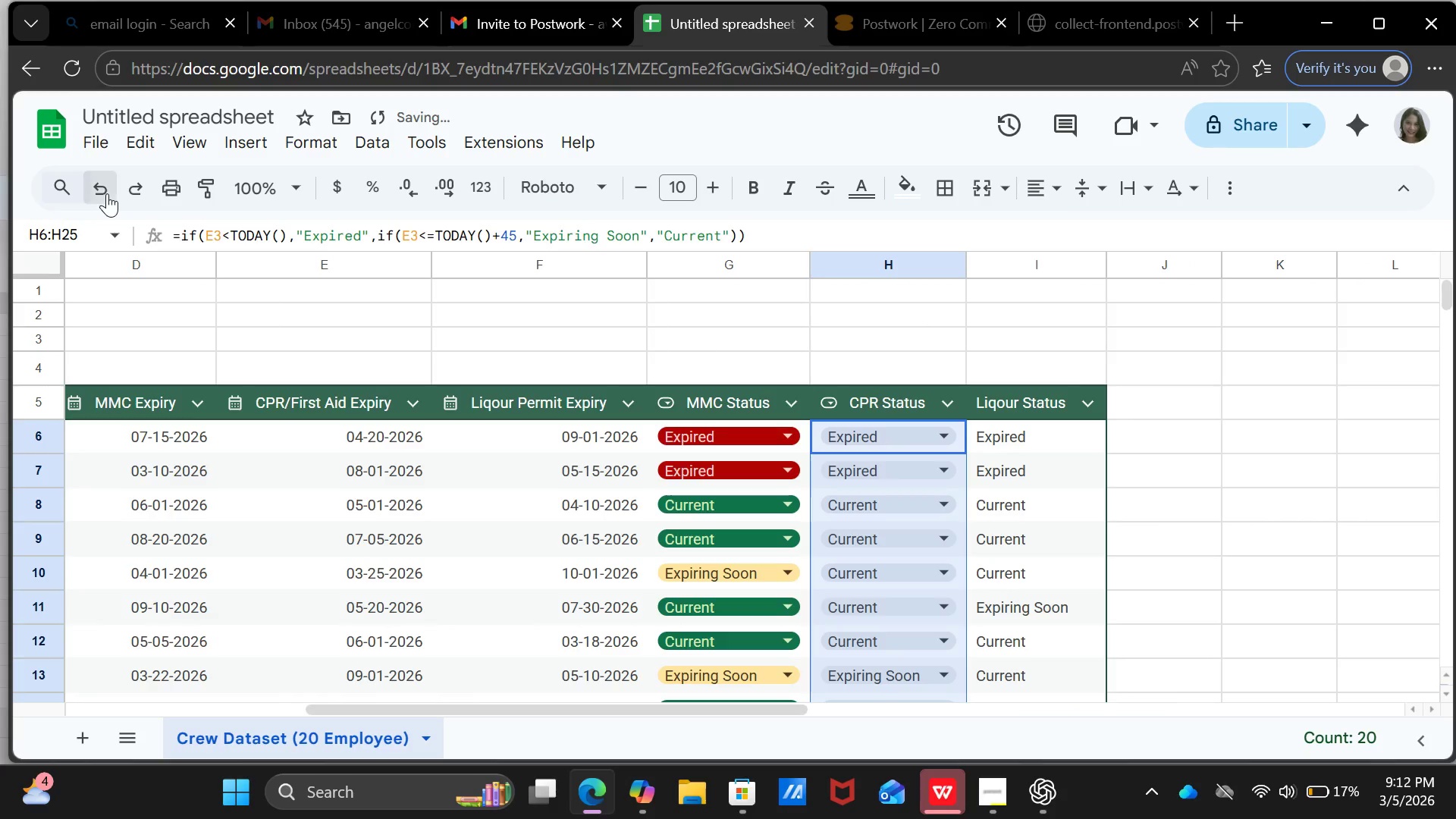 
left_click([107, 193])
 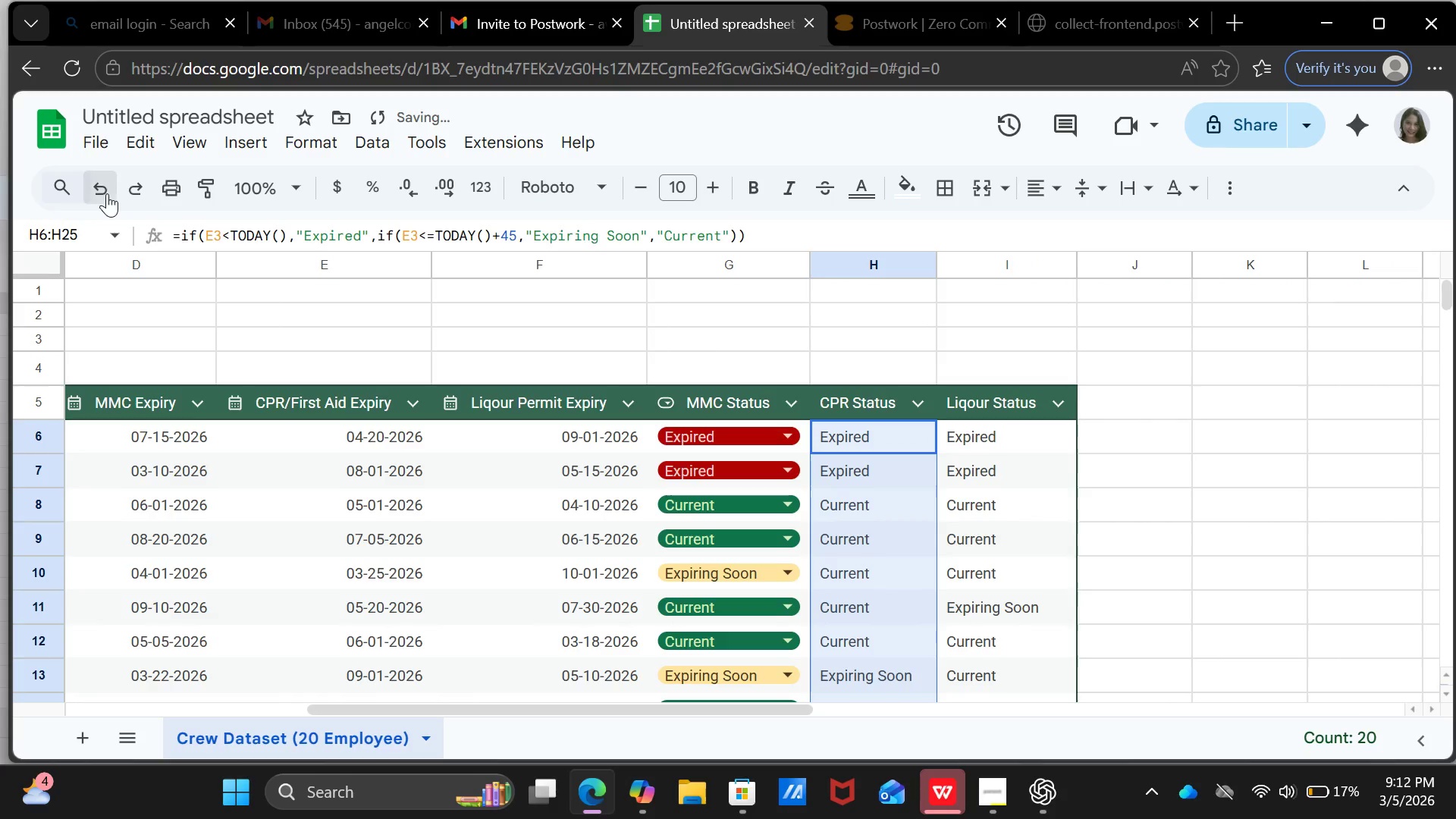 
left_click([107, 193])
 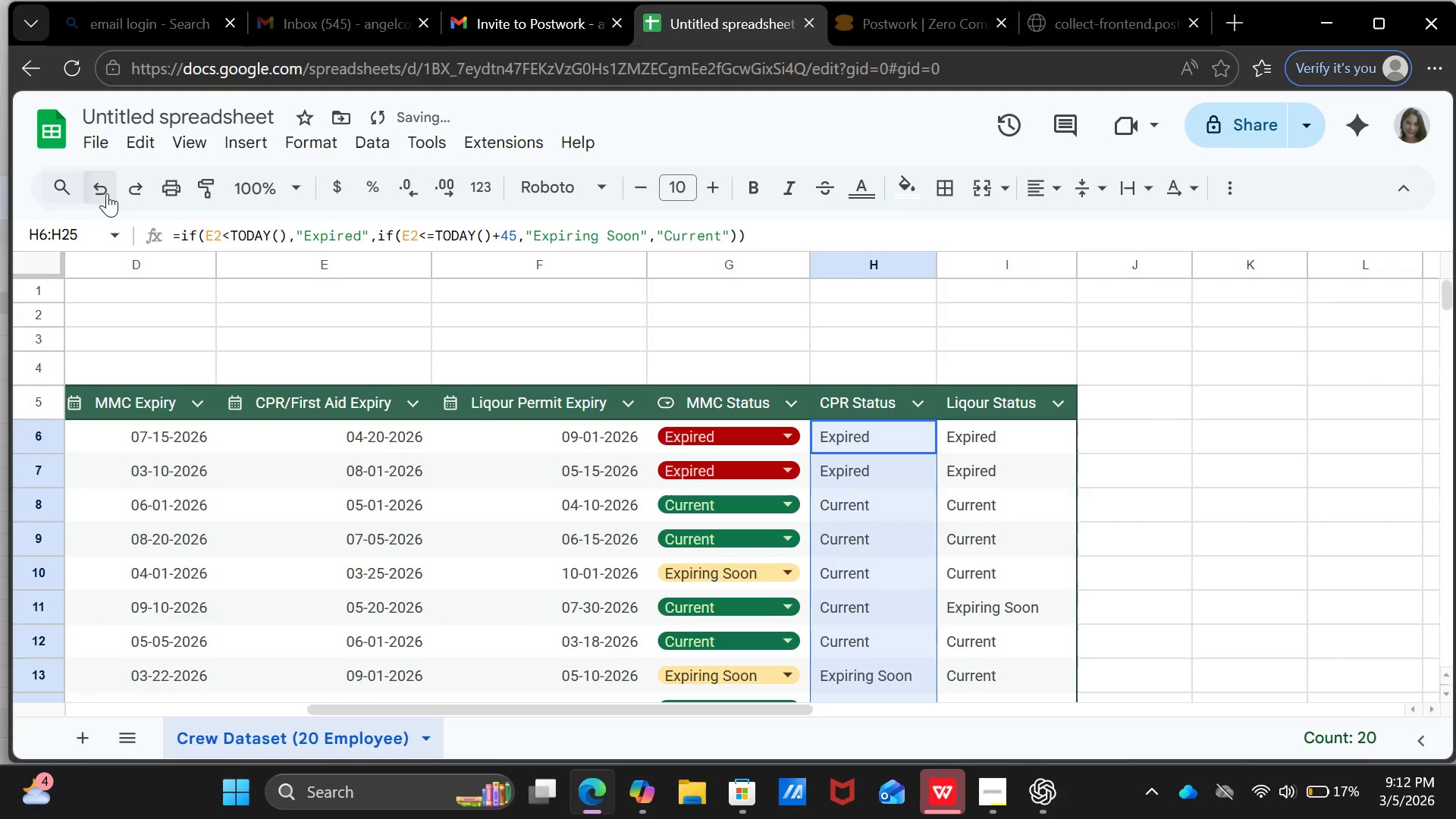 
left_click([107, 193])
 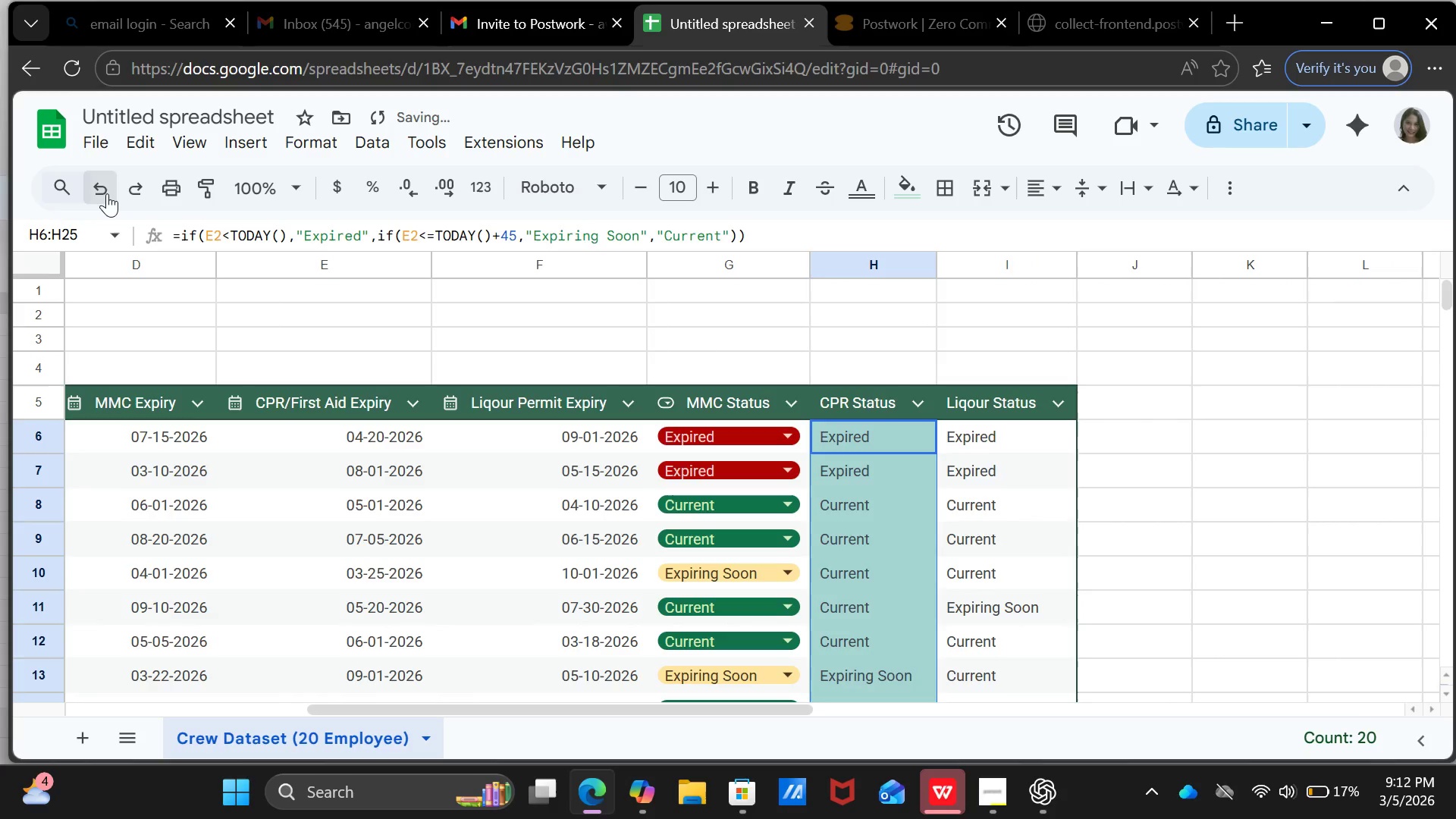 
left_click([107, 193])
 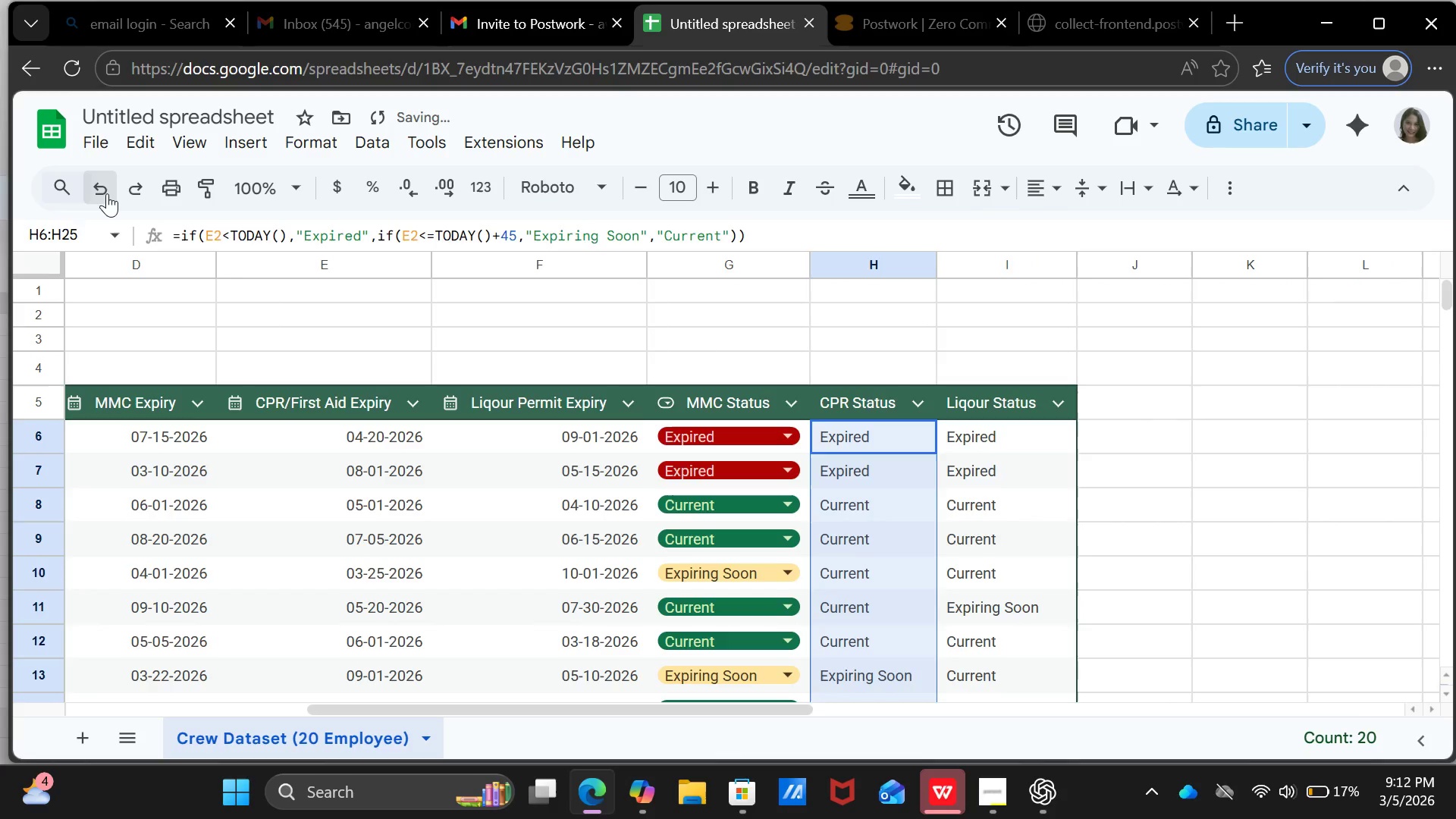 
left_click([107, 193])
 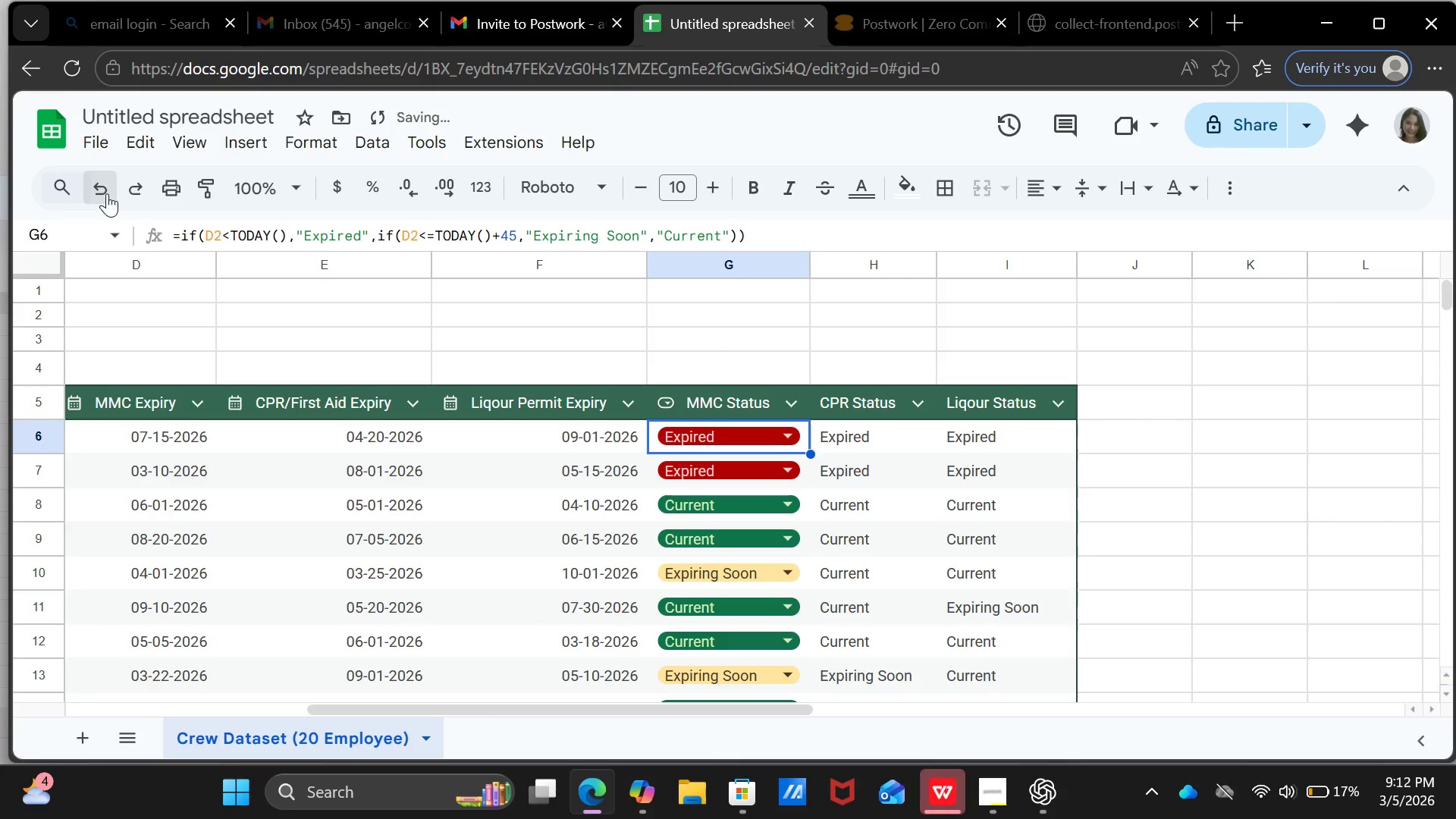 
left_click([107, 193])
 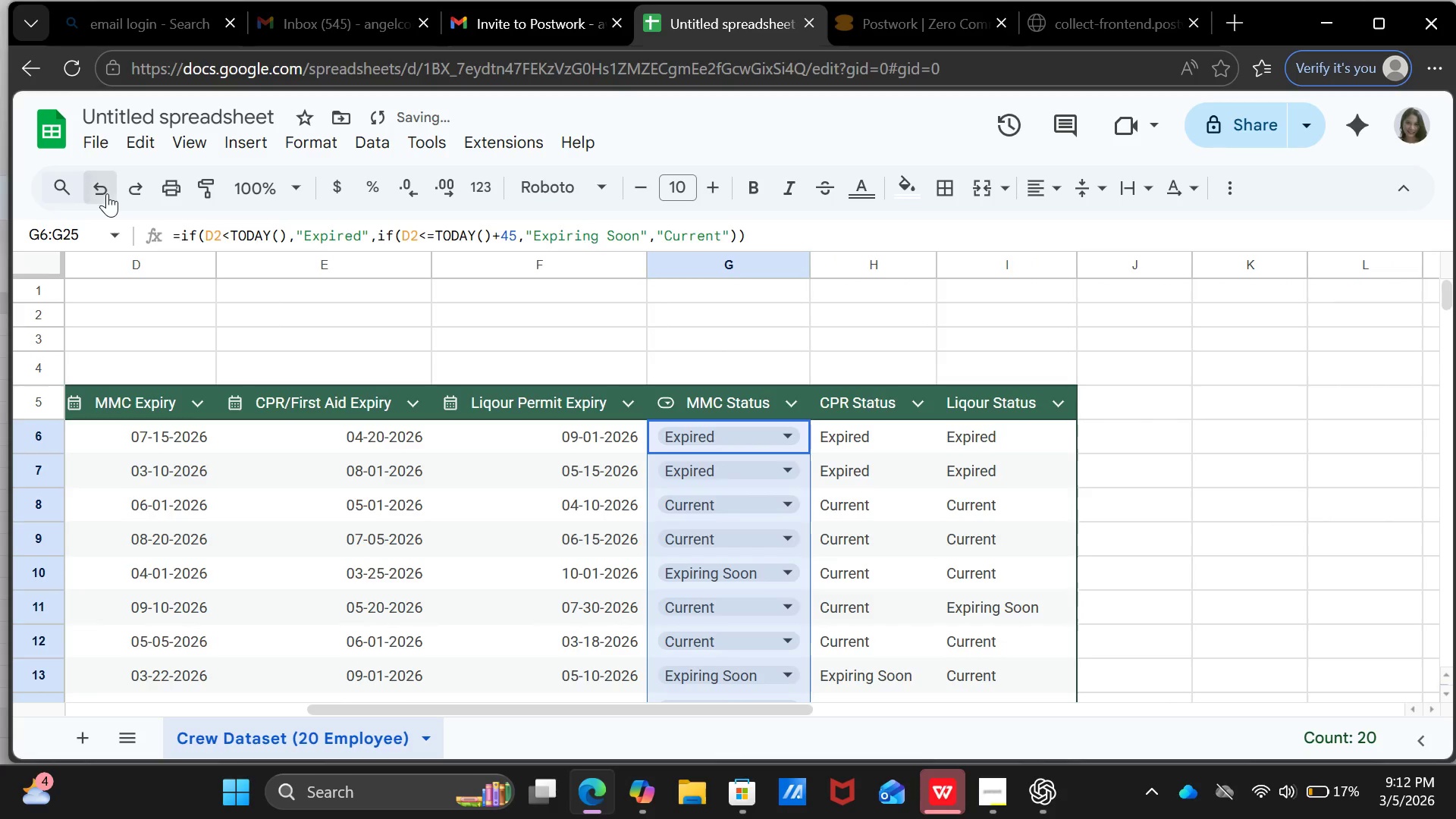 
left_click([107, 193])
 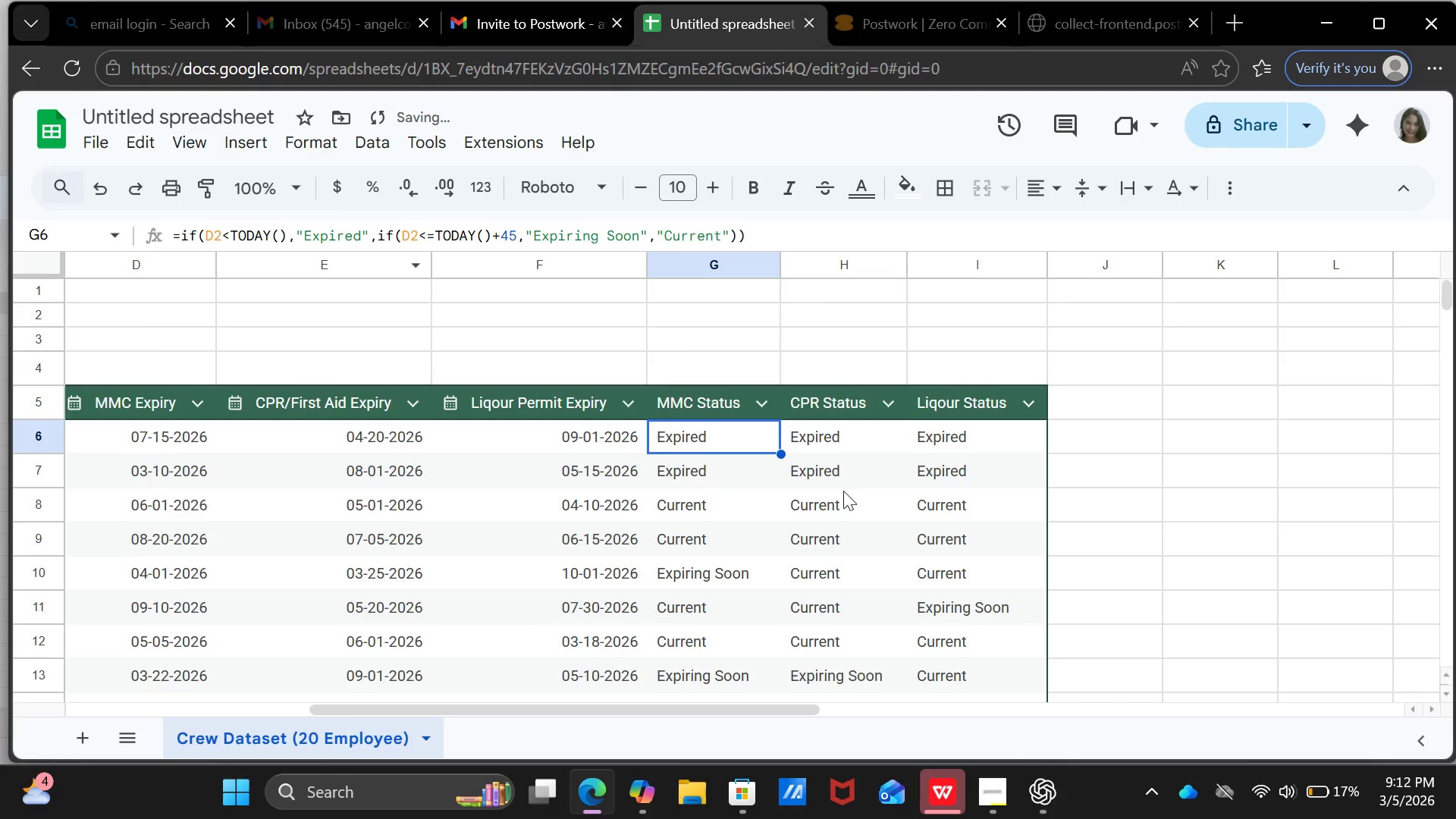 
scroll: coordinate [843, 491], scroll_direction: down, amount: 1.0
 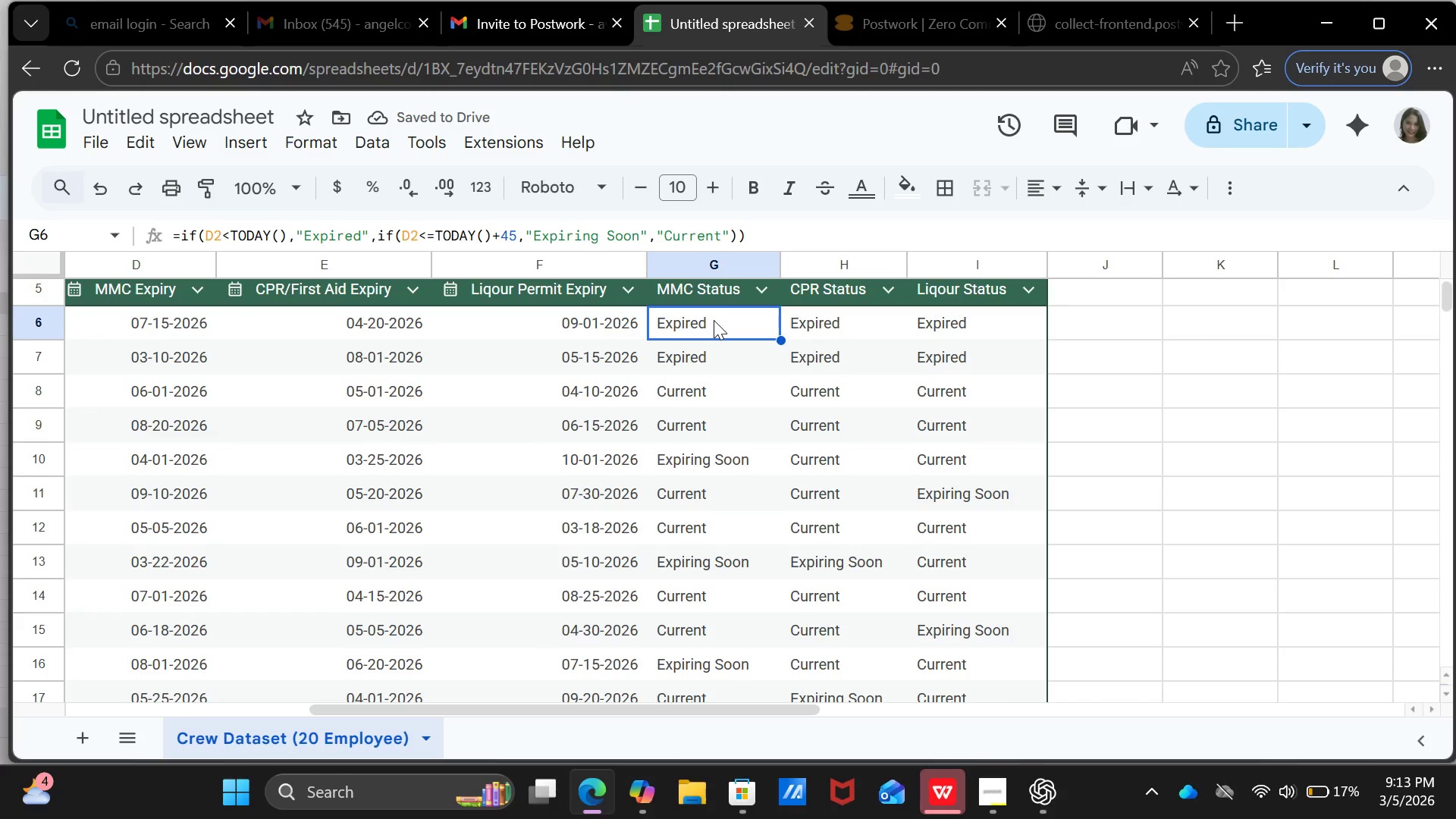 
left_click_drag(start_coordinate=[714, 320], to_coordinate=[723, 457])
 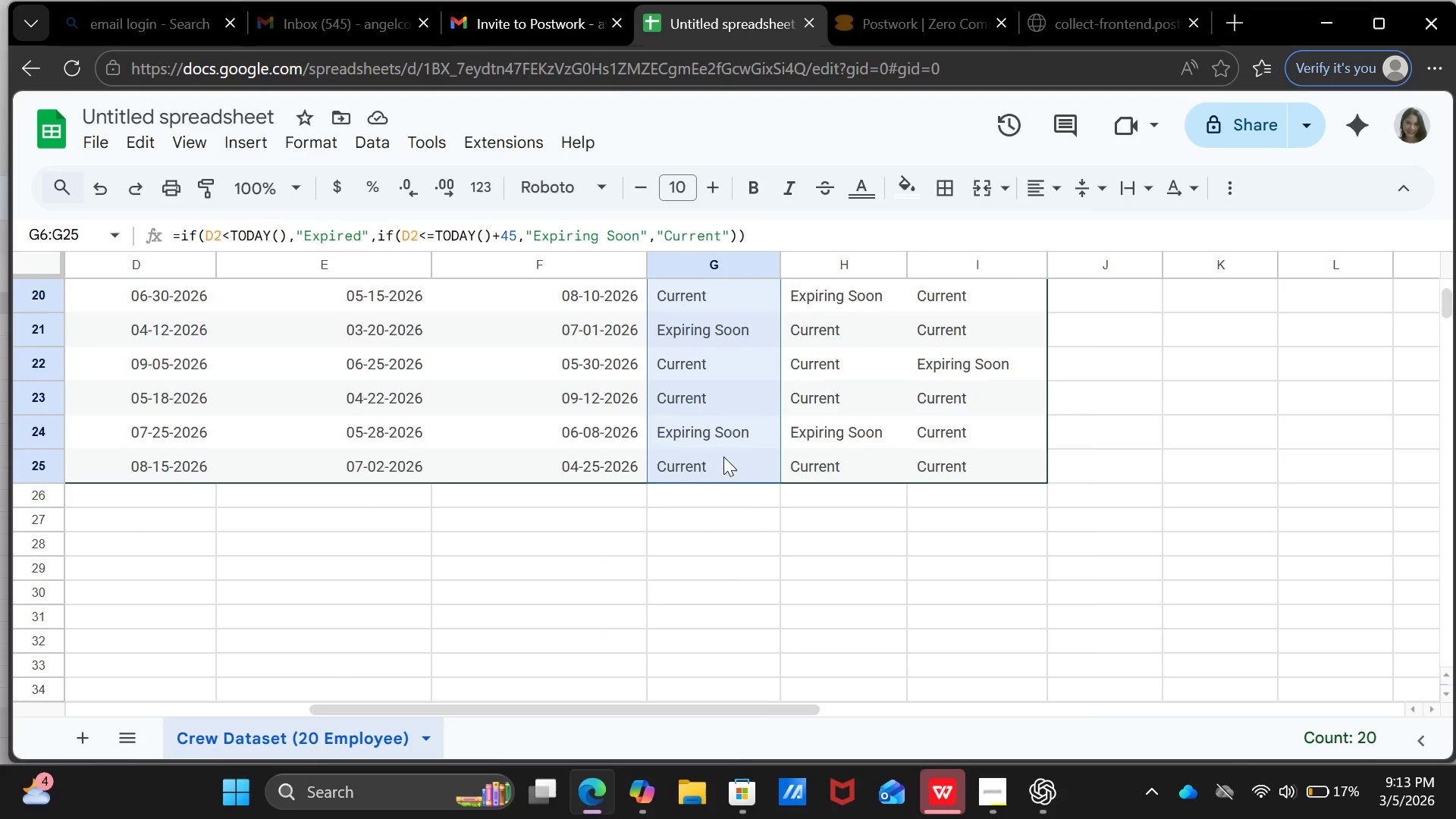 
right_click([723, 457])
 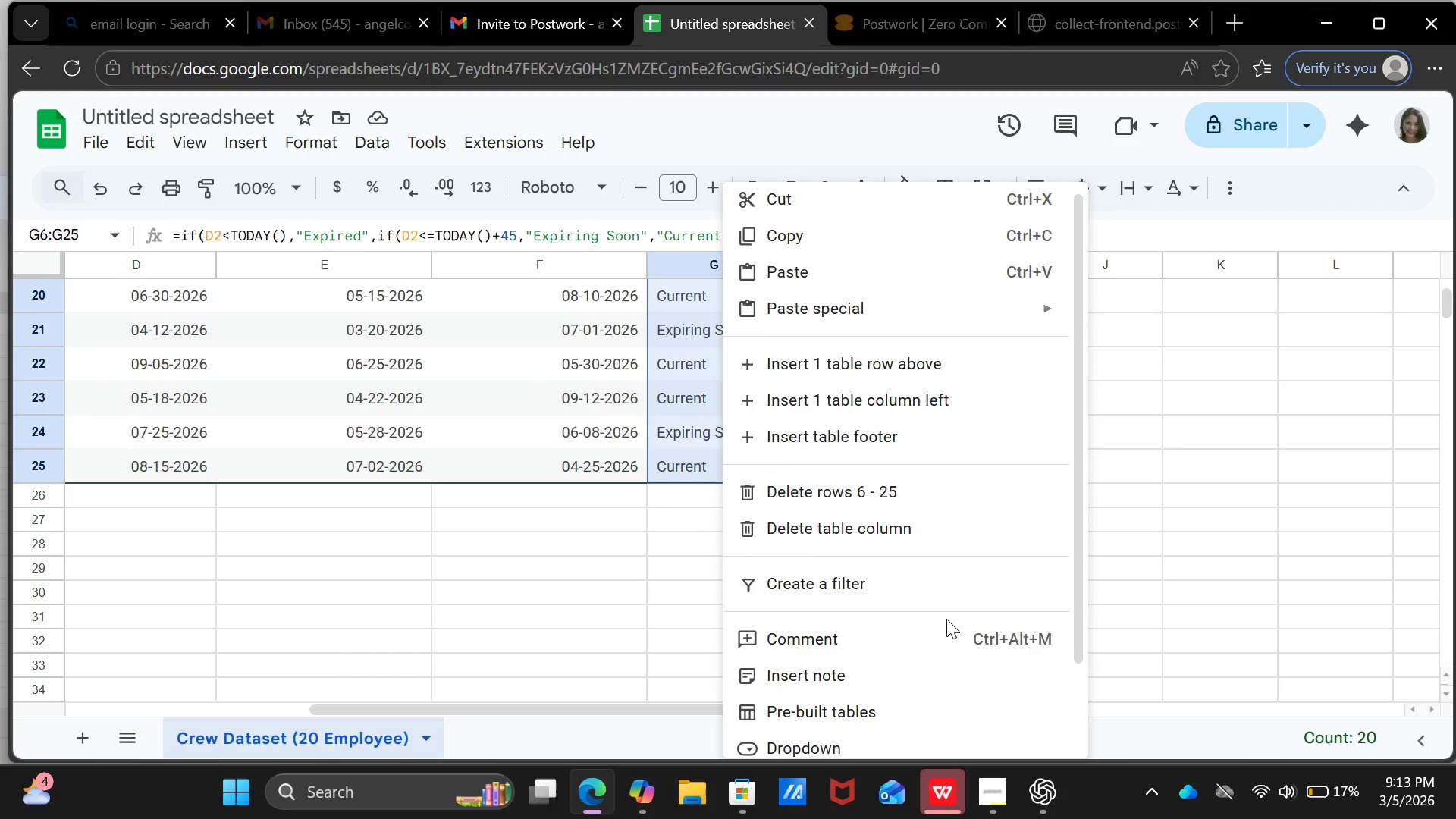 
scroll: coordinate [946, 619], scroll_direction: down, amount: 5.0
 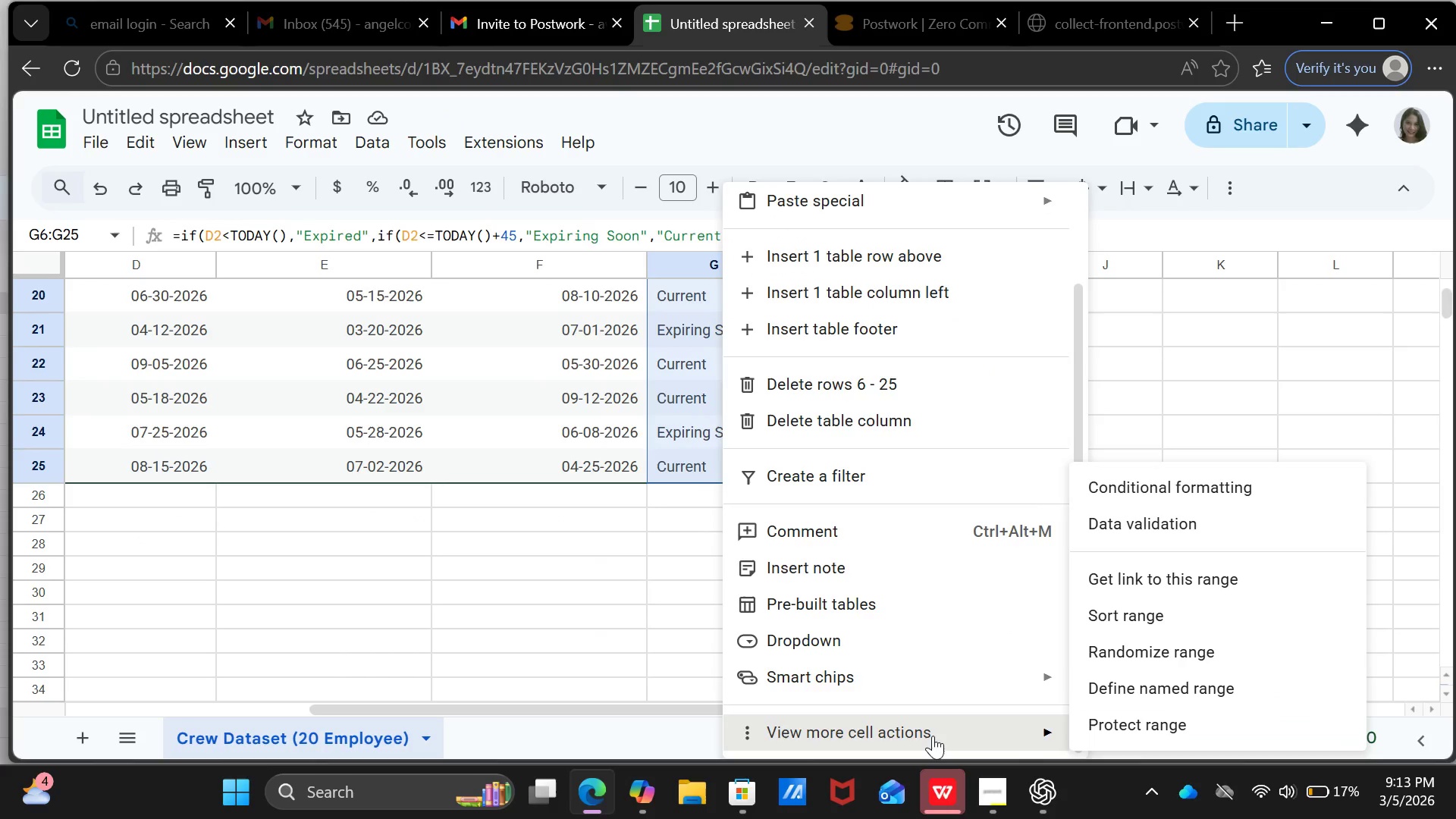 
left_click([933, 736])
 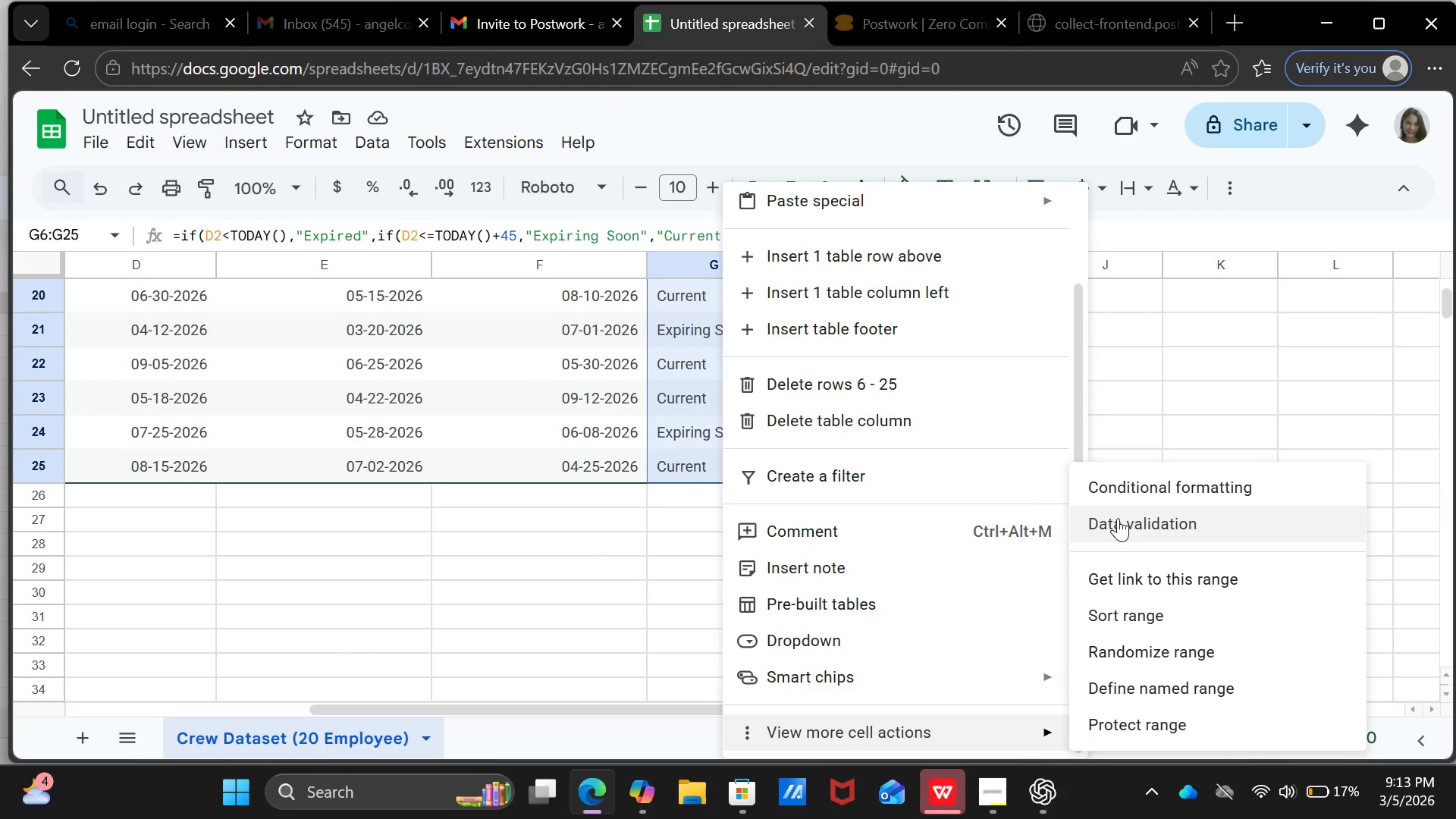 
left_click([1118, 518])
 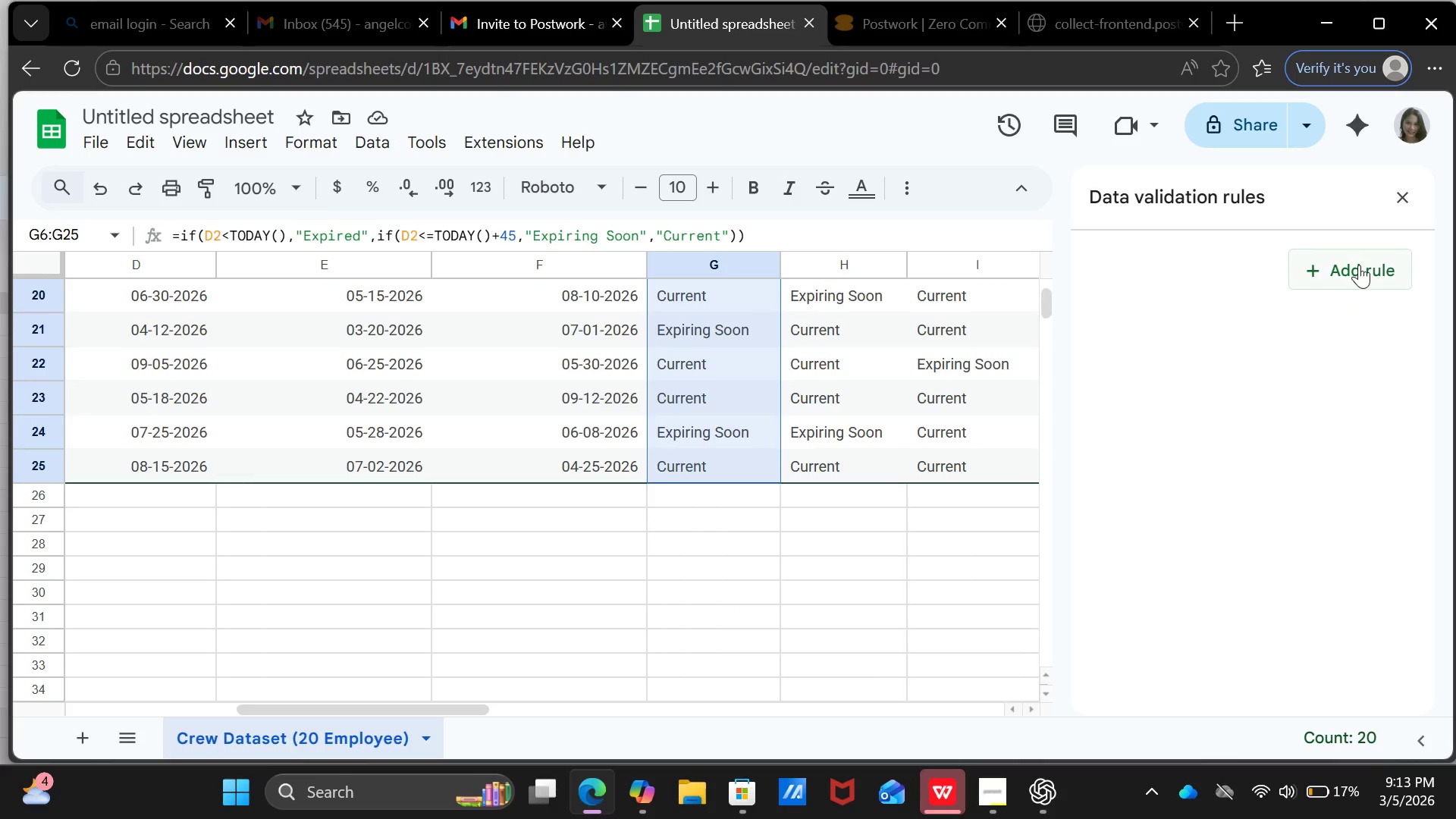 
left_click([1359, 265])
 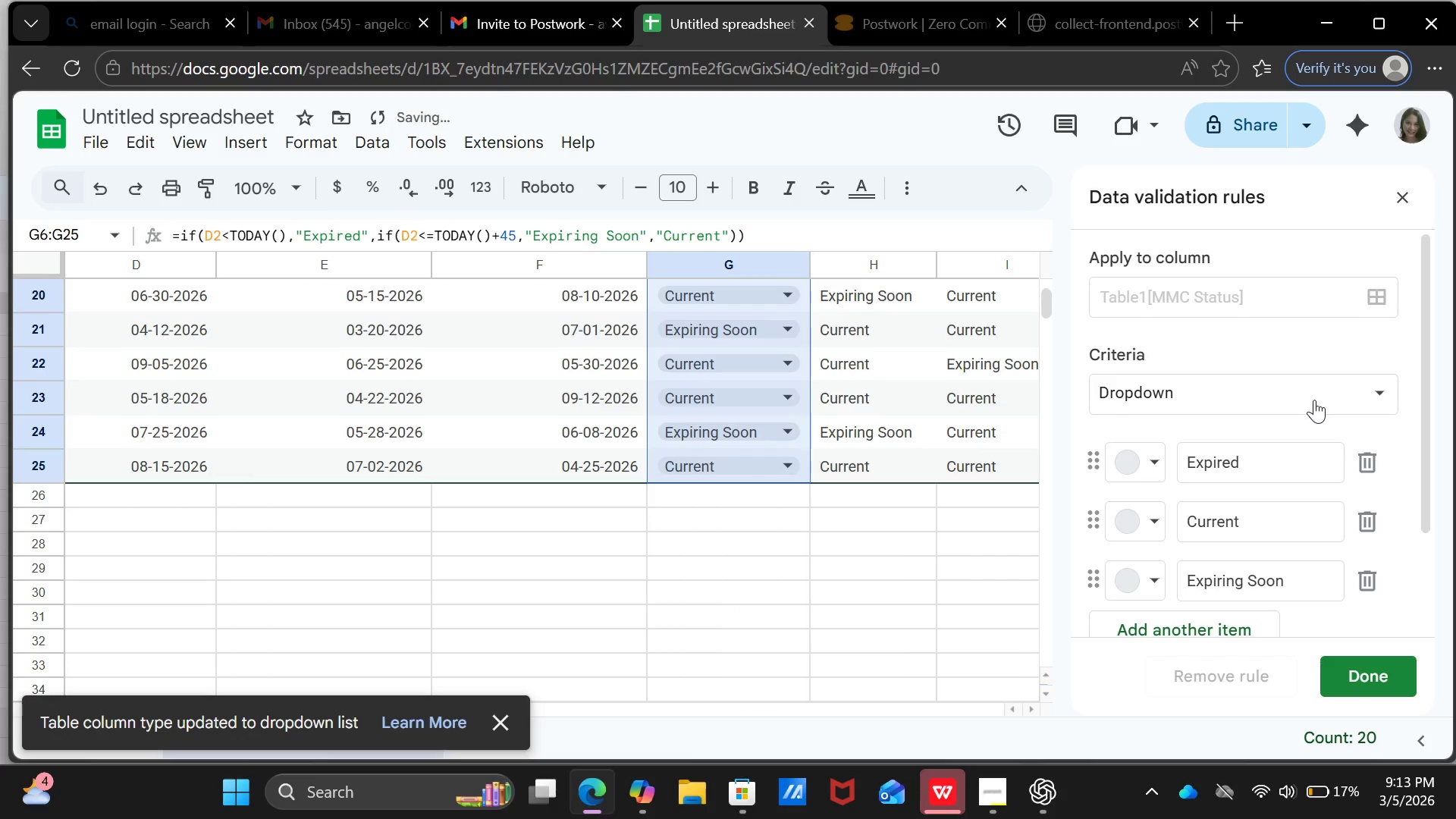 
left_click([1313, 402])
 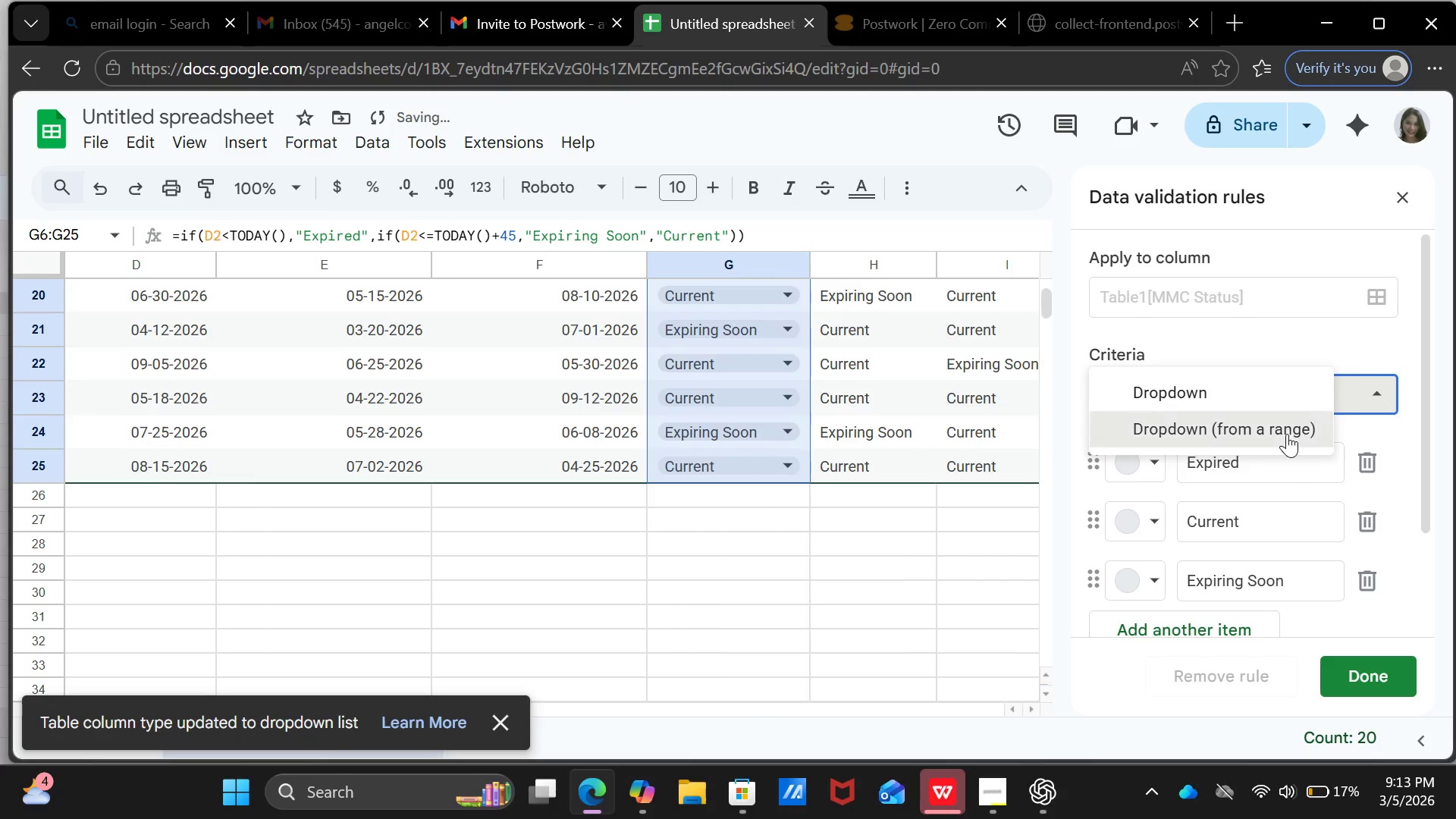 
left_click([1287, 434])
 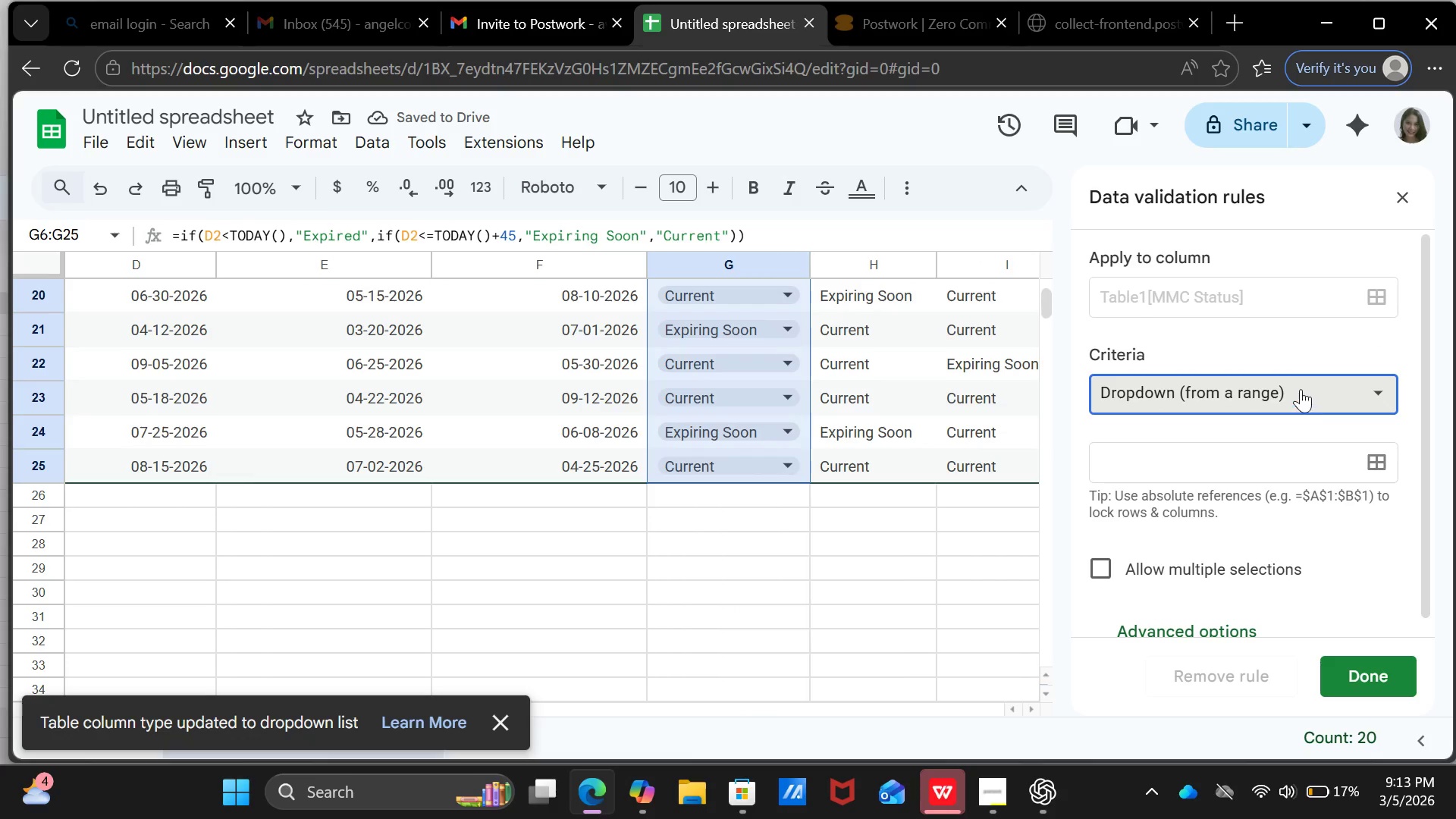 
left_click([1301, 386])
 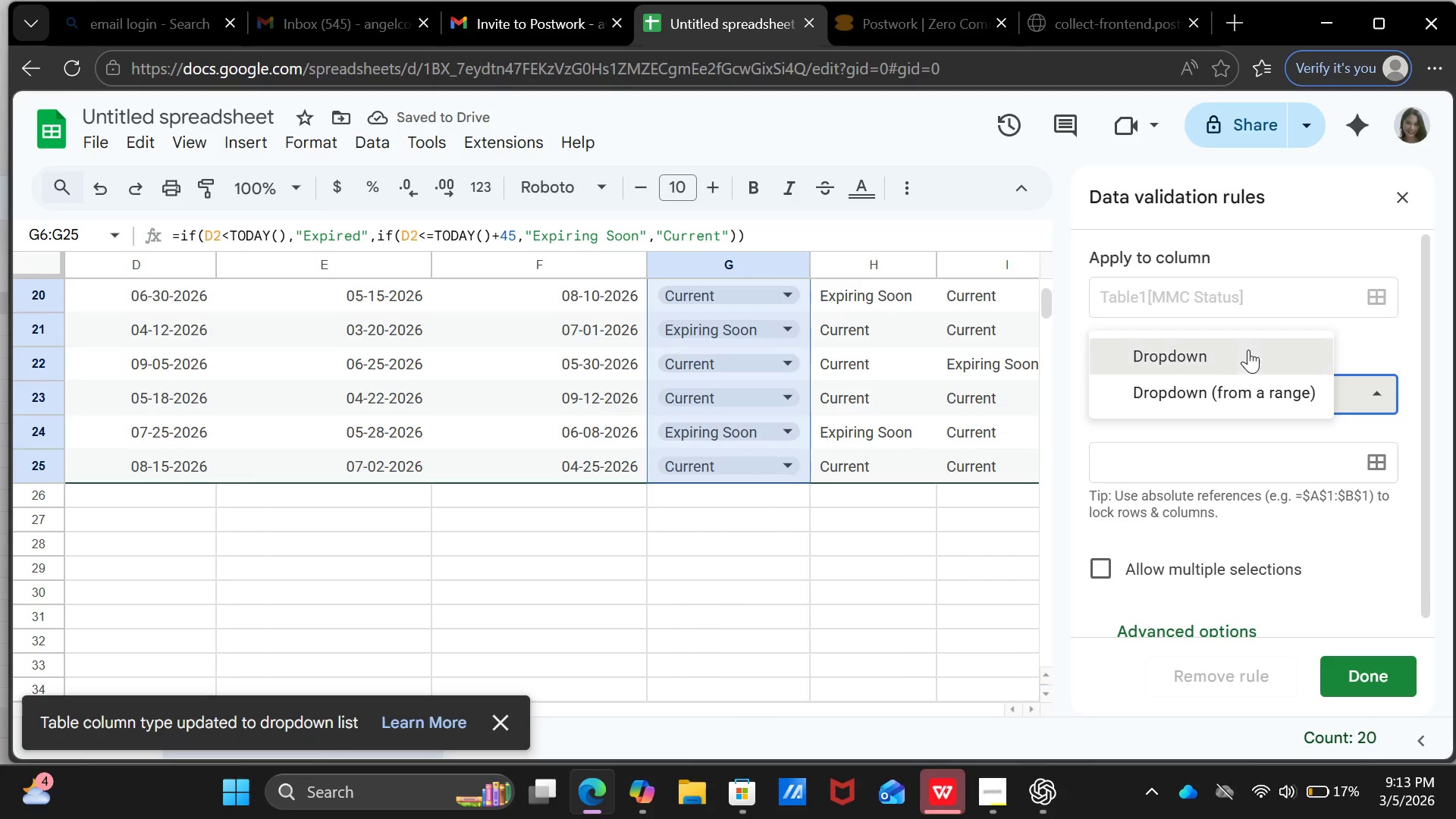 
left_click([1248, 350])
 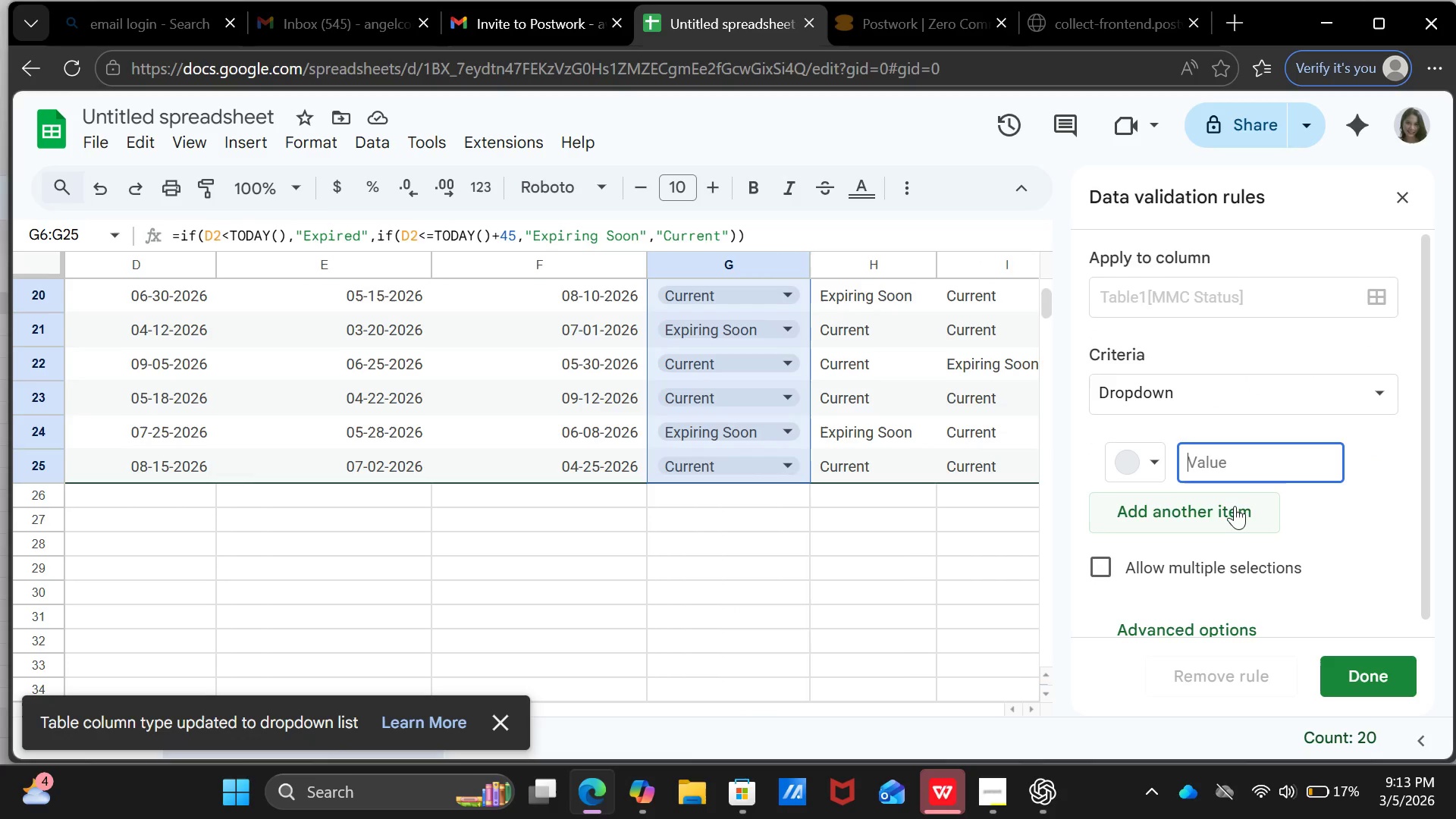 
scroll: coordinate [1235, 511], scroll_direction: down, amount: 2.0
 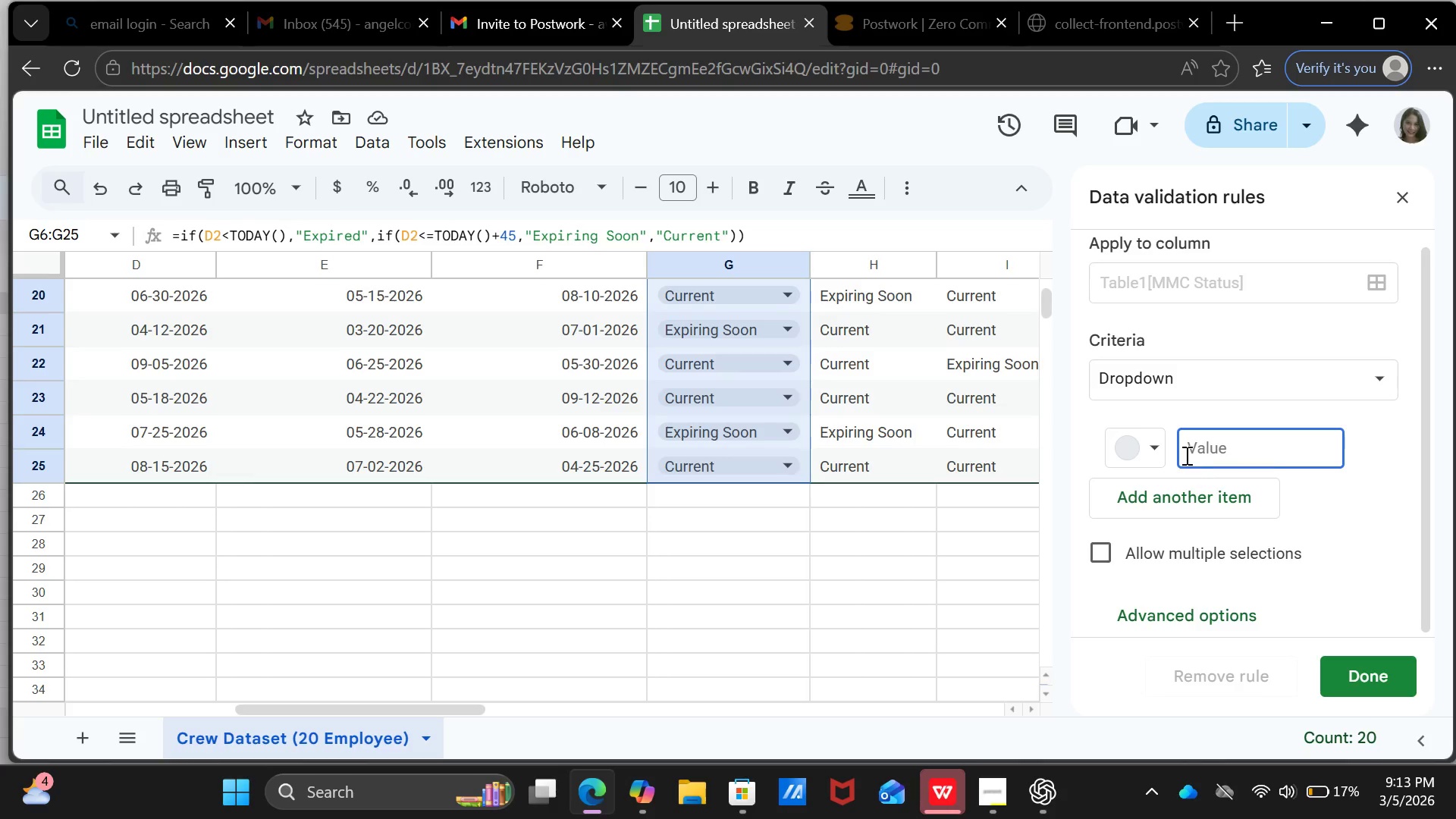 
mouse_move([1159, 465])
 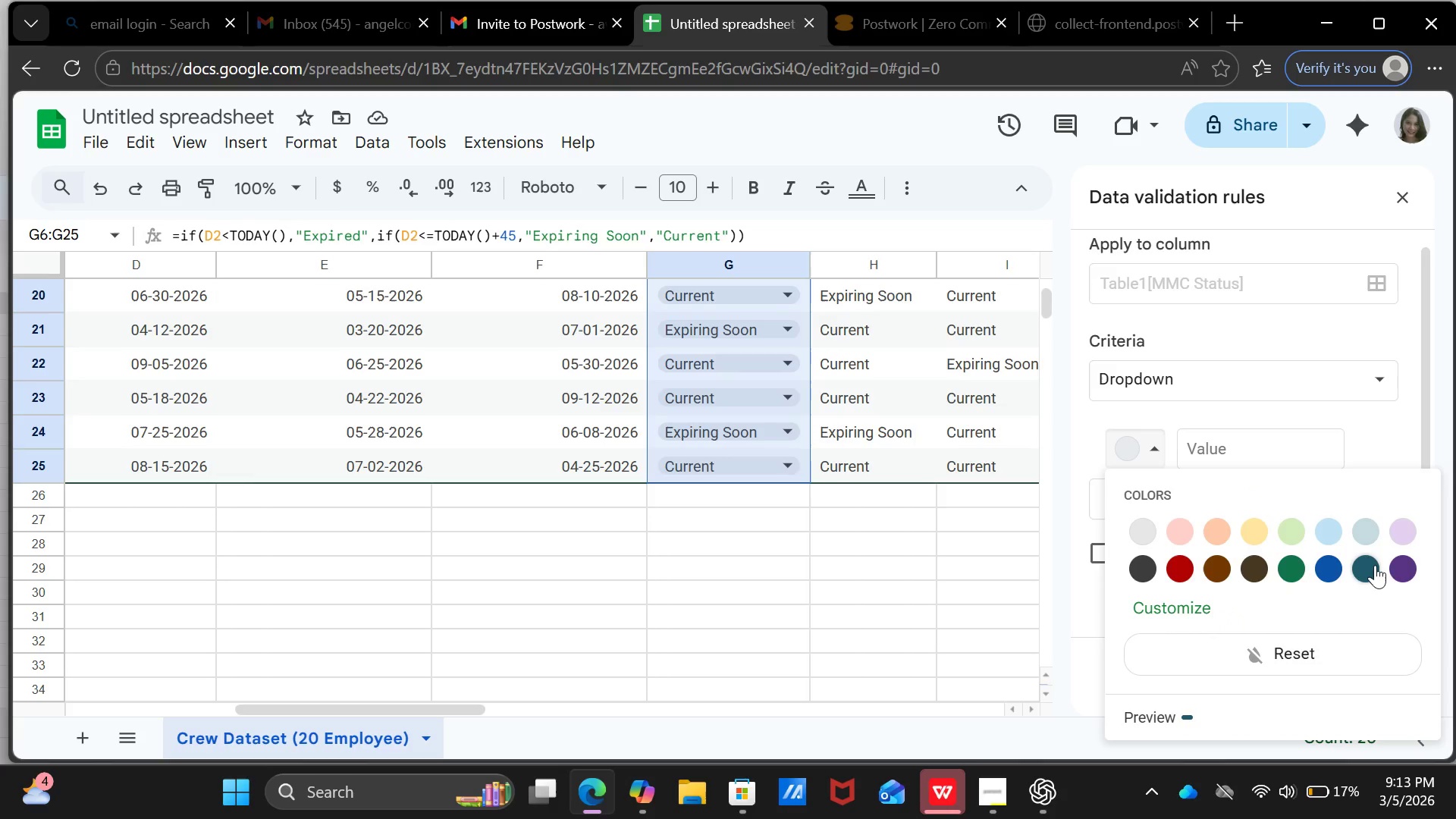 
left_click([1360, 565])
 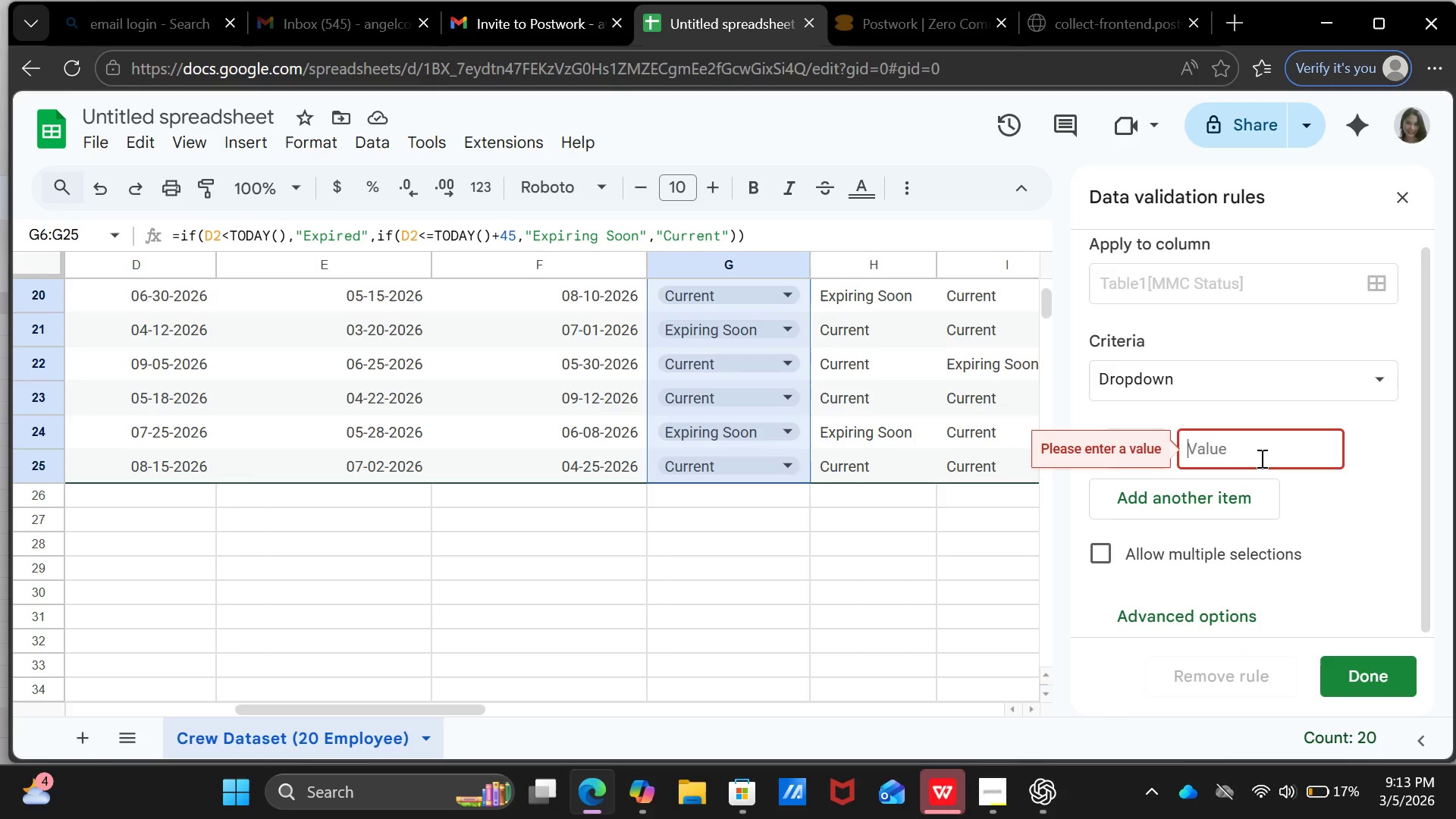 
left_click([1260, 458])
 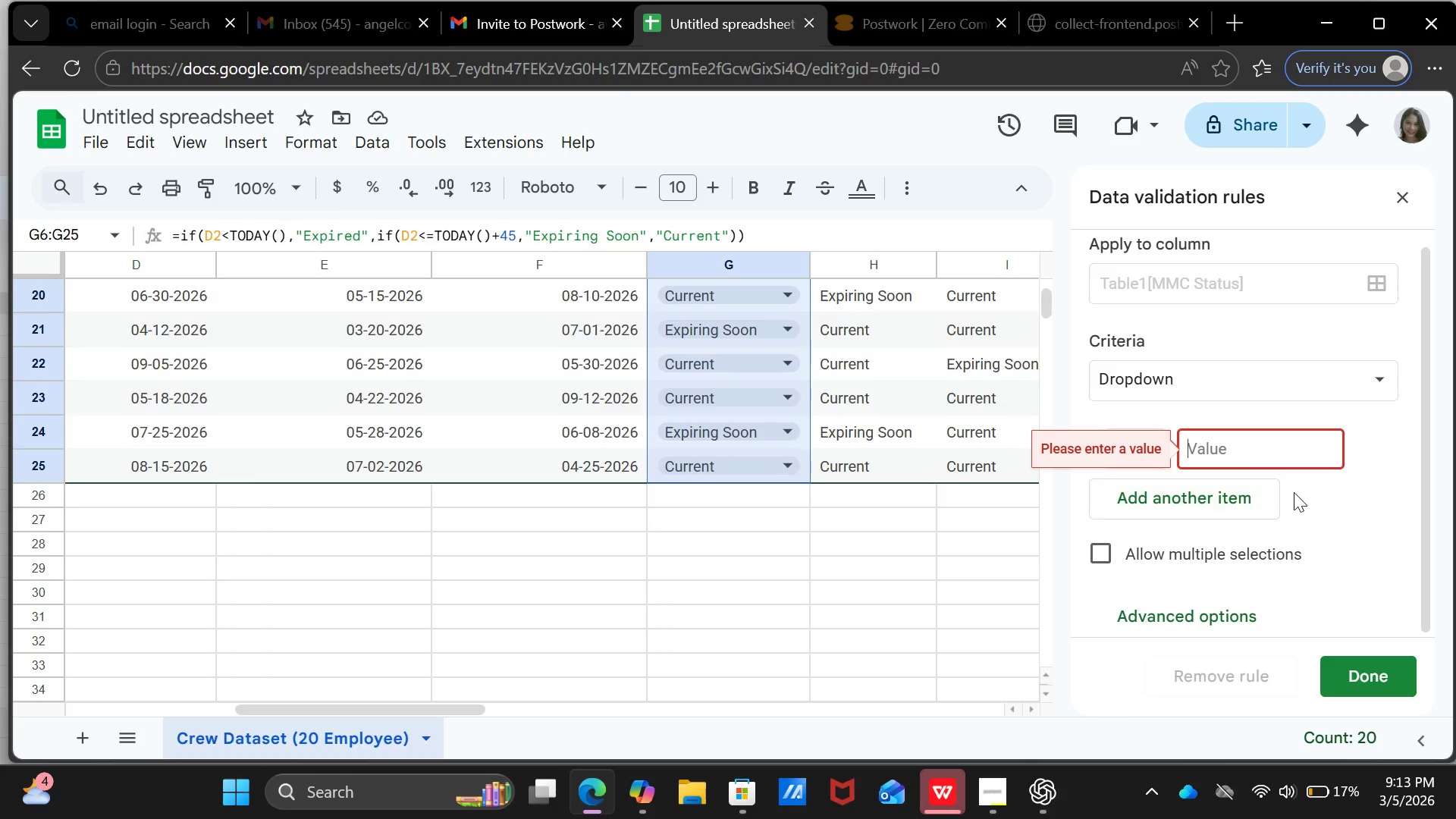 
wait(7.27)
 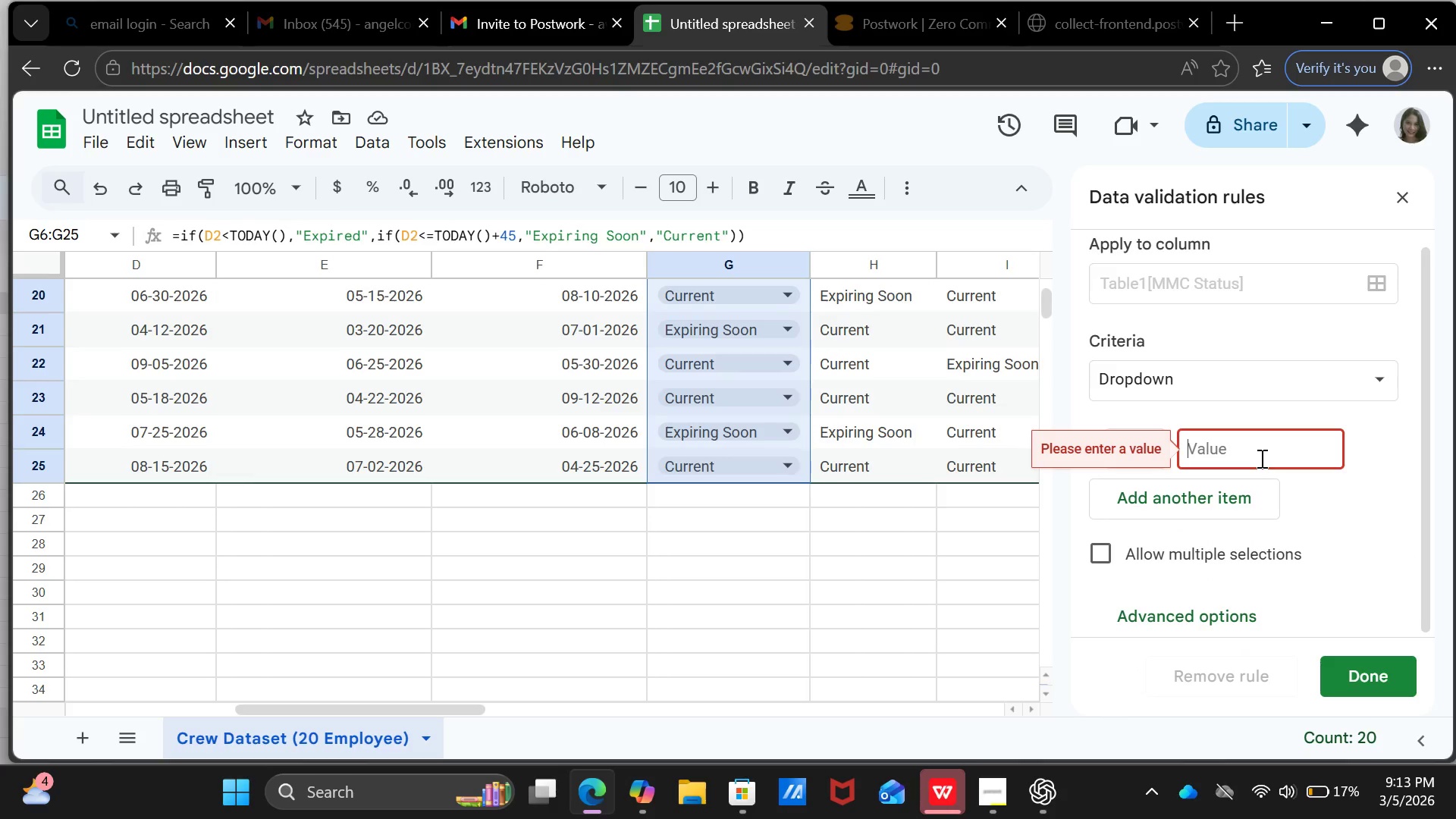 
left_click([1105, 496])
 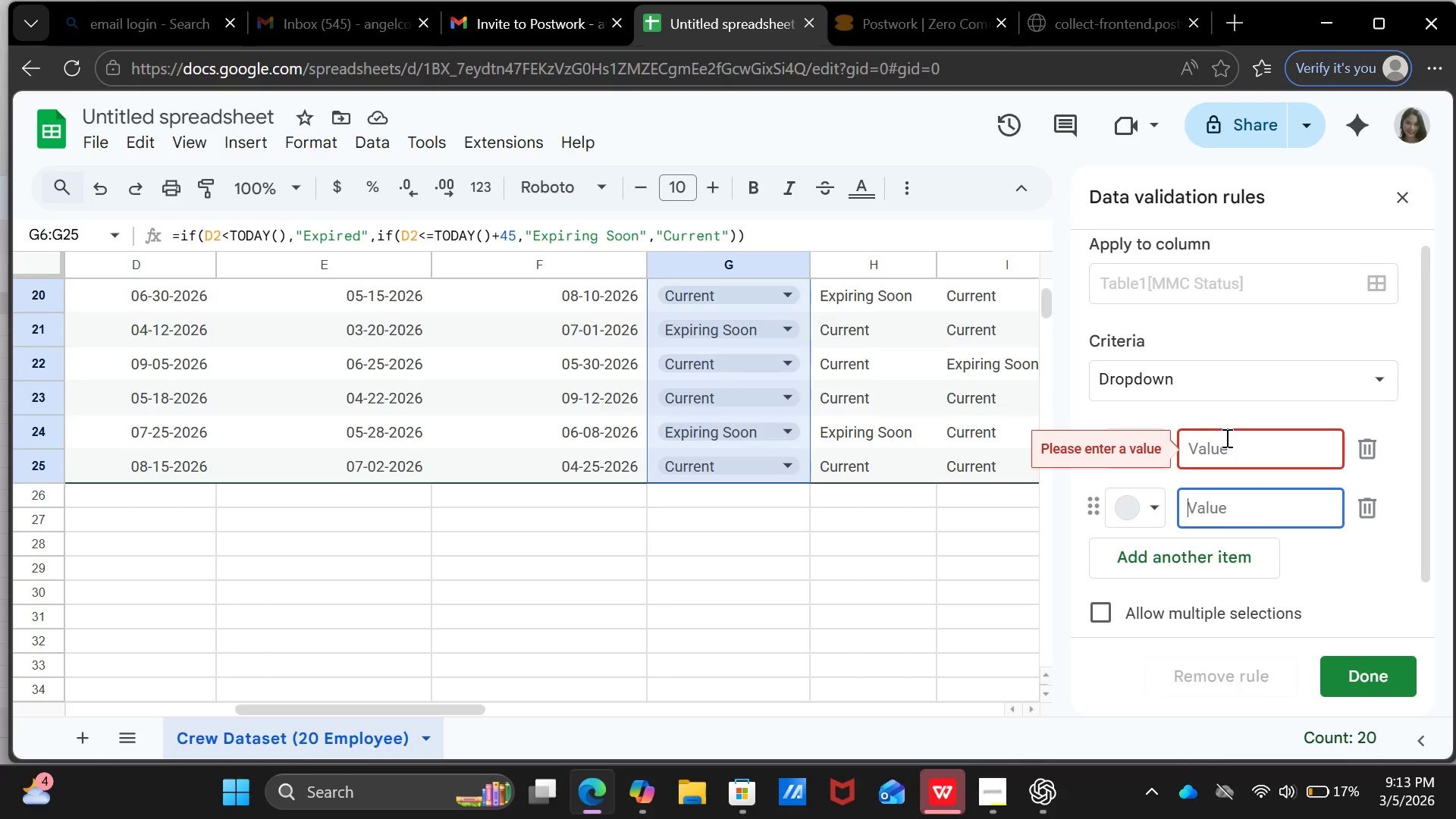 
scroll: coordinate [1254, 413], scroll_direction: up, amount: 4.0
 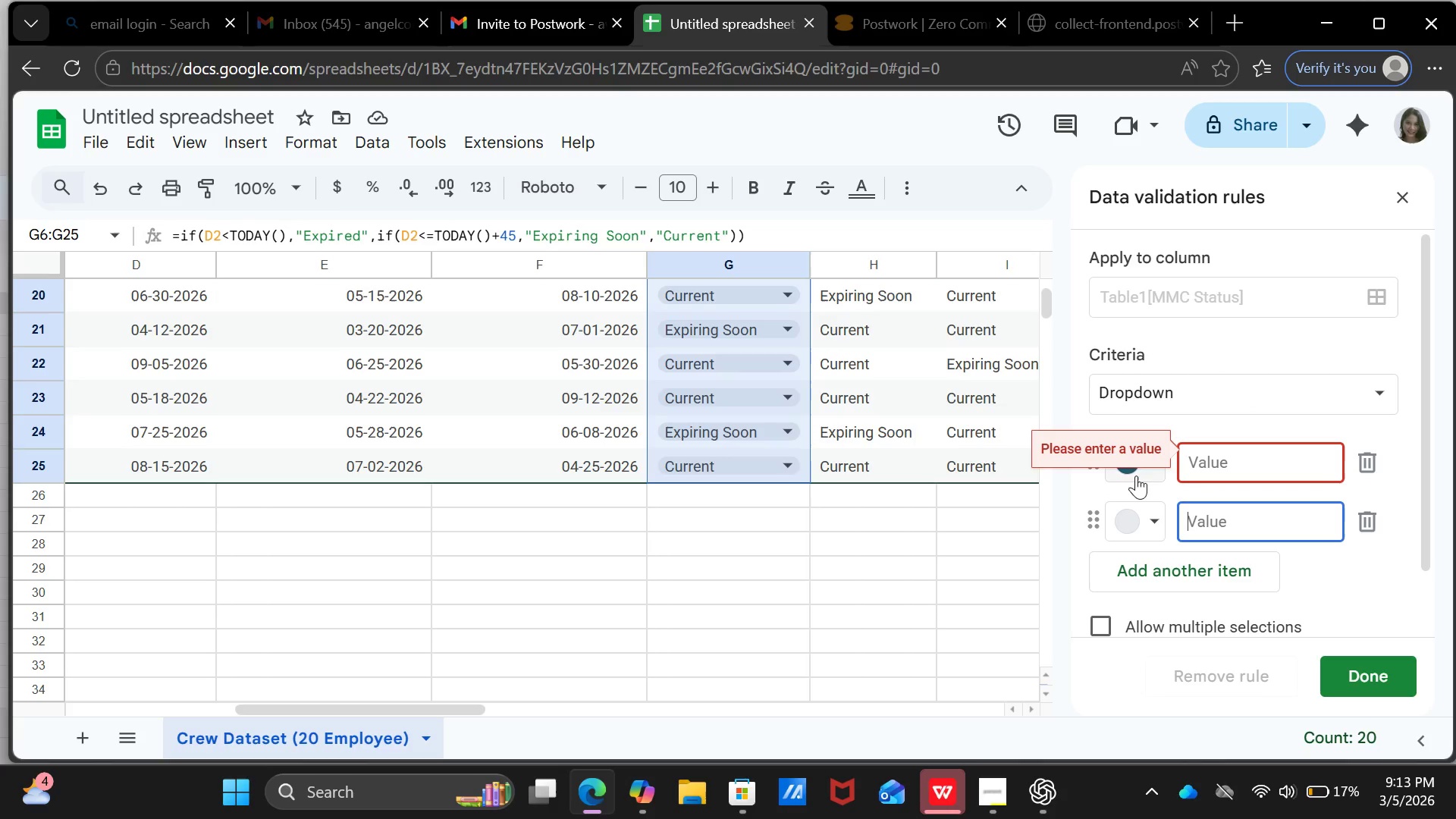 
left_click([1131, 472])
 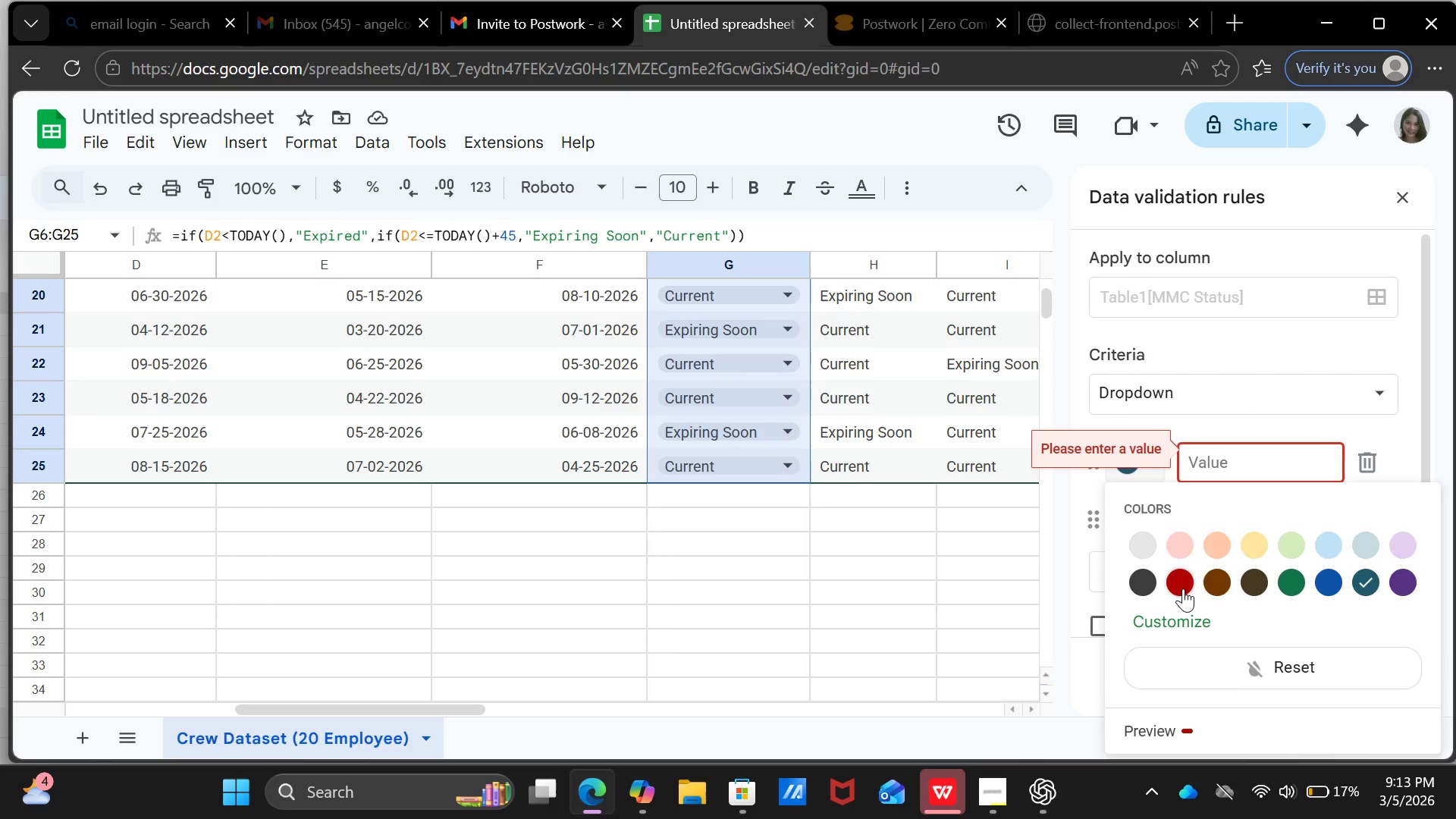 
left_click([1183, 588])
 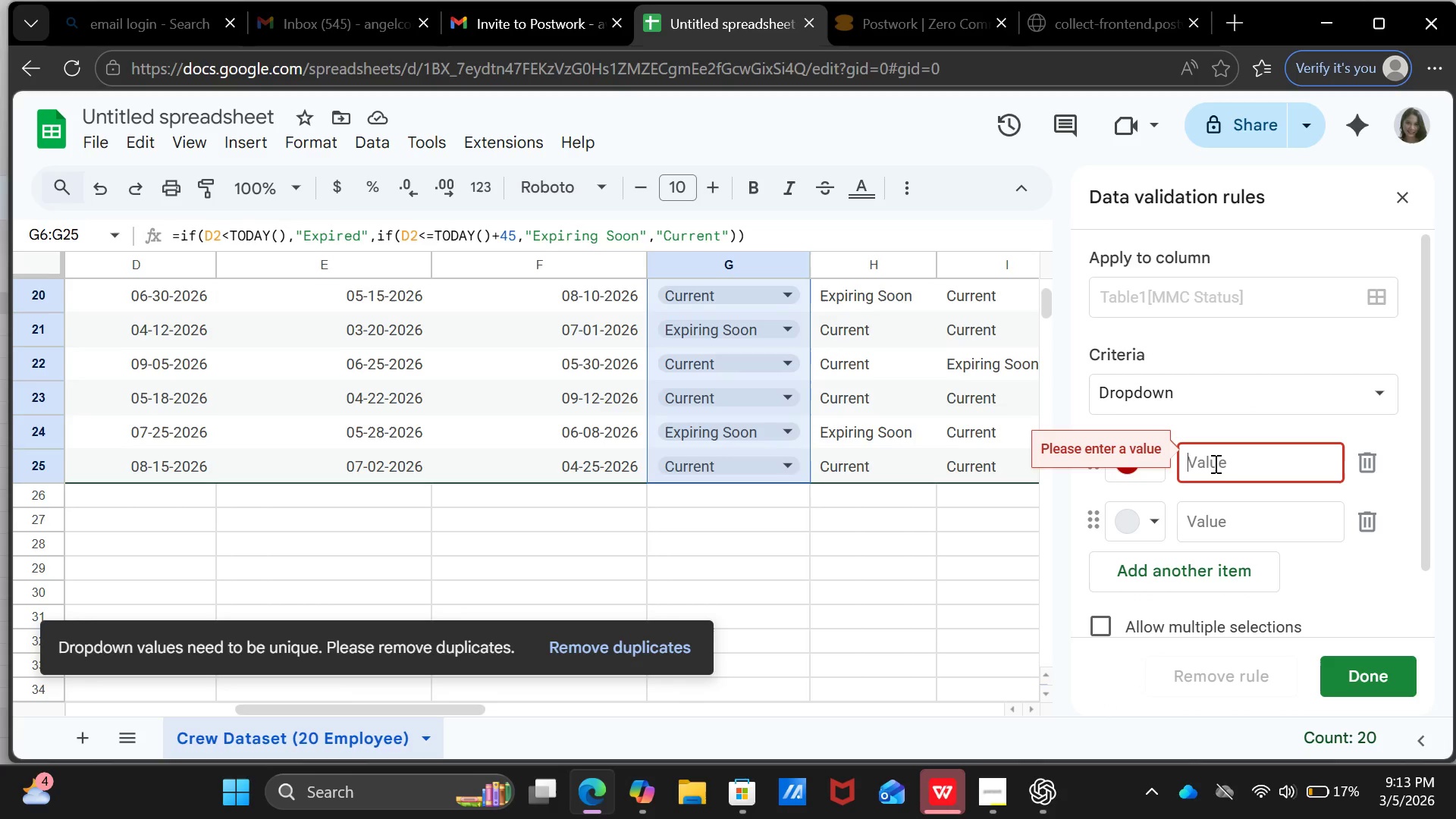 
left_click([1214, 463])
 